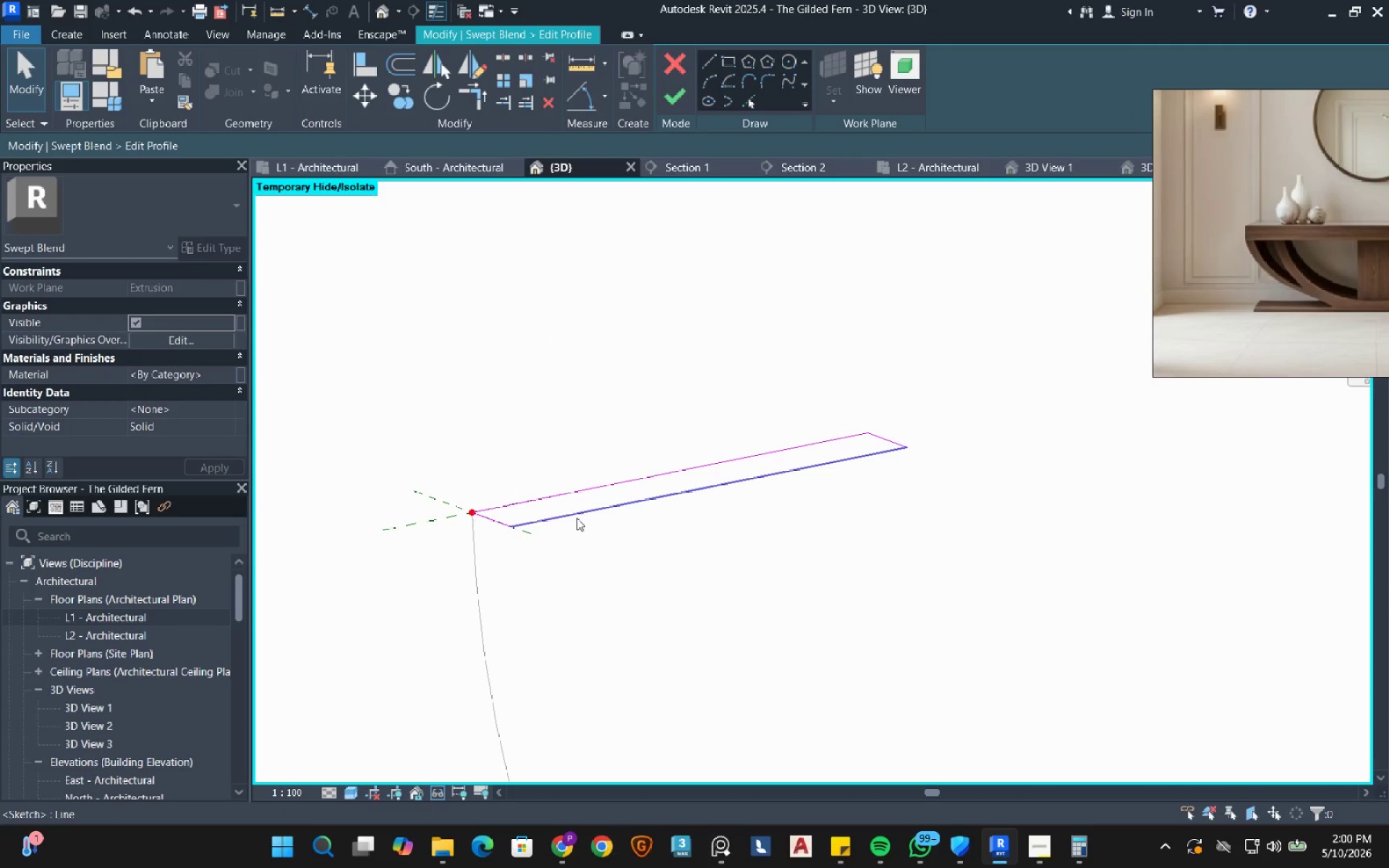 
left_click([577, 518])
 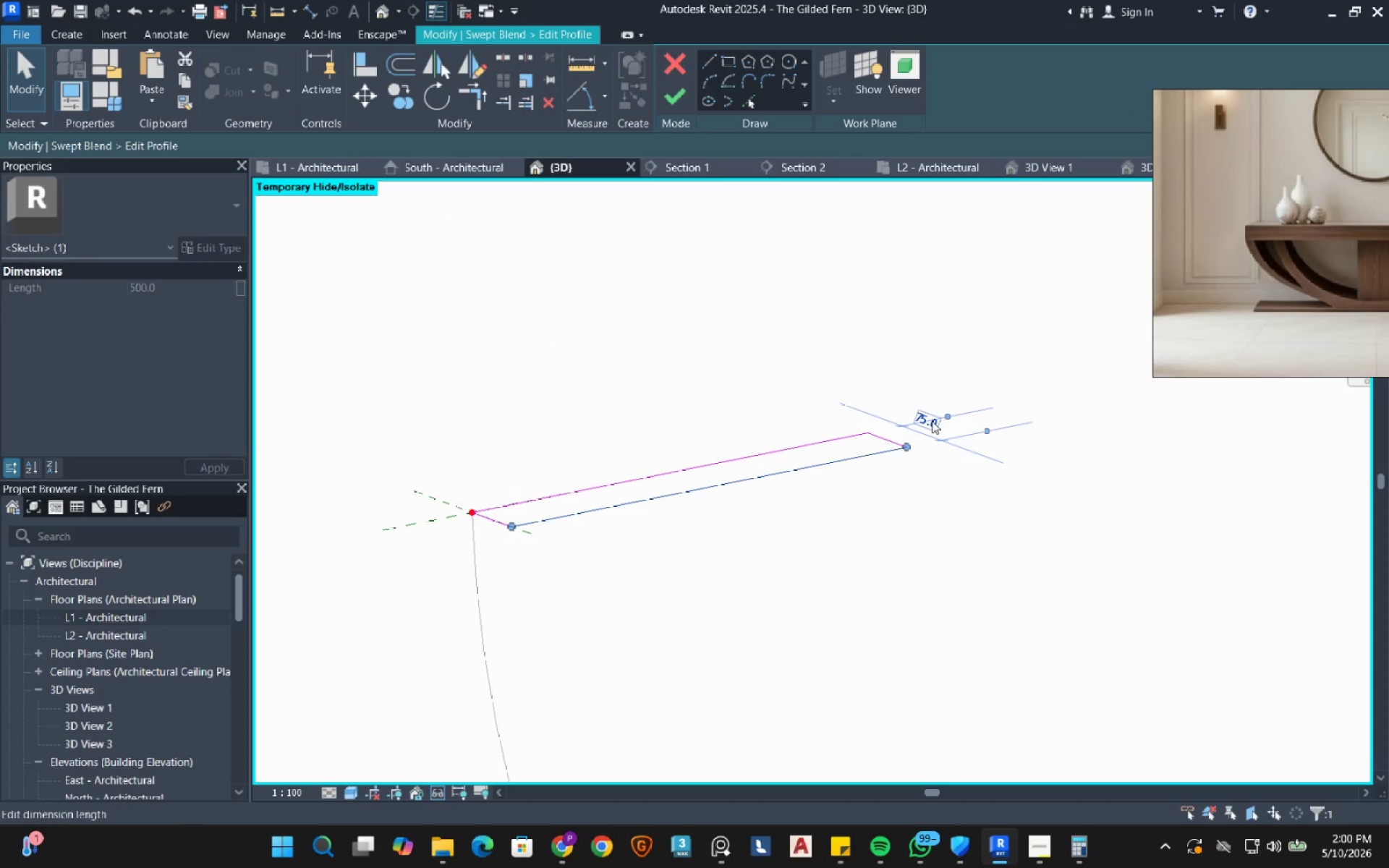 
left_click([932, 421])
 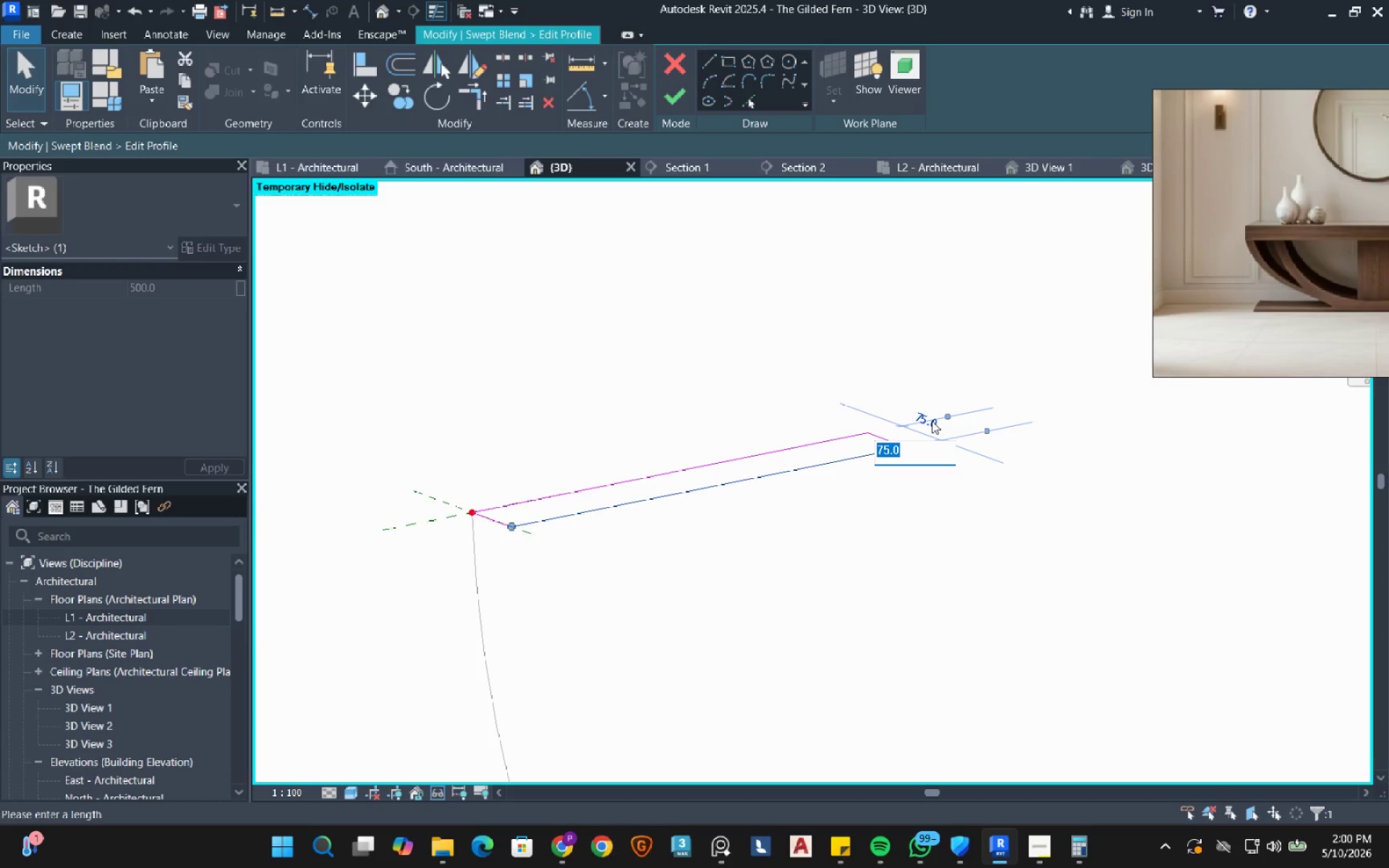 
key(Numpad1)
 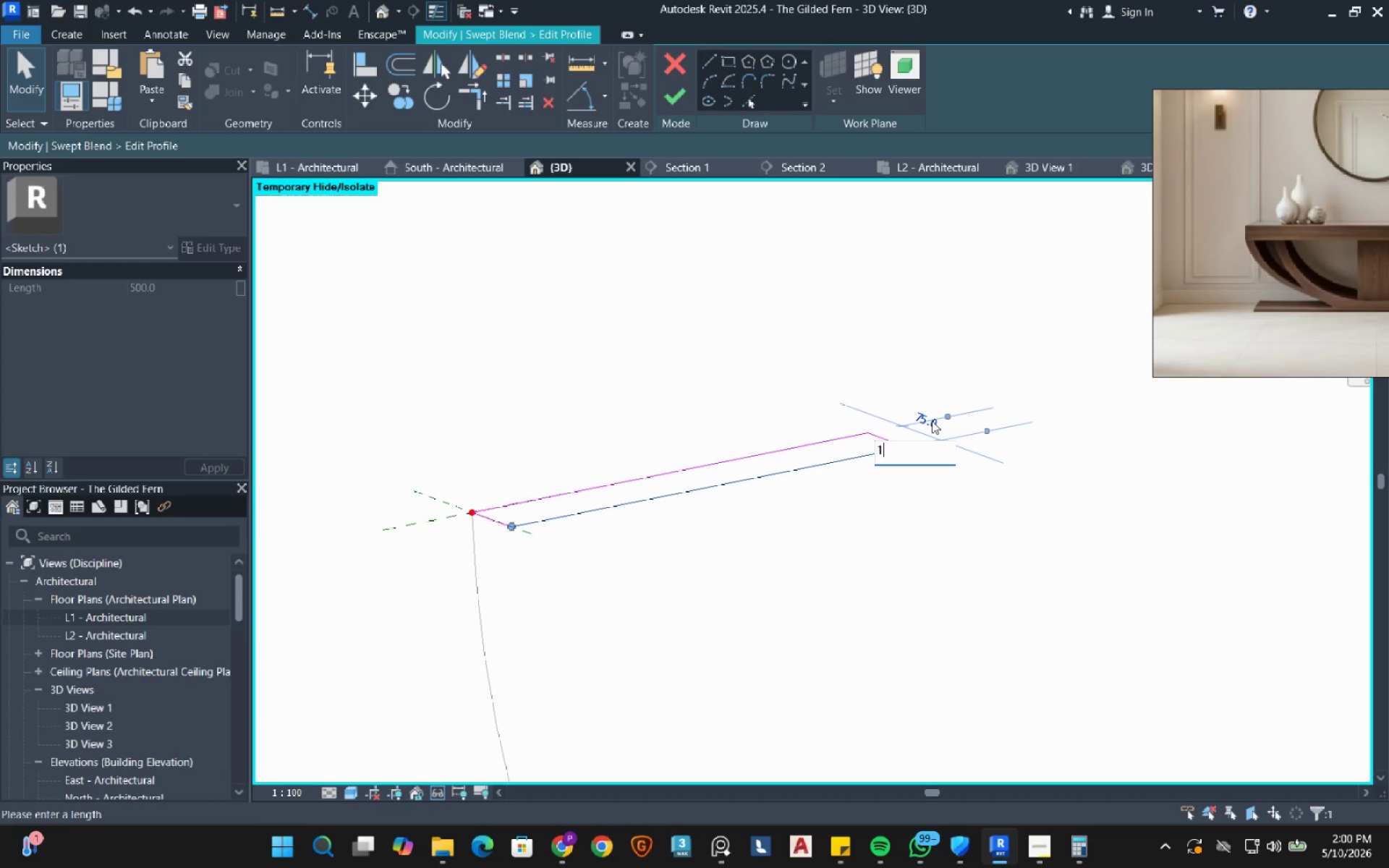 
key(Numpad0)
 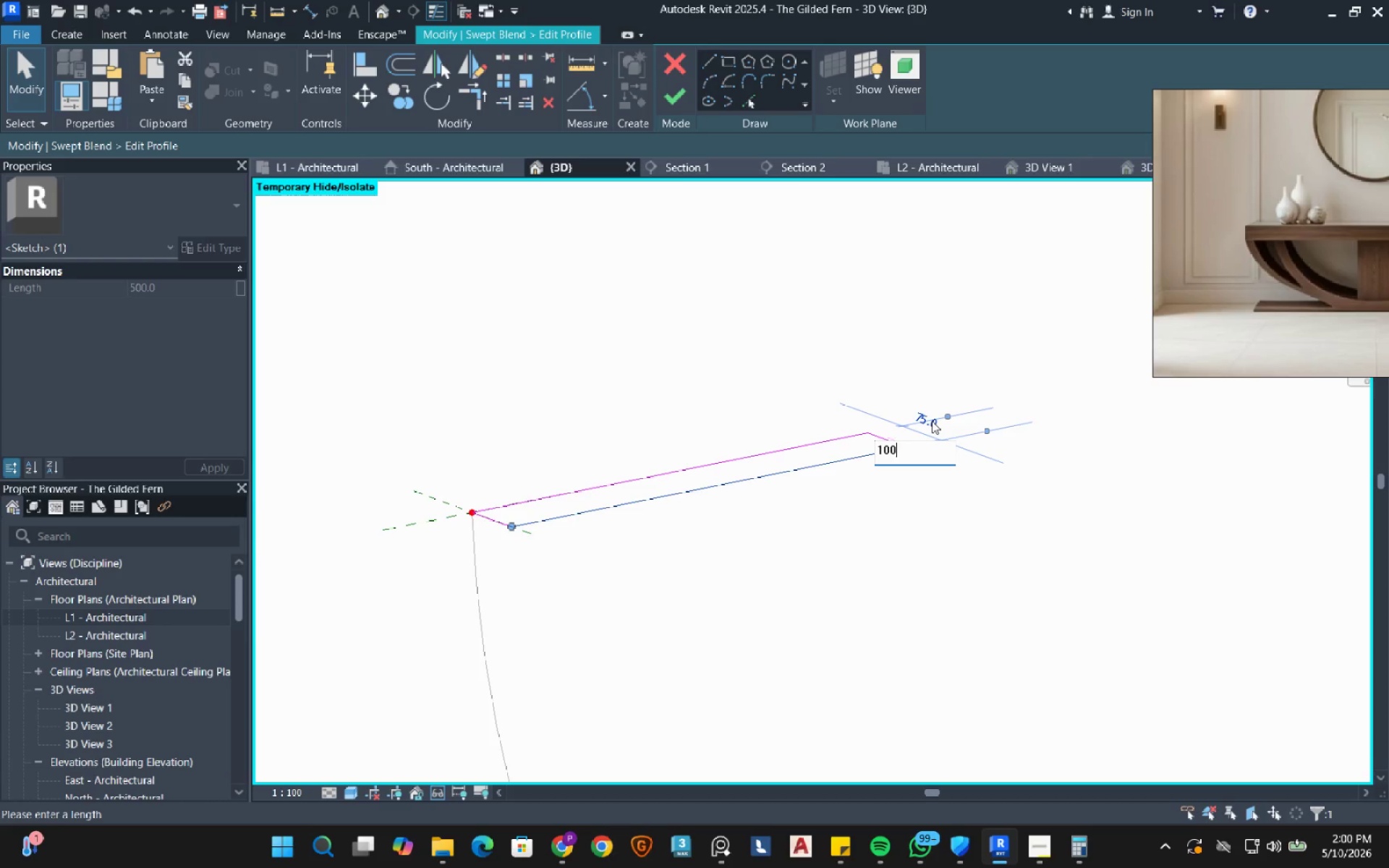 
key(Numpad0)
 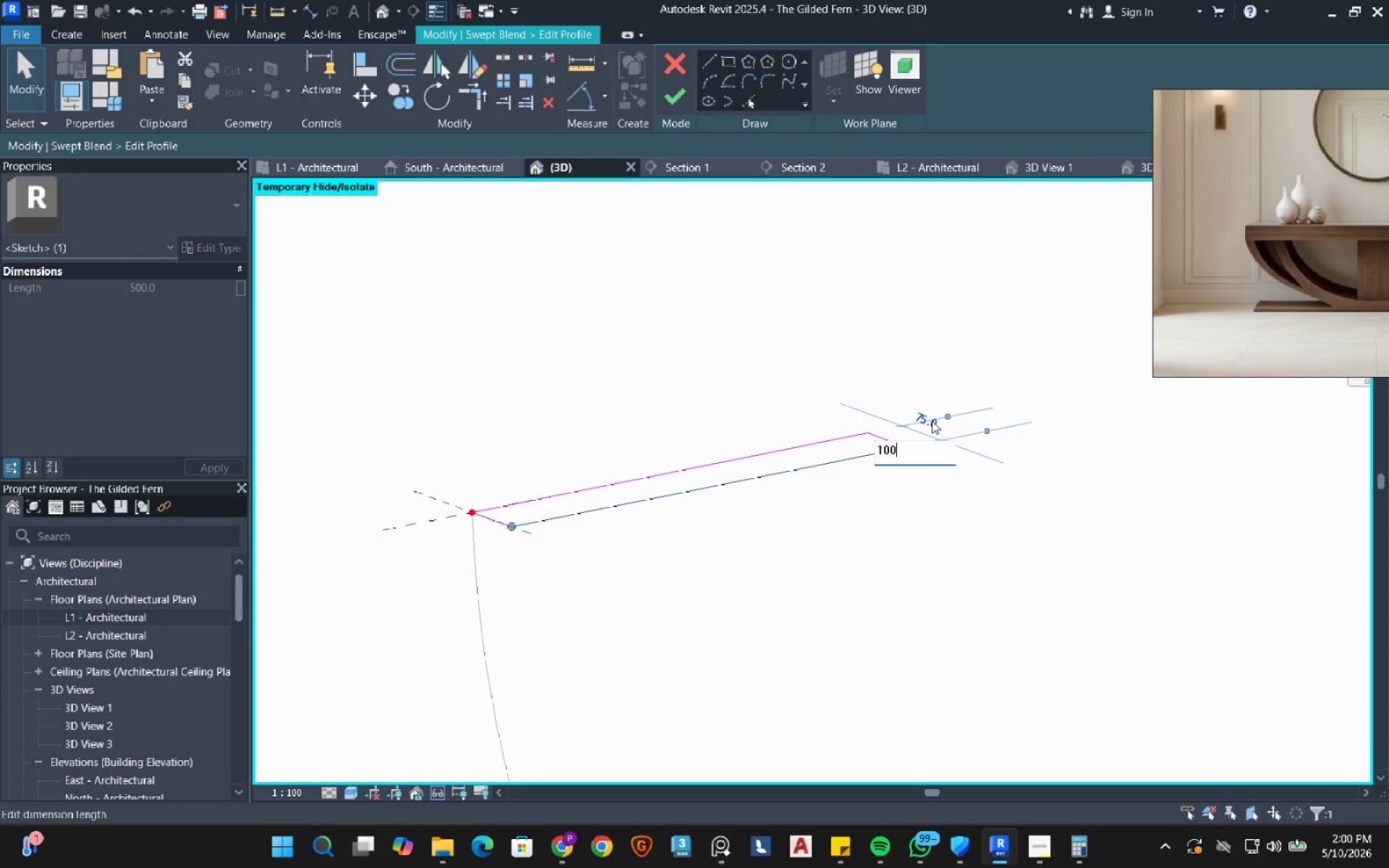 
key(NumpadEnter)
 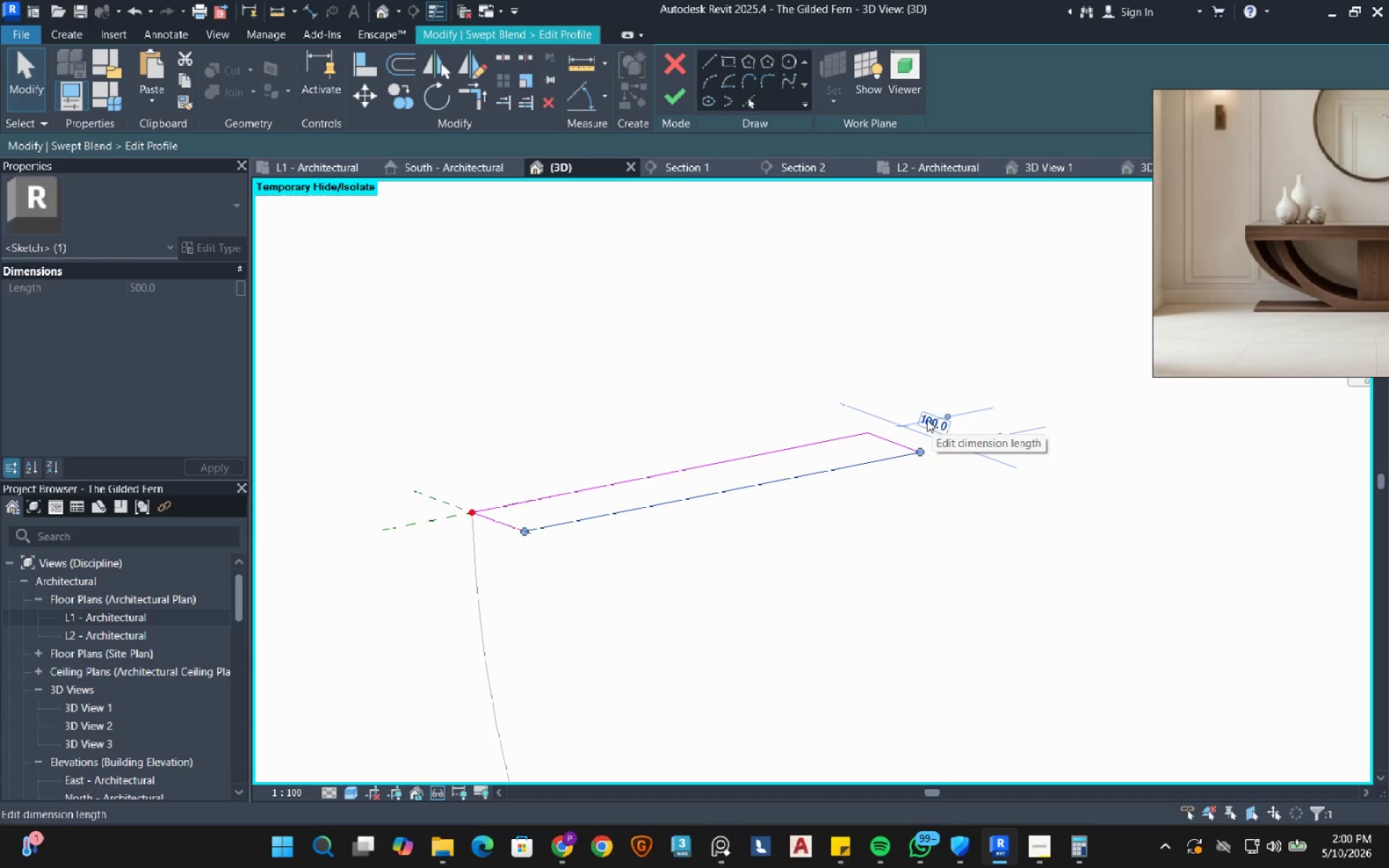 
left_click([684, 396])
 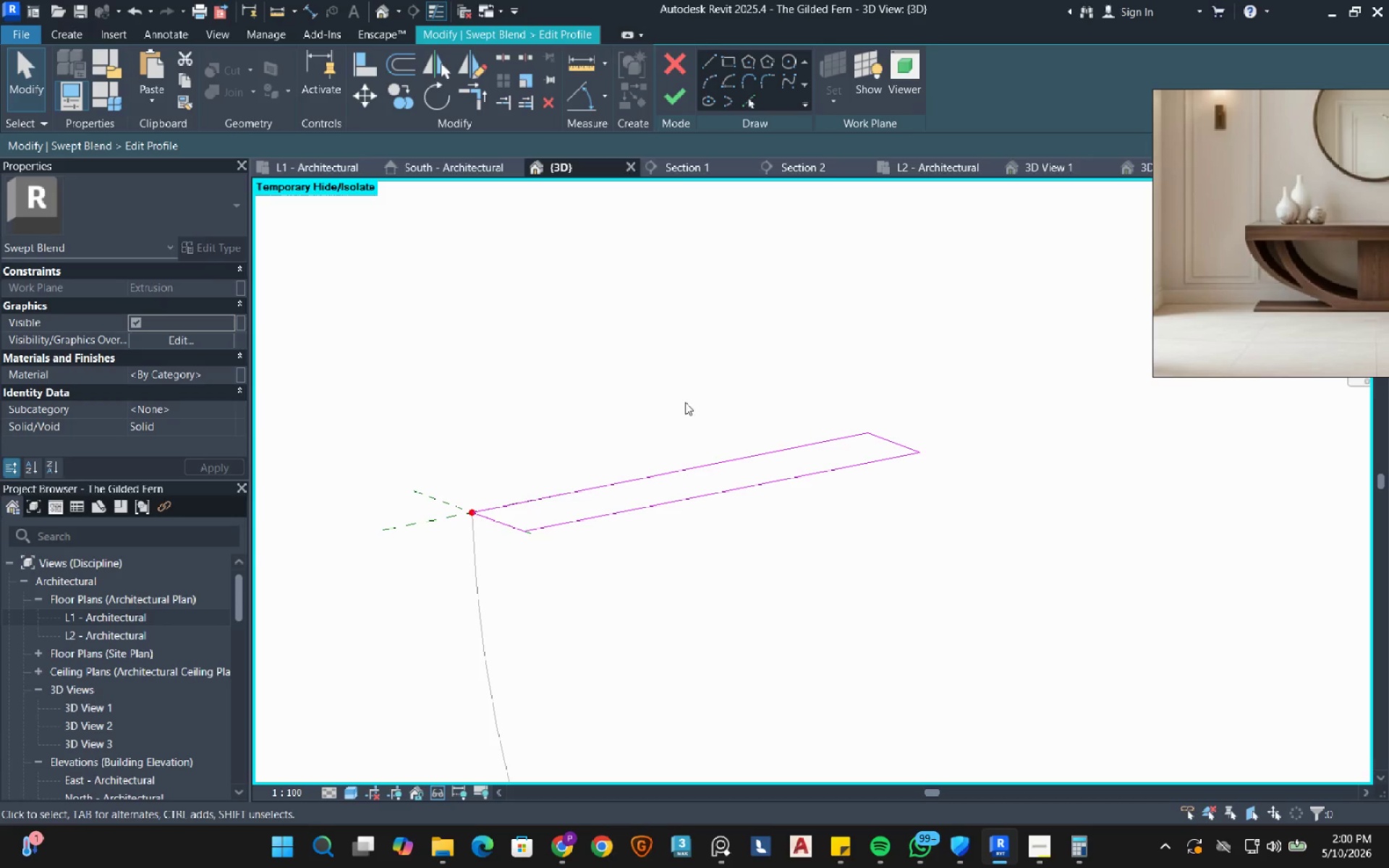 
left_click([655, 506])
 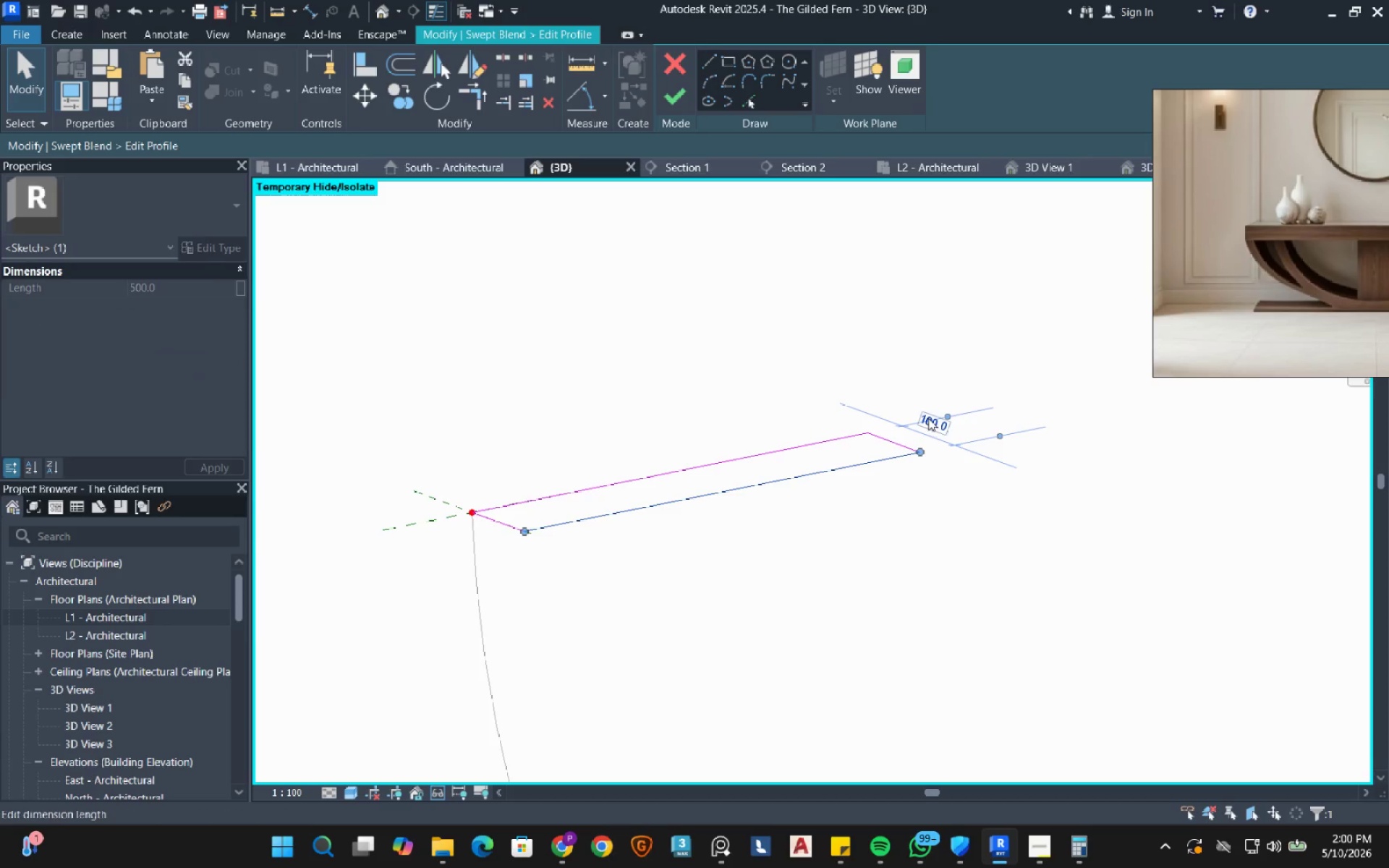 
left_click([928, 418])
 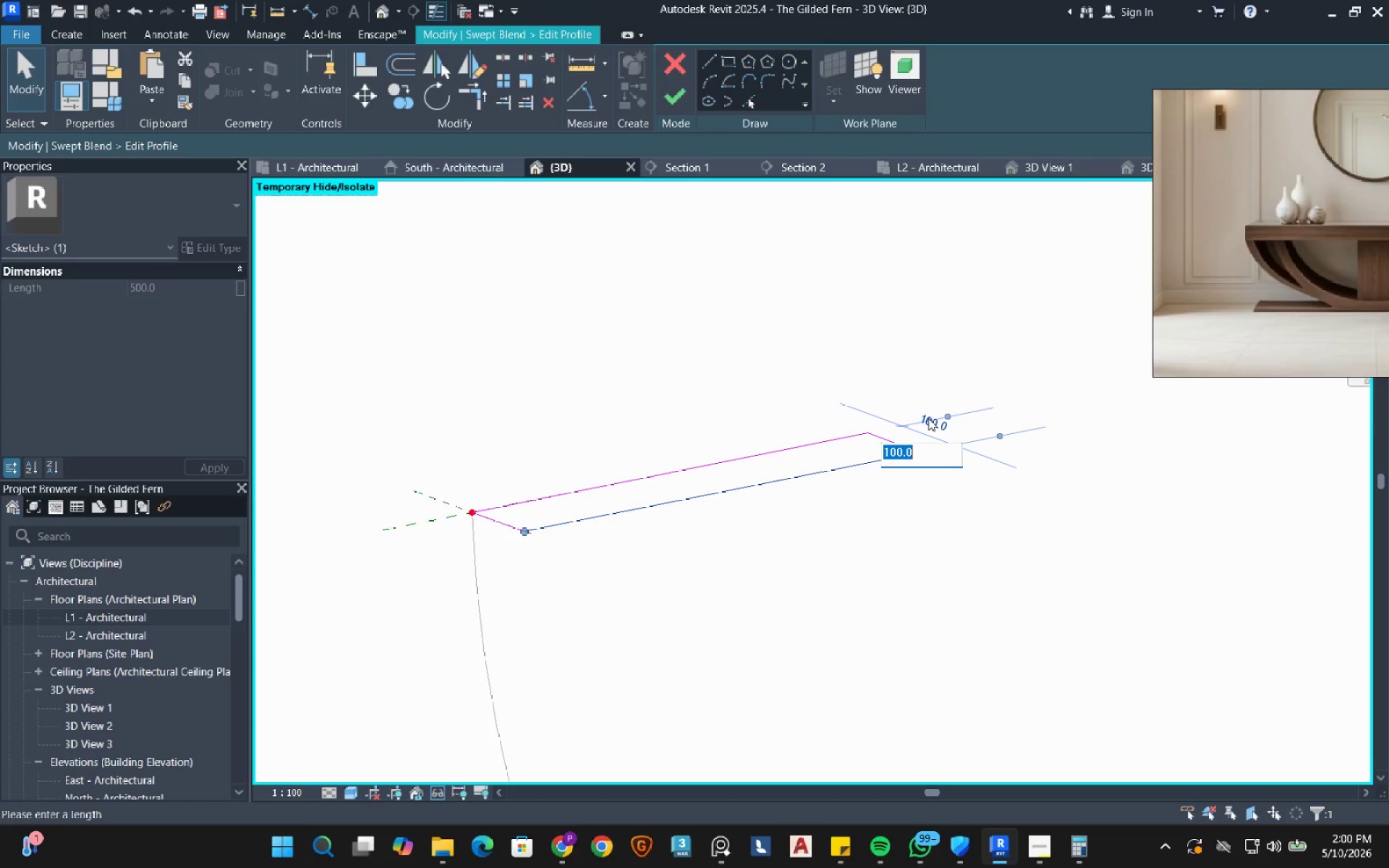 
key(Numpad1)
 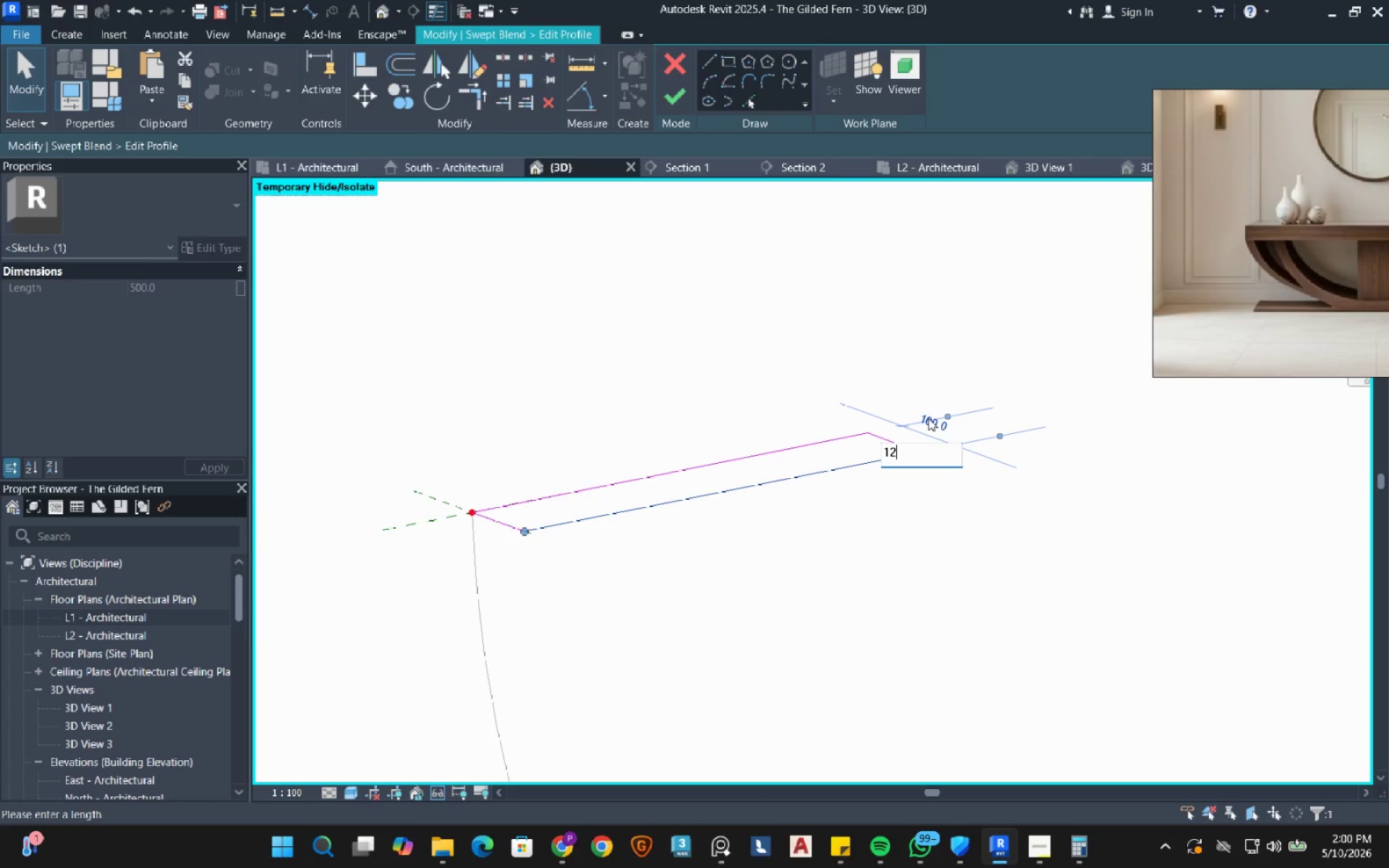 
key(Numpad2)
 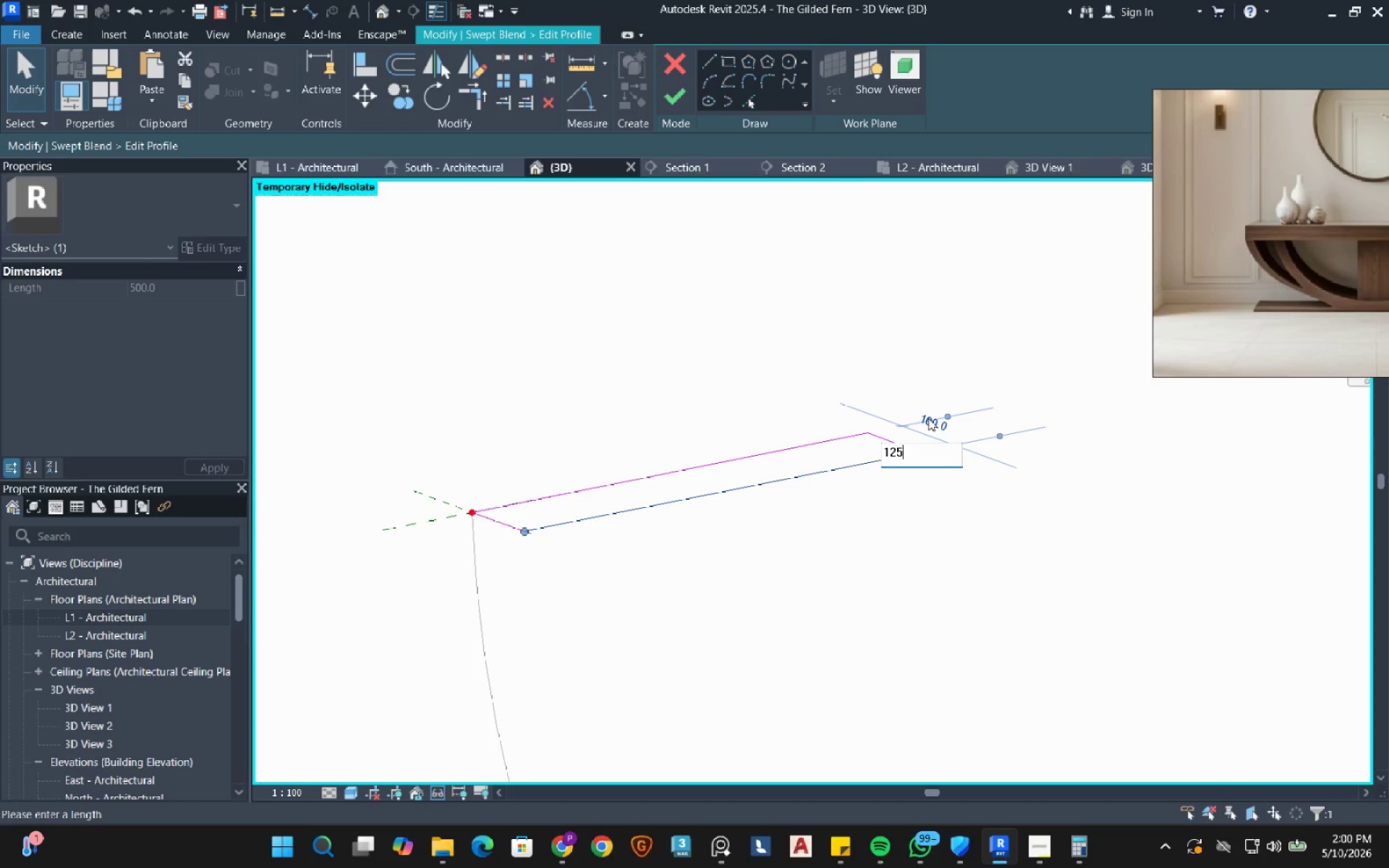 
key(Numpad5)
 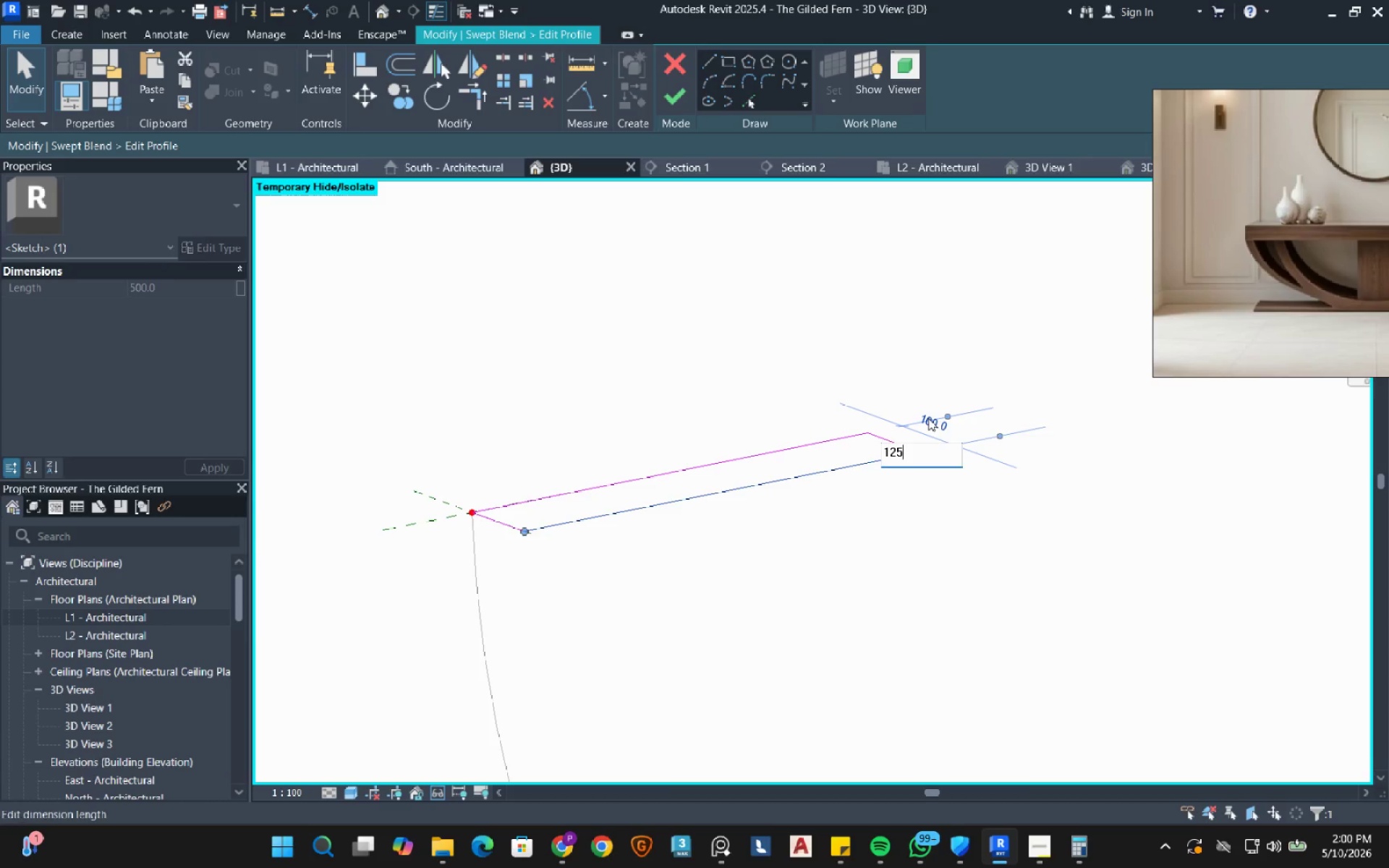 
key(NumpadEnter)
 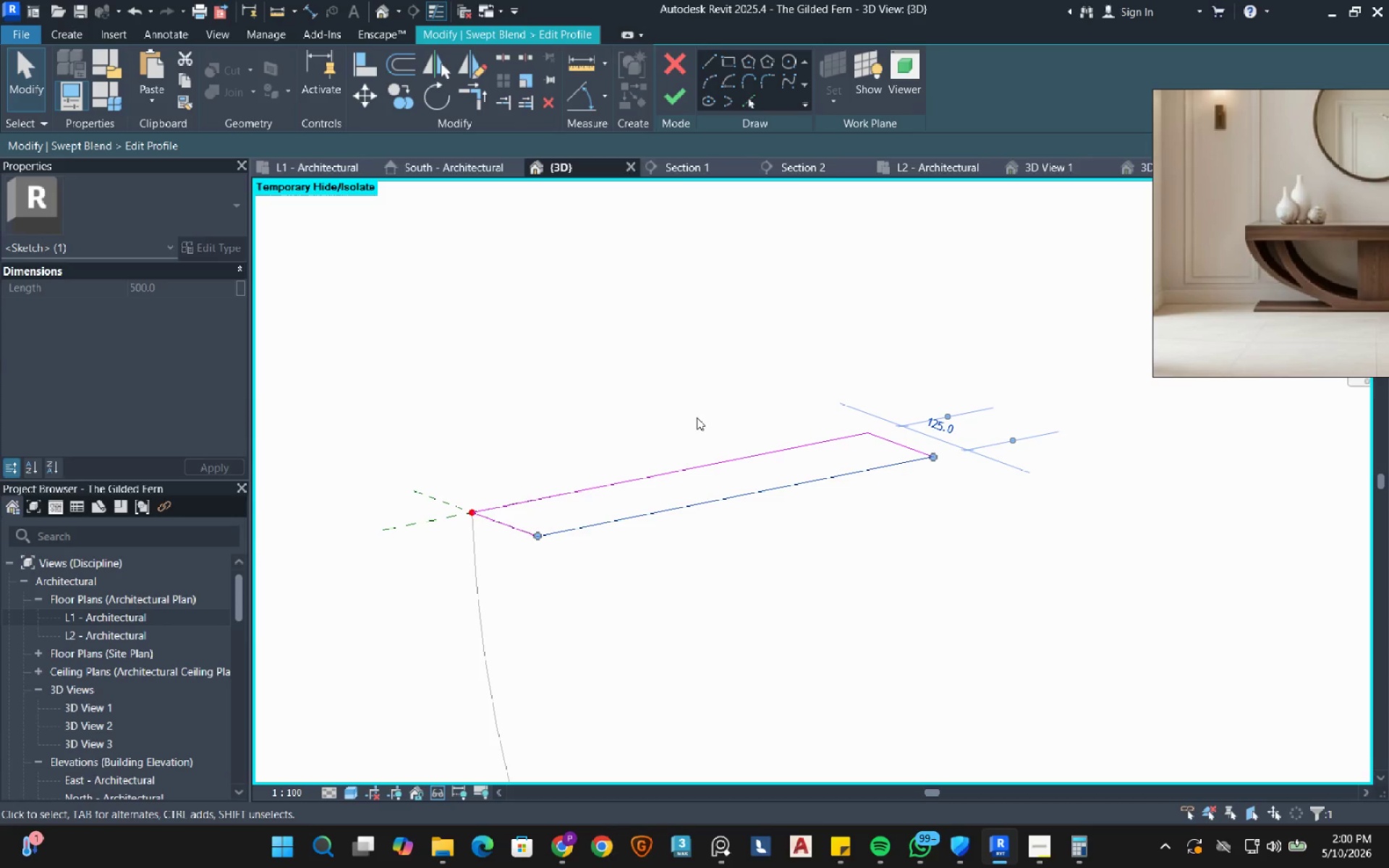 
left_click([697, 417])
 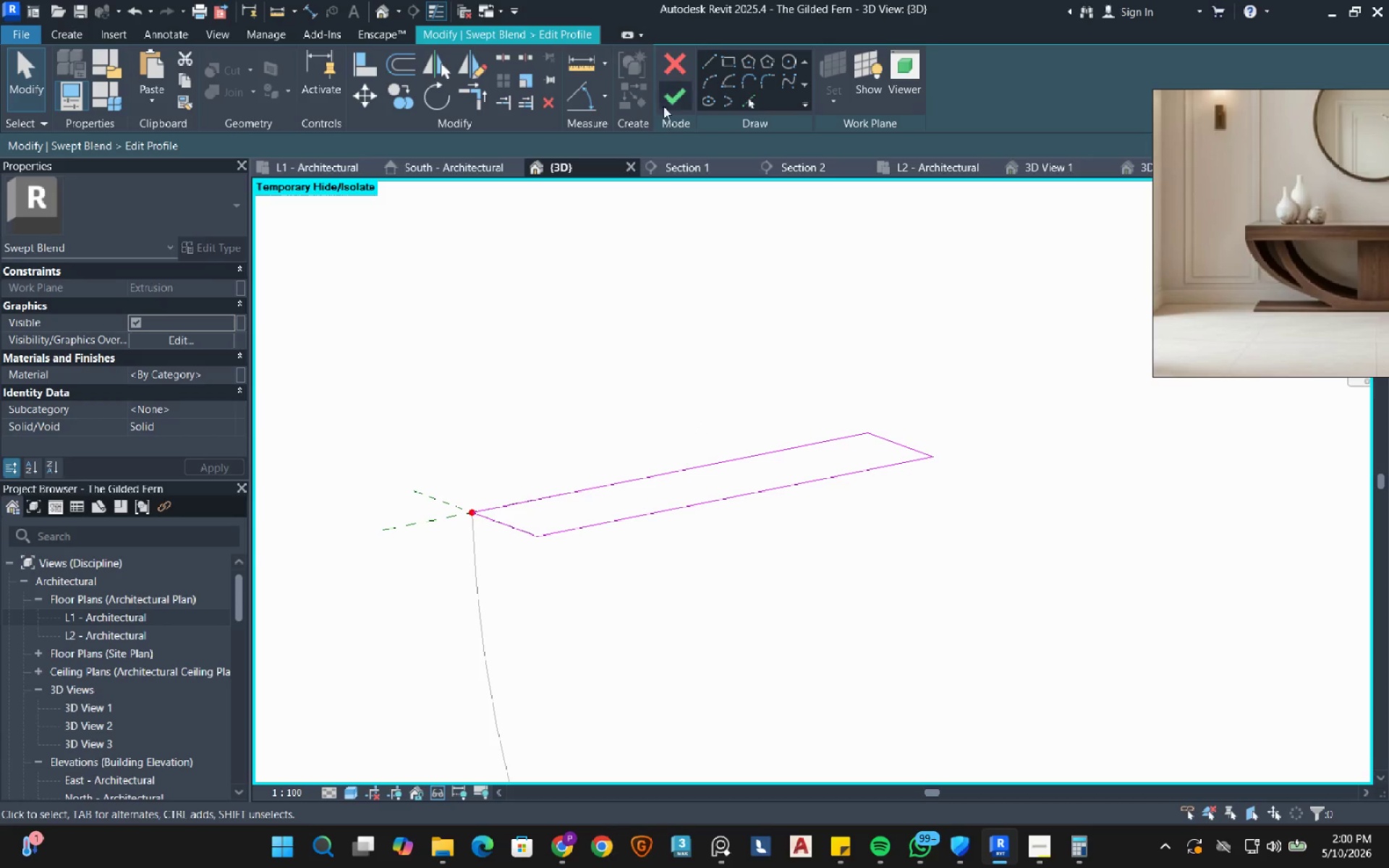 
left_click([663, 97])
 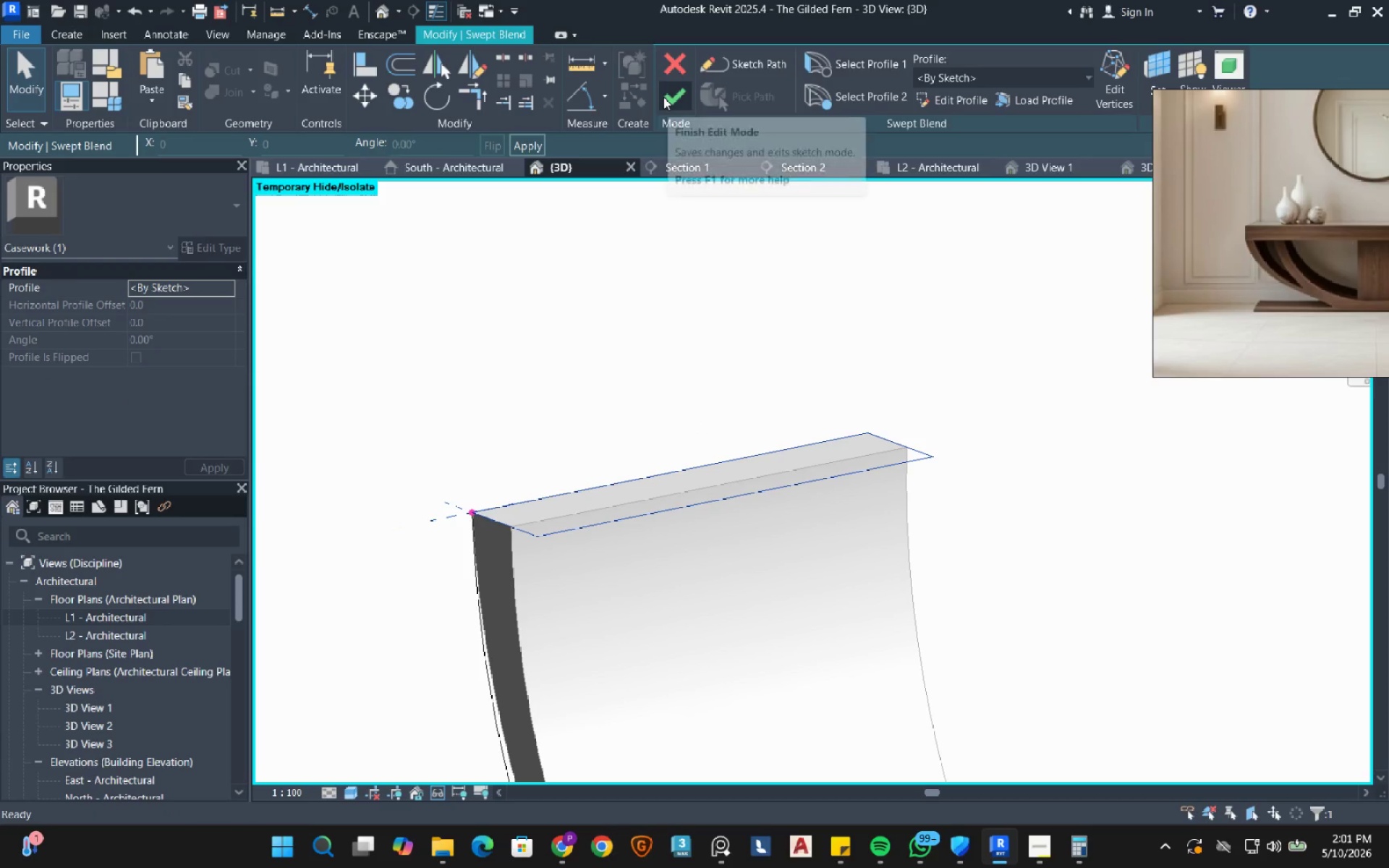 
left_click([677, 100])
 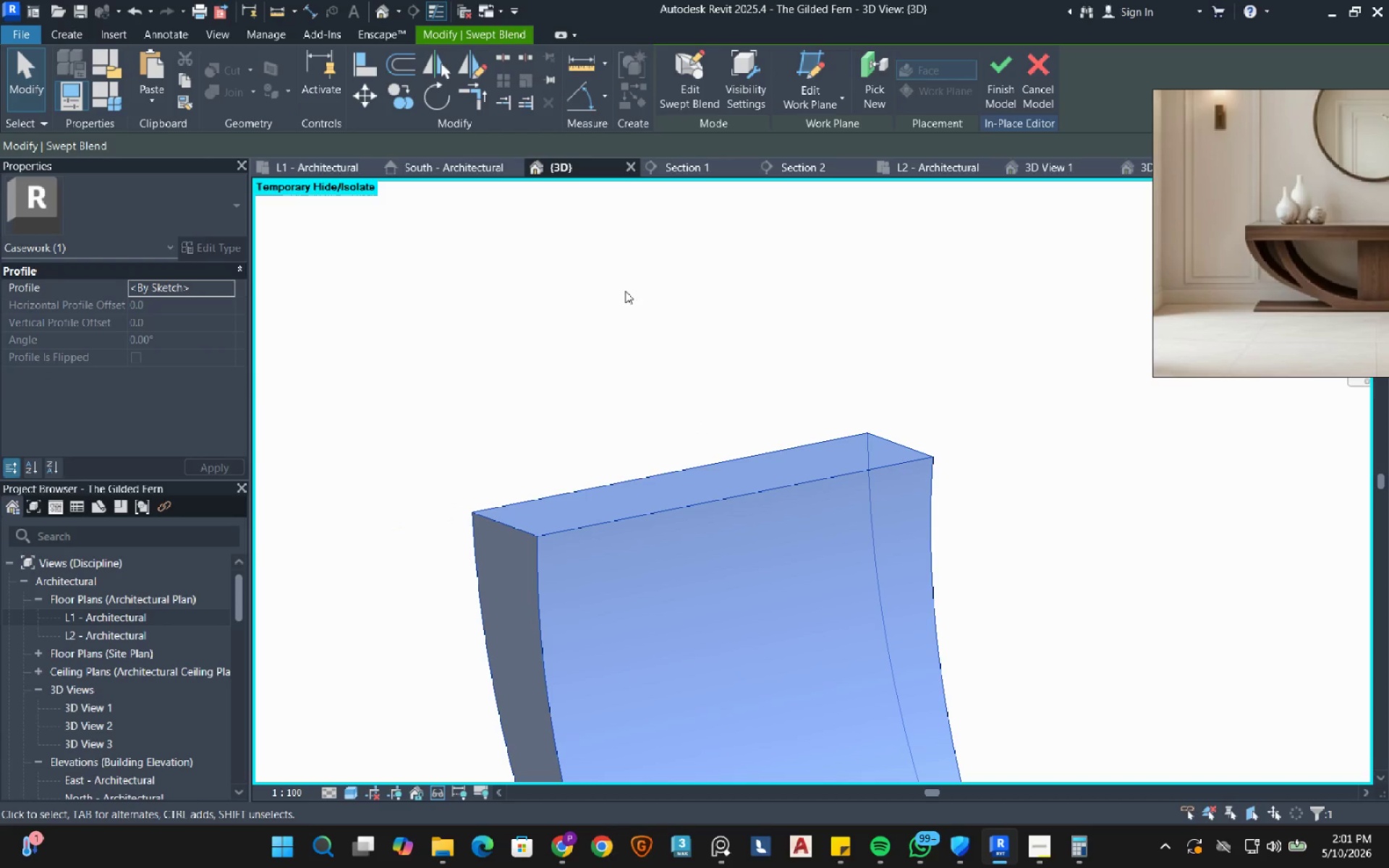 
left_click([625, 291])
 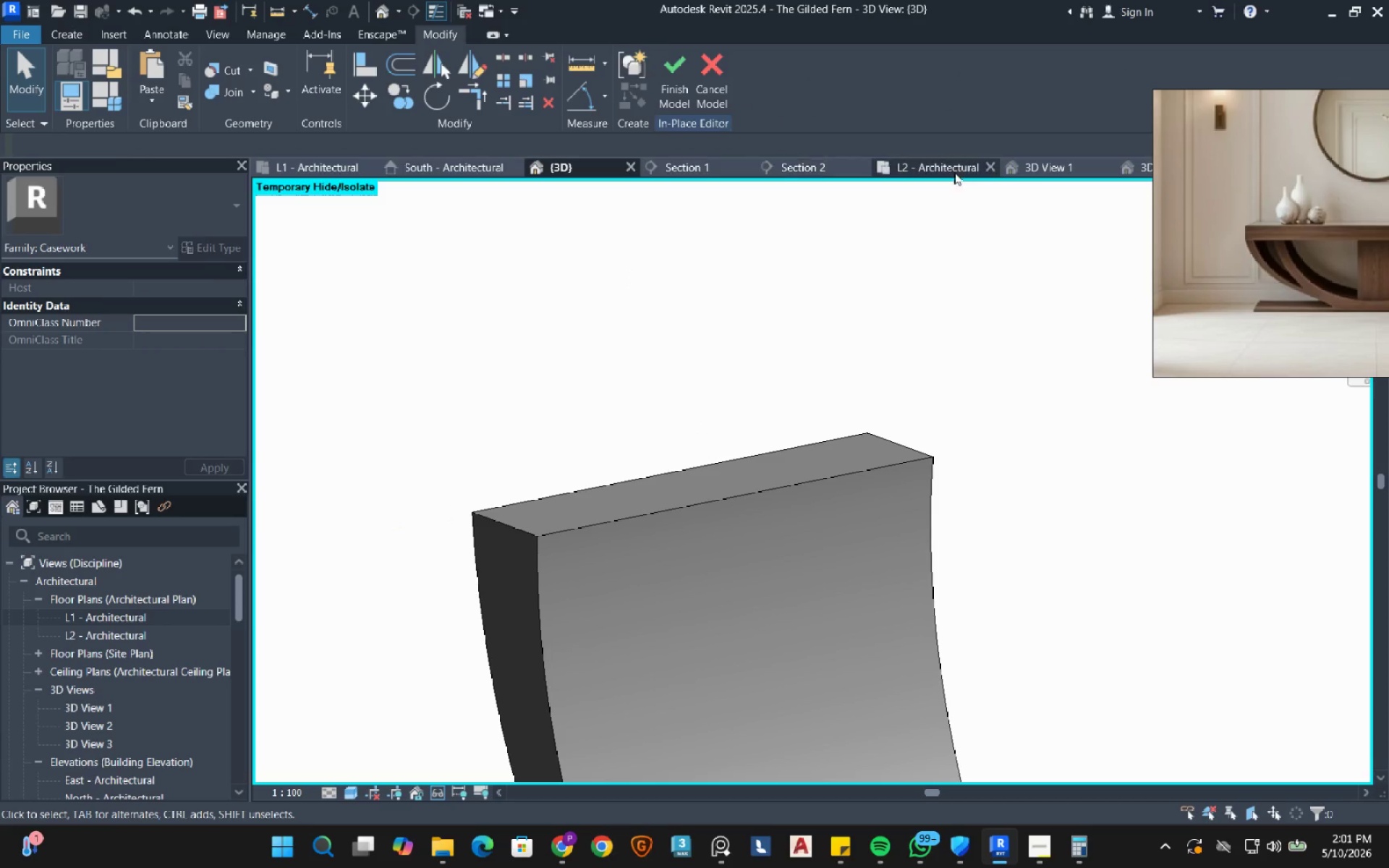 
left_click([1022, 167])
 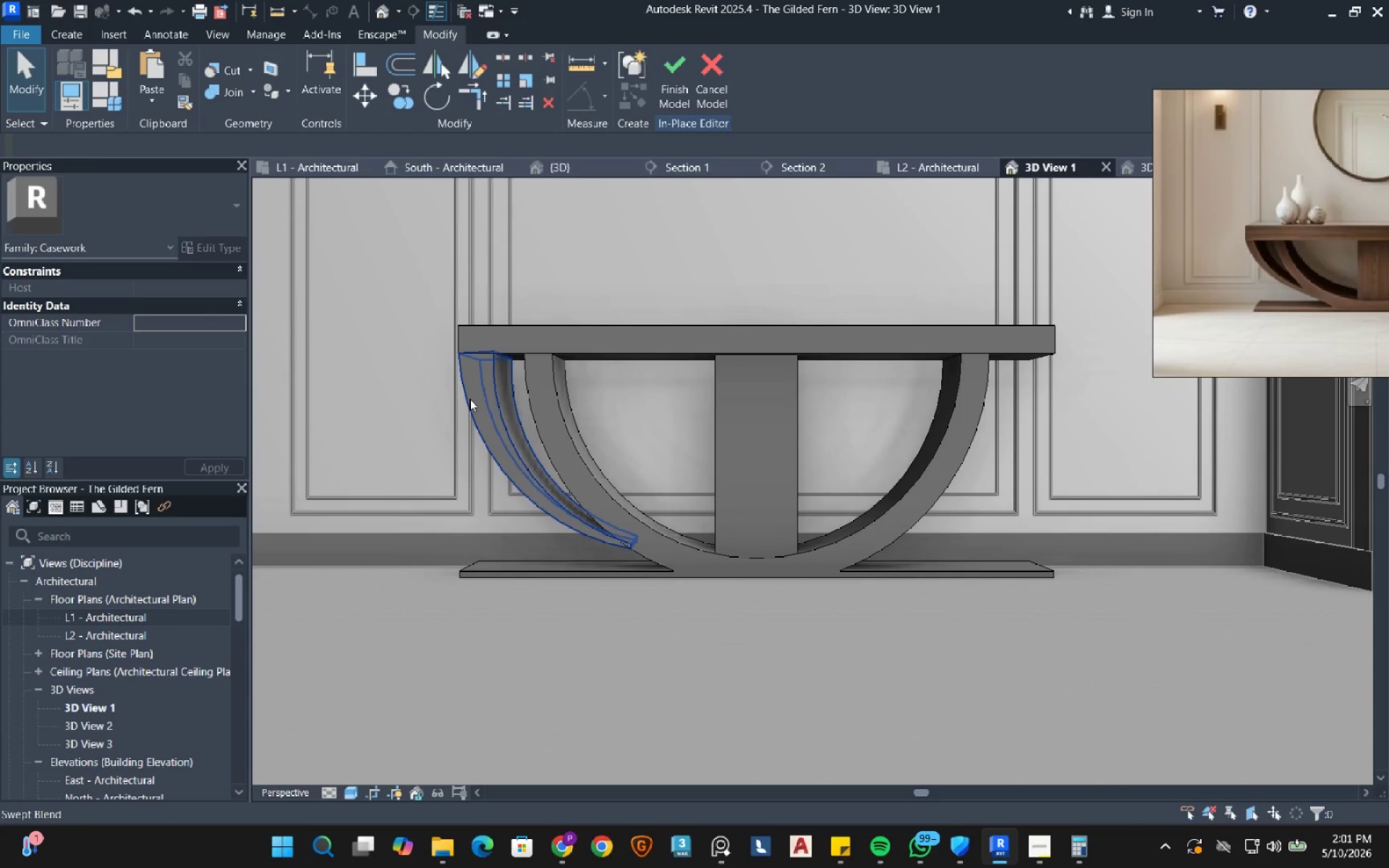 
wait(16.28)
 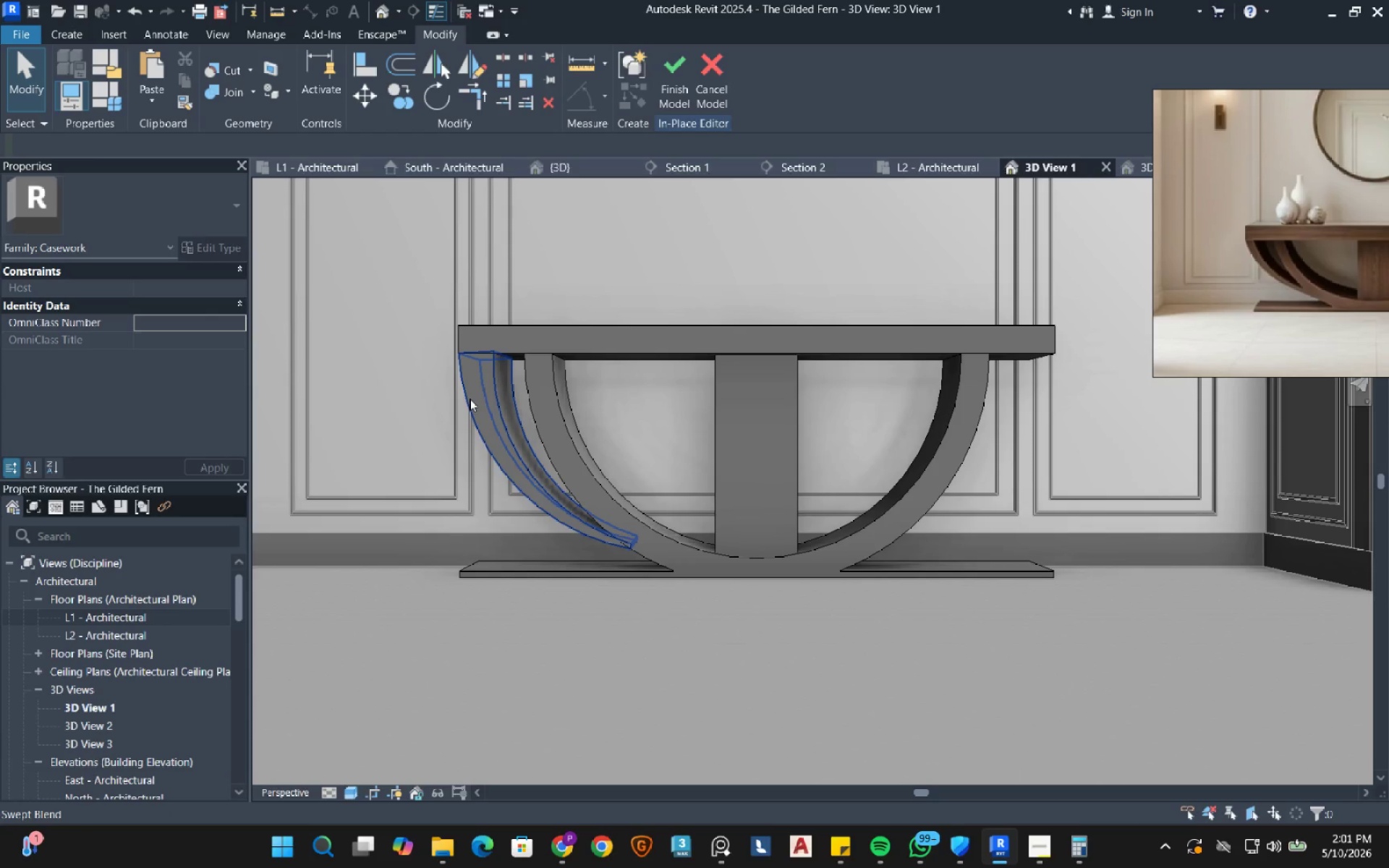 
left_click([586, 166])
 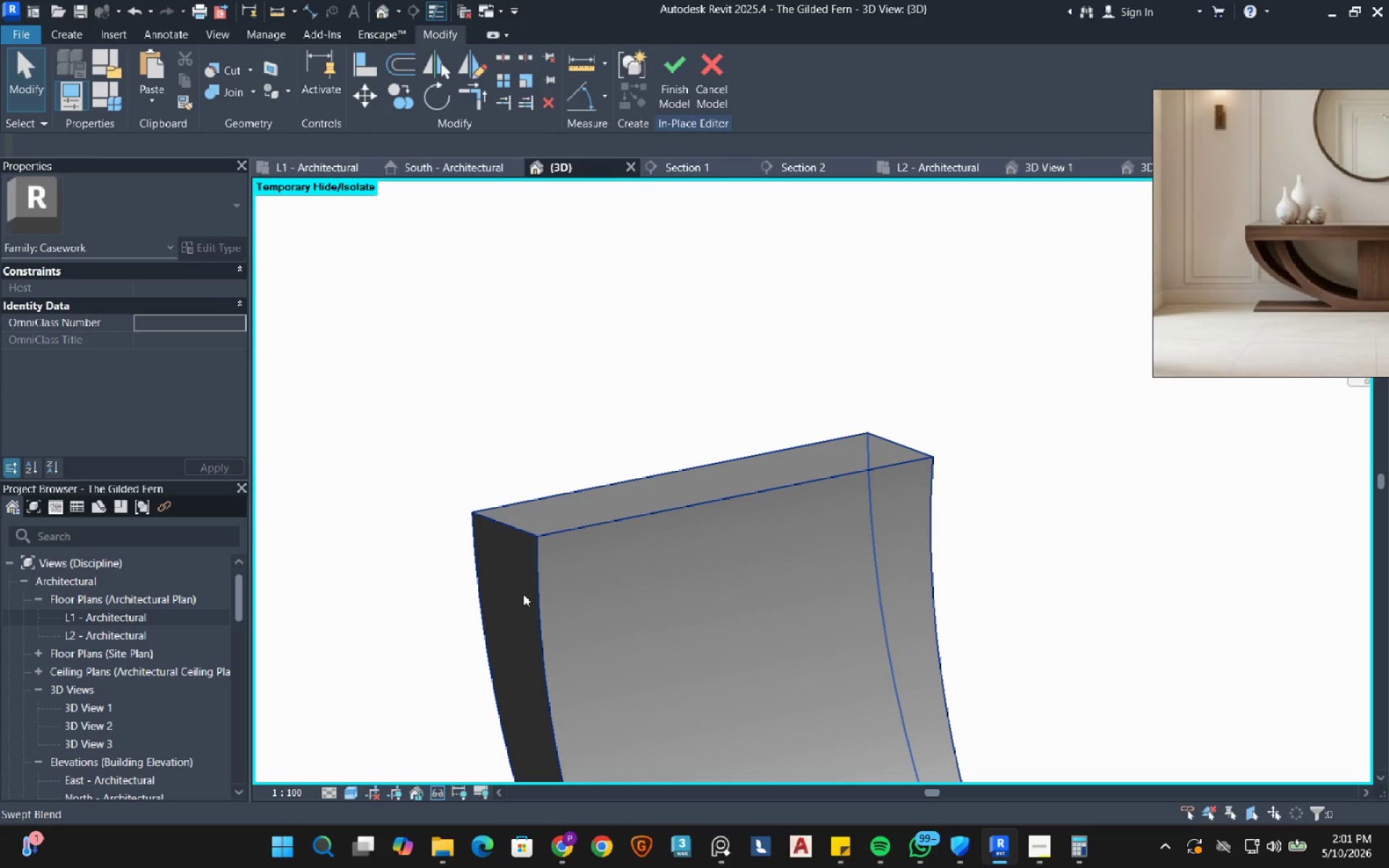 
left_click([536, 594])
 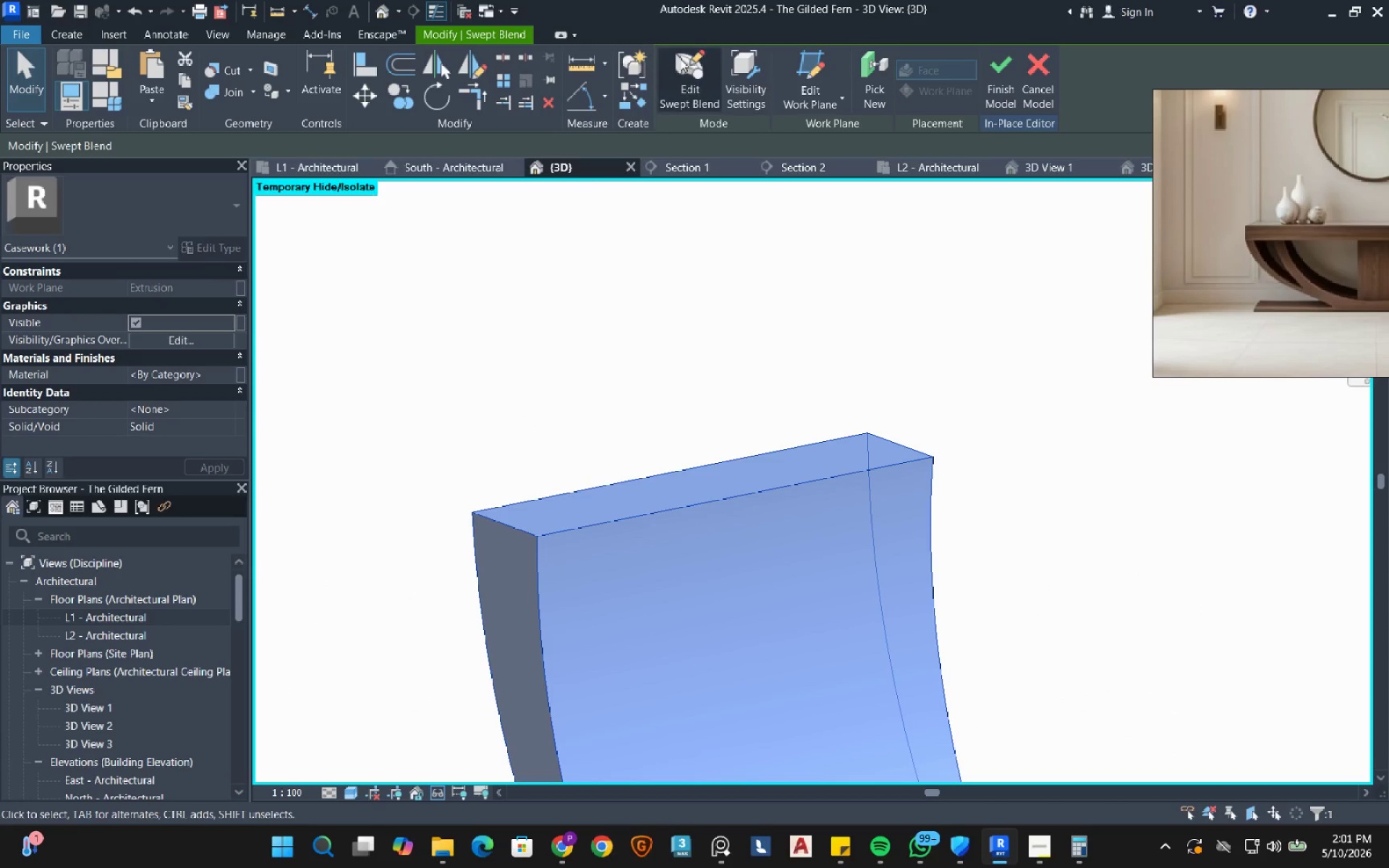 
left_click([681, 59])
 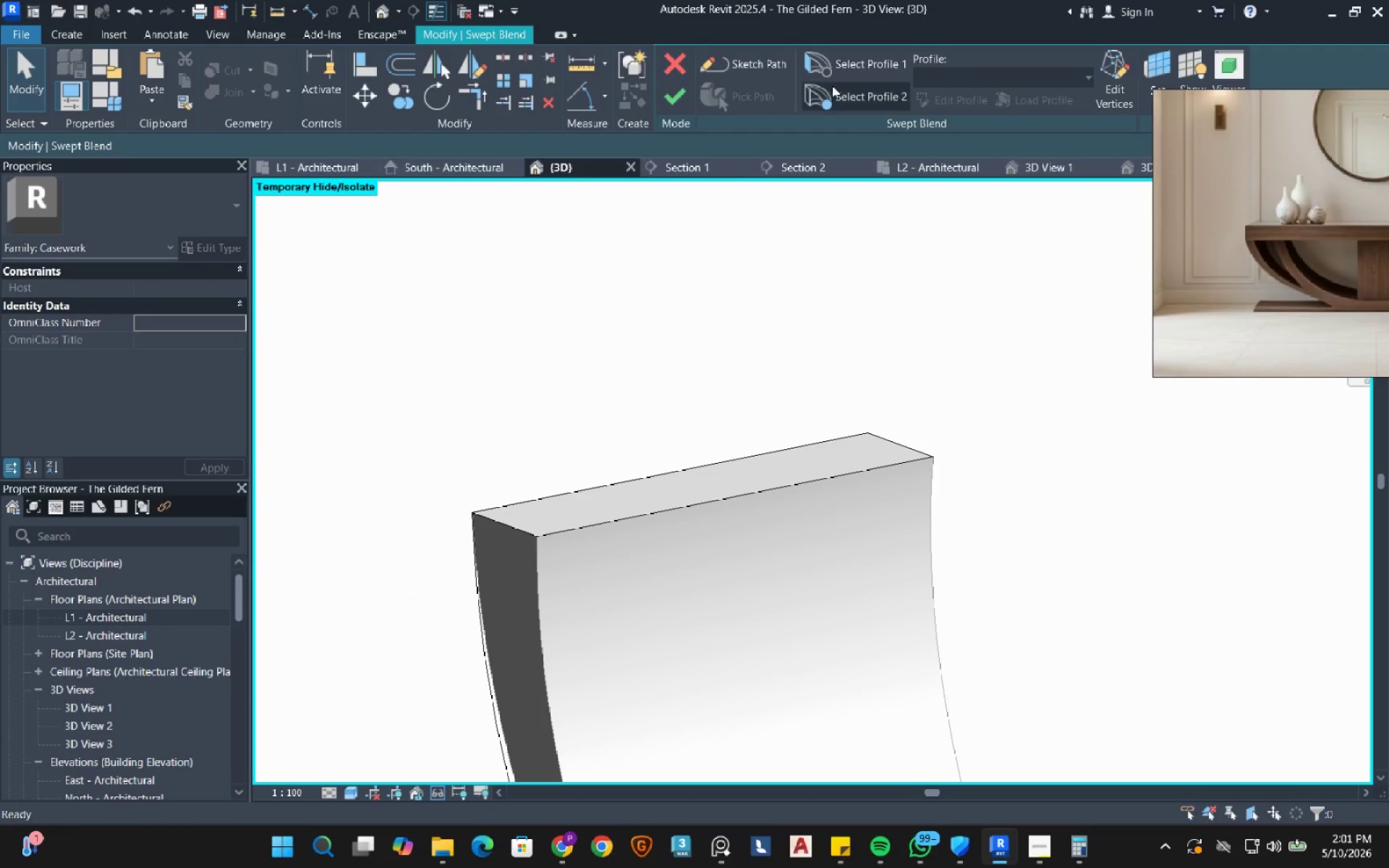 
left_click([864, 65])
 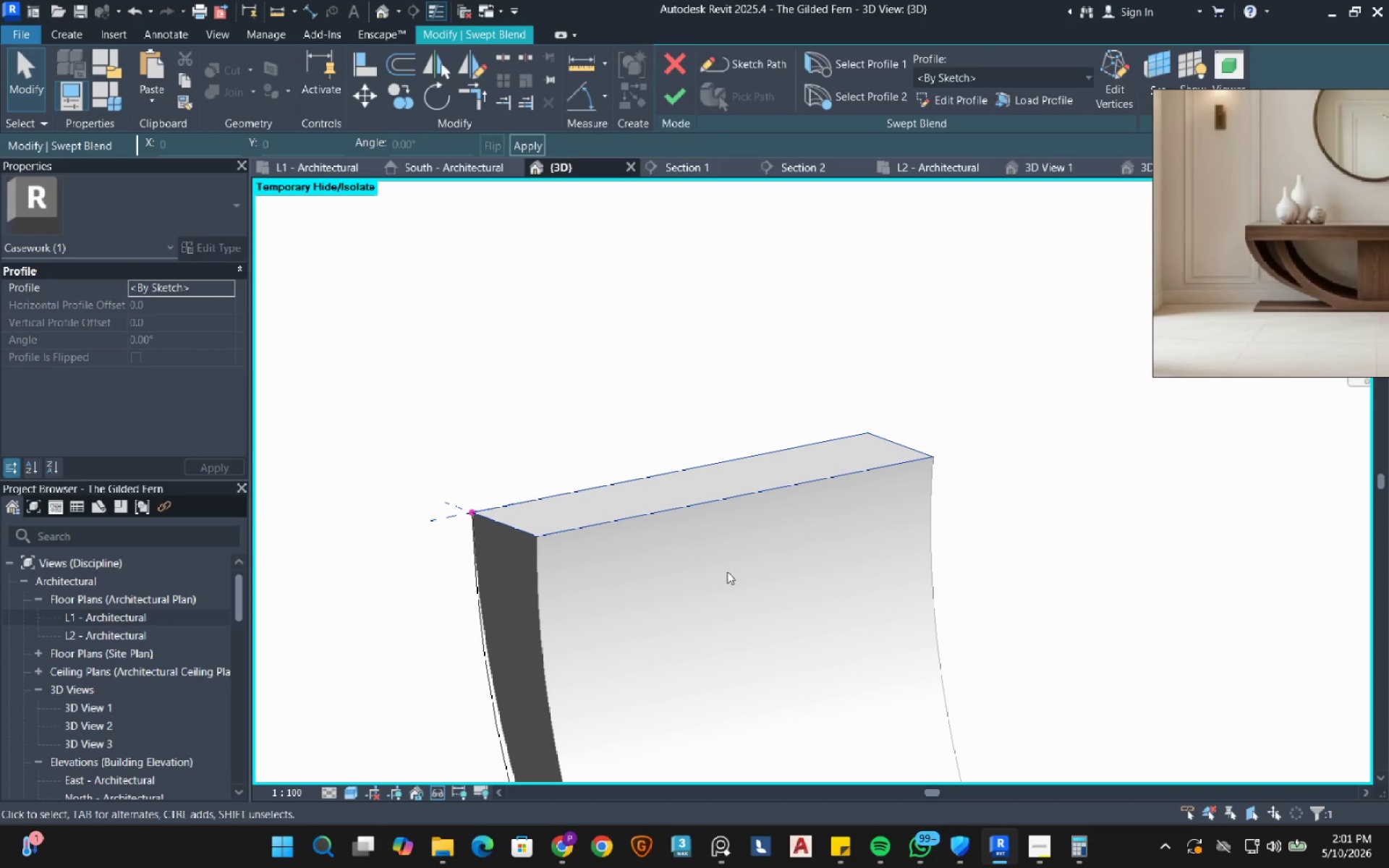 
left_click([783, 308])
 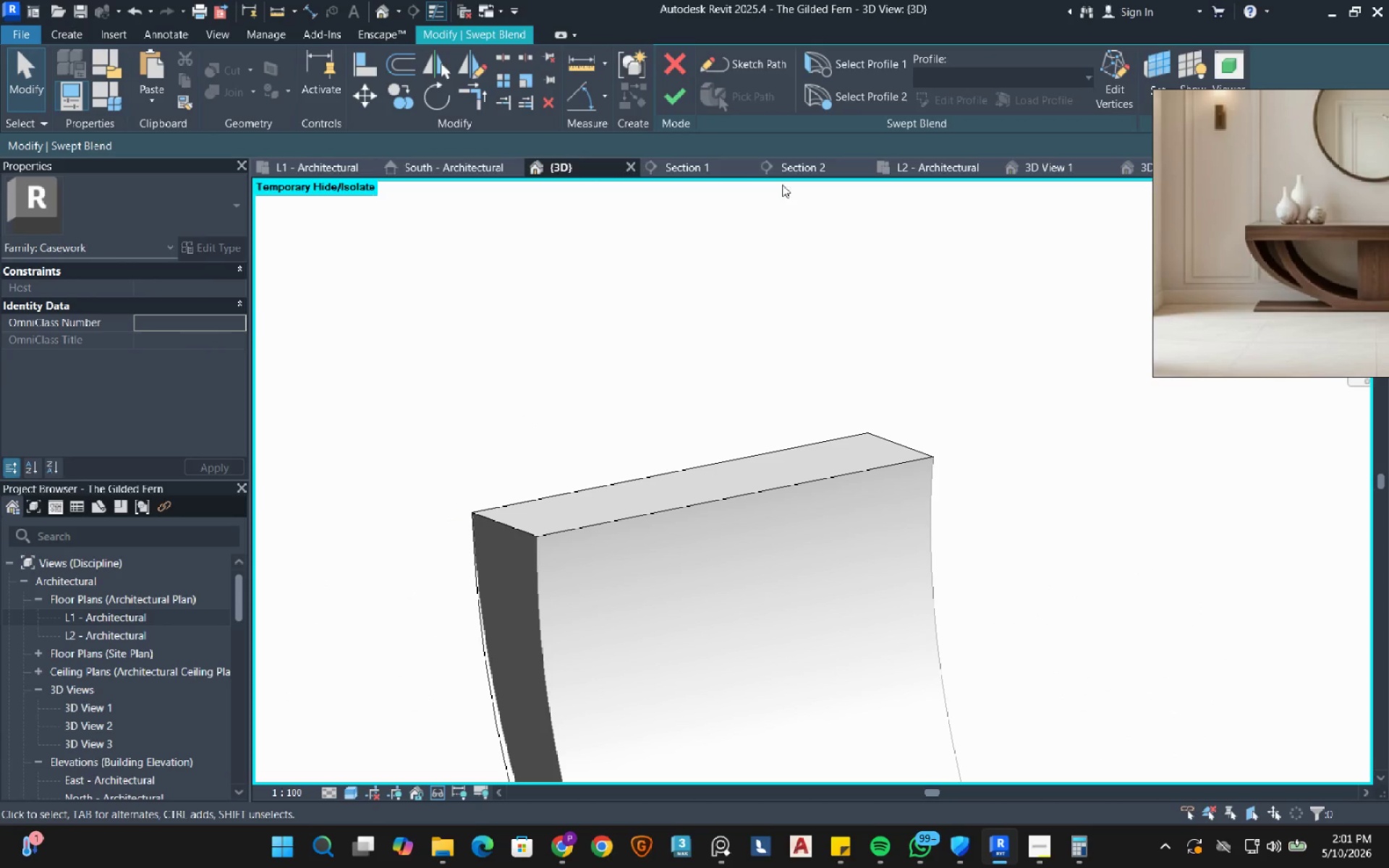 
left_click([877, 70])
 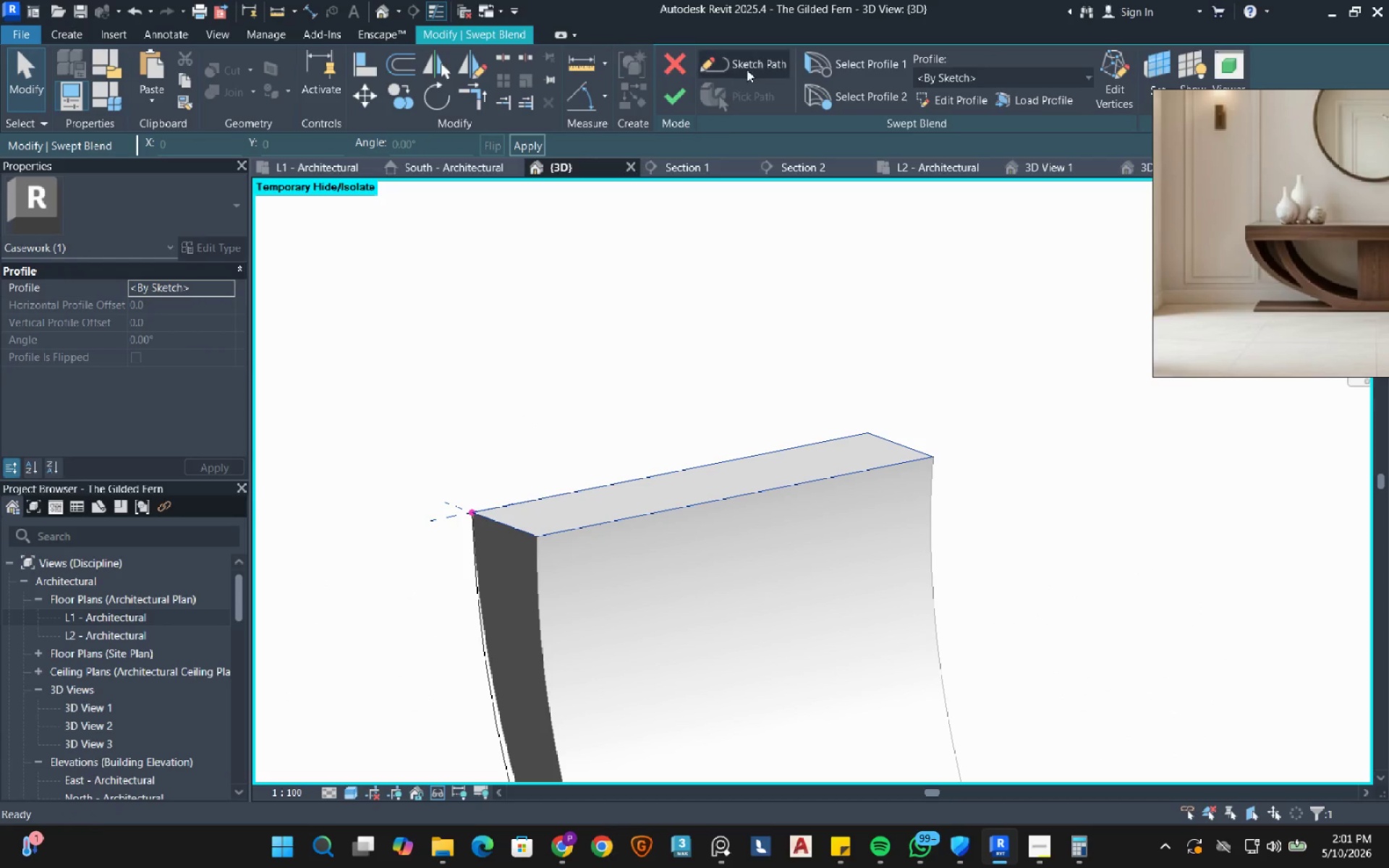 
left_click([748, 67])
 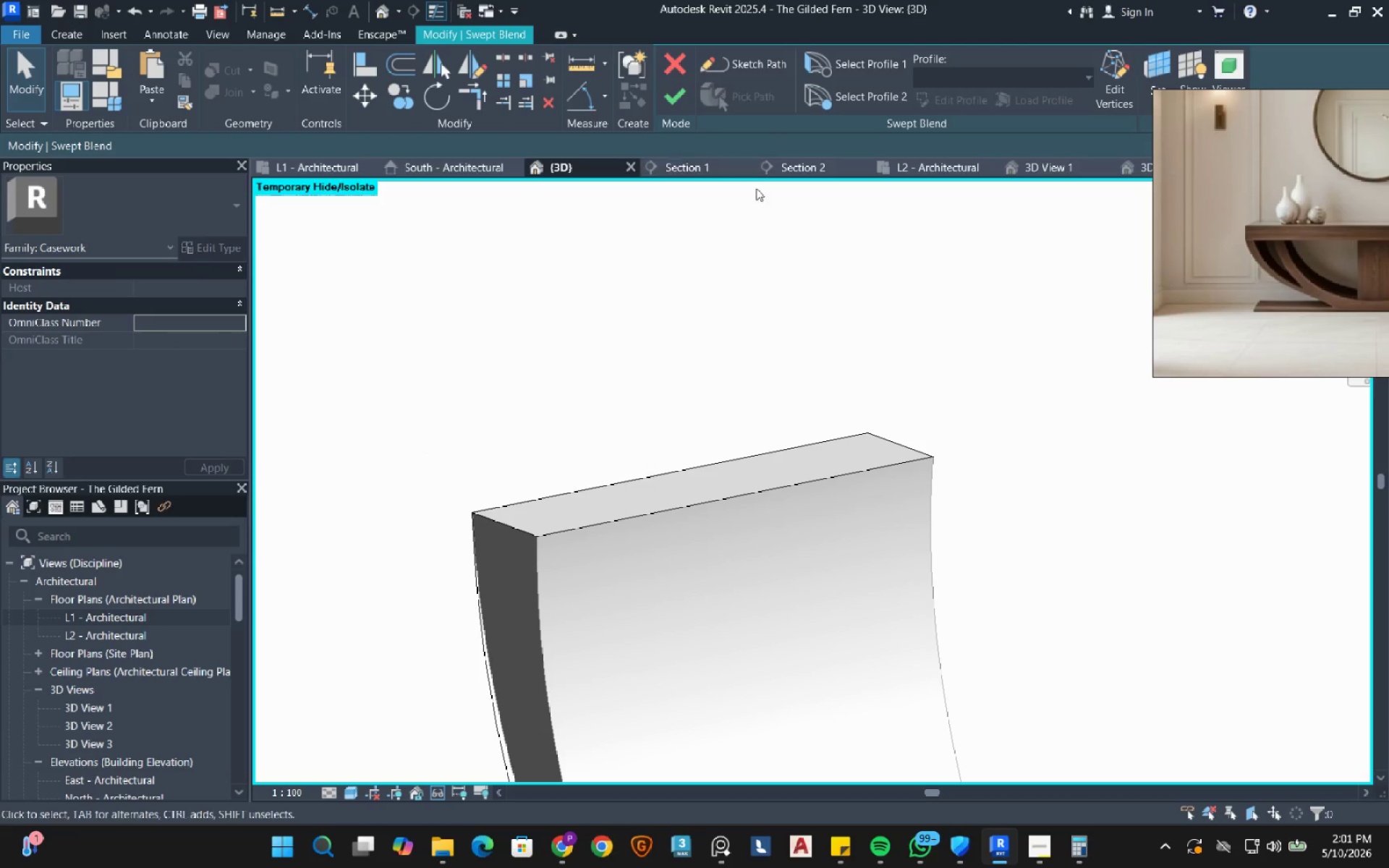 
left_click([880, 59])
 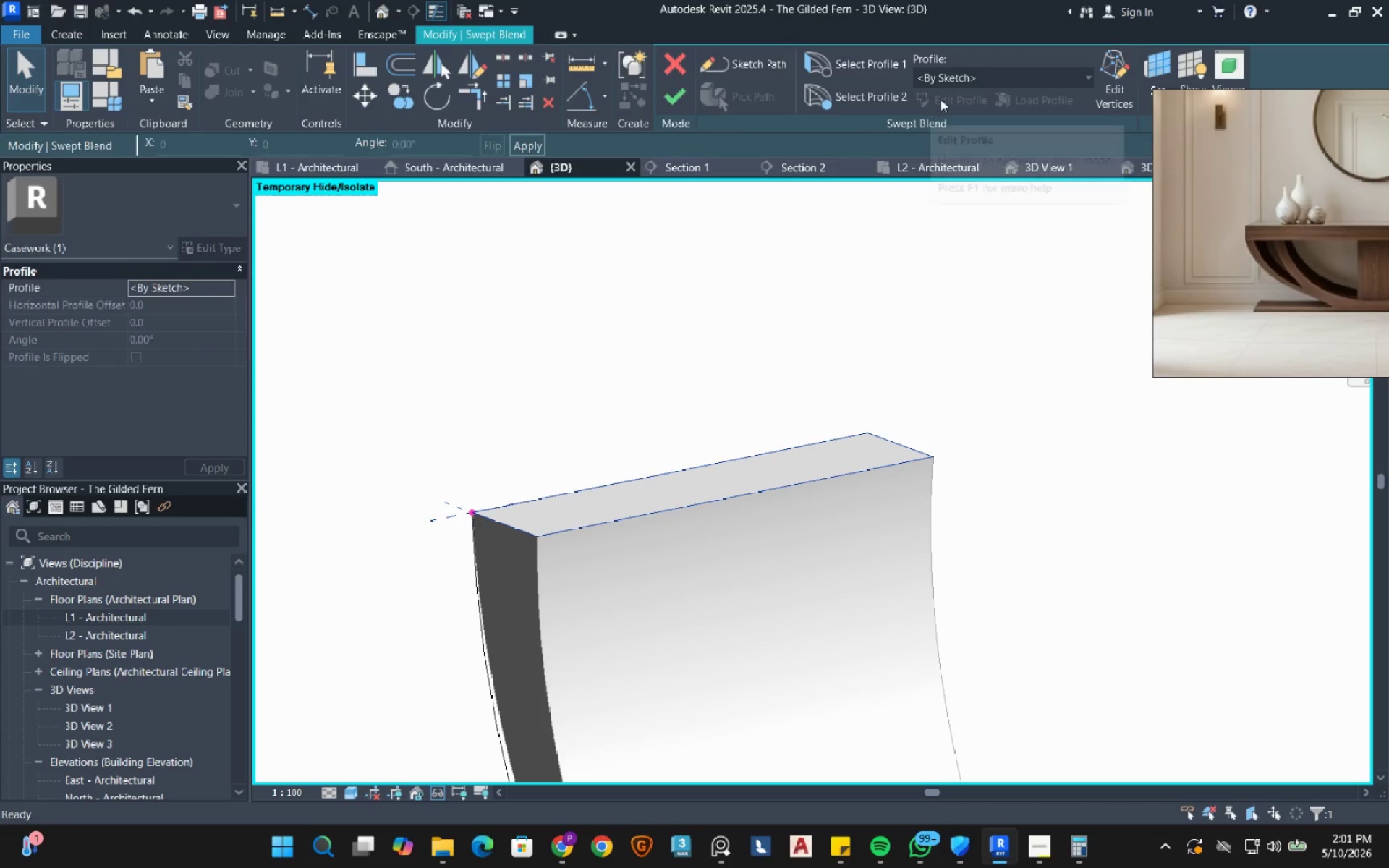 
left_click([940, 99])
 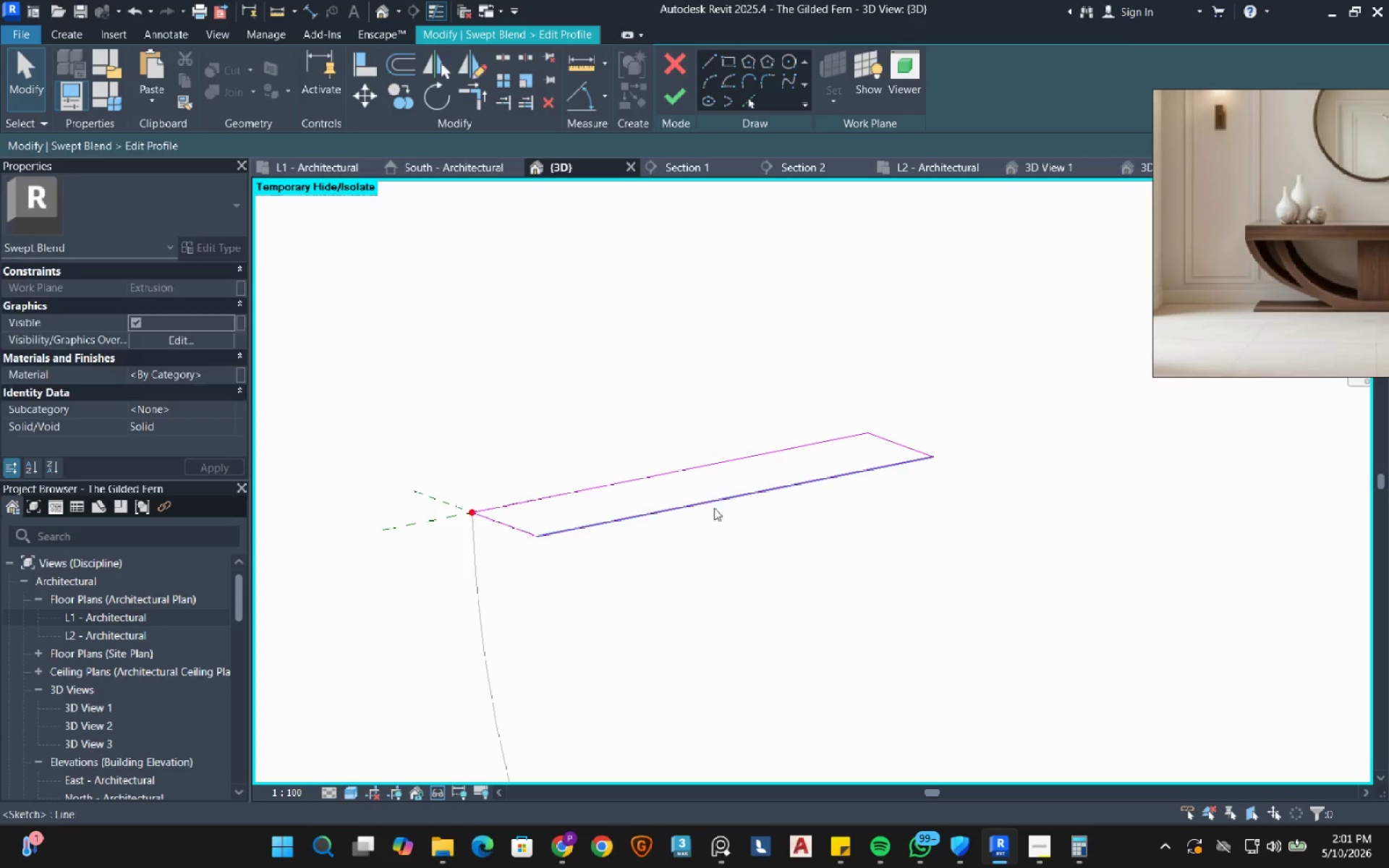 
left_click([713, 508])
 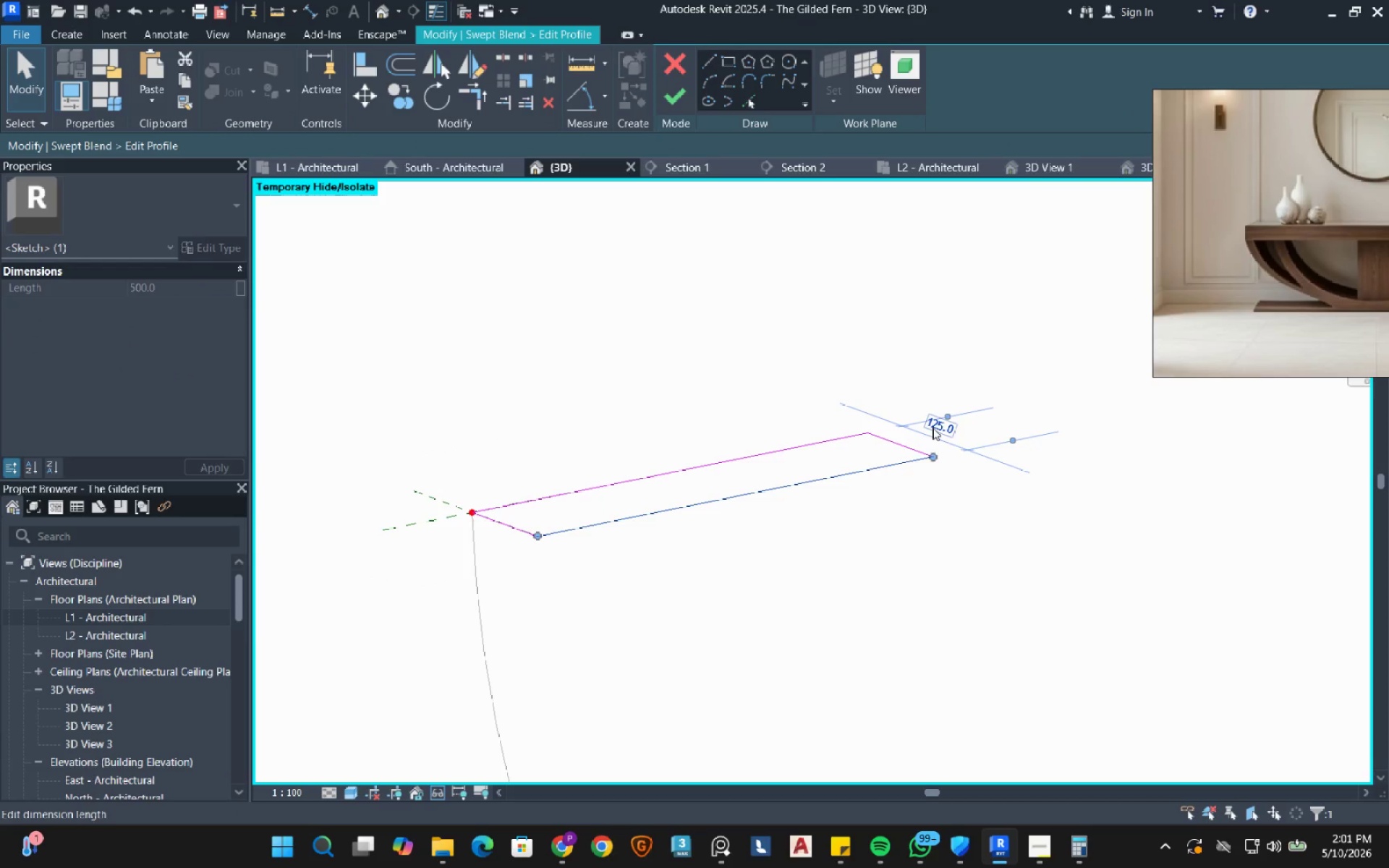 
key(Numpad1)
 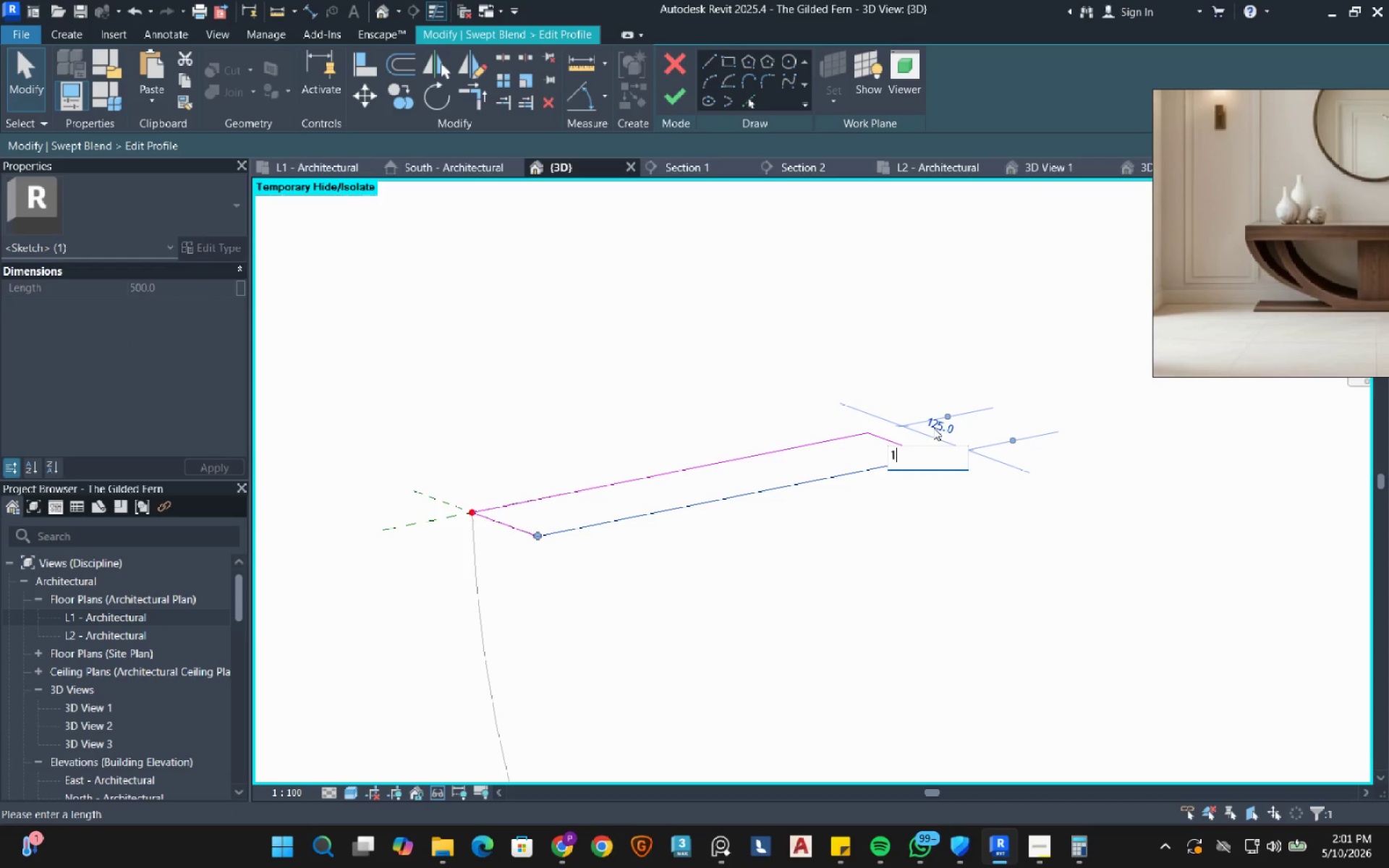 
key(Numpad0)
 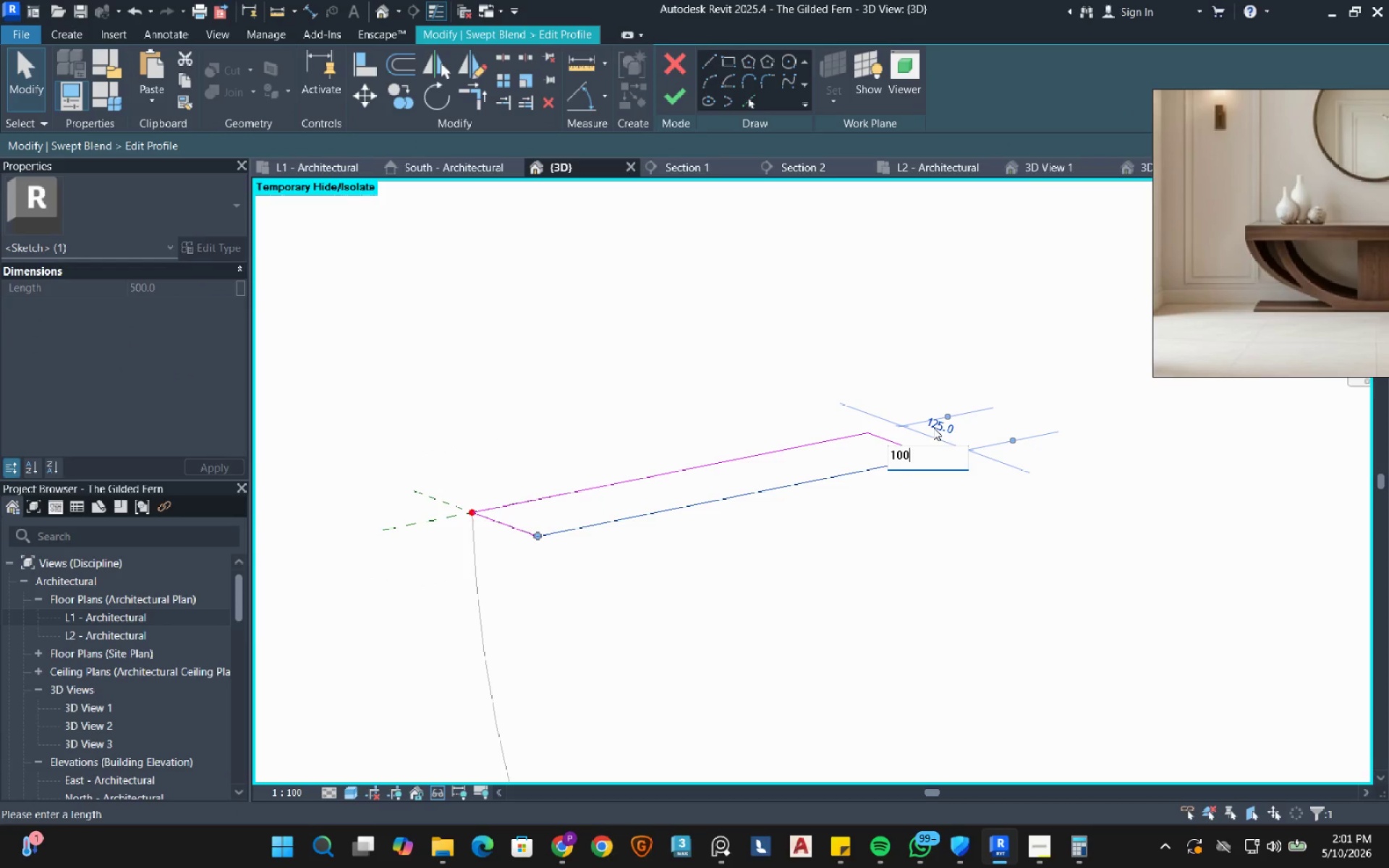 
key(Numpad0)
 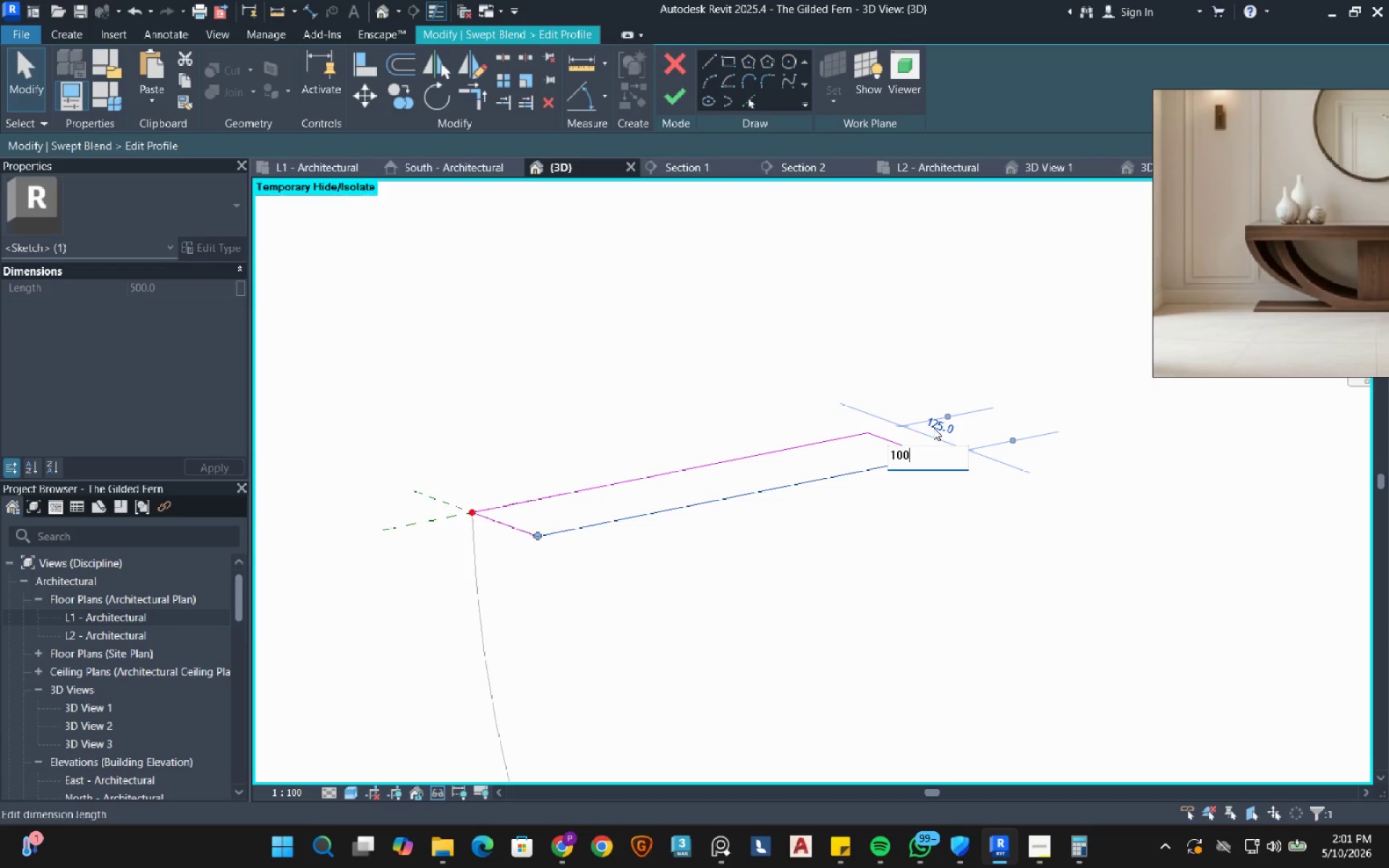 
key(NumpadEnter)
 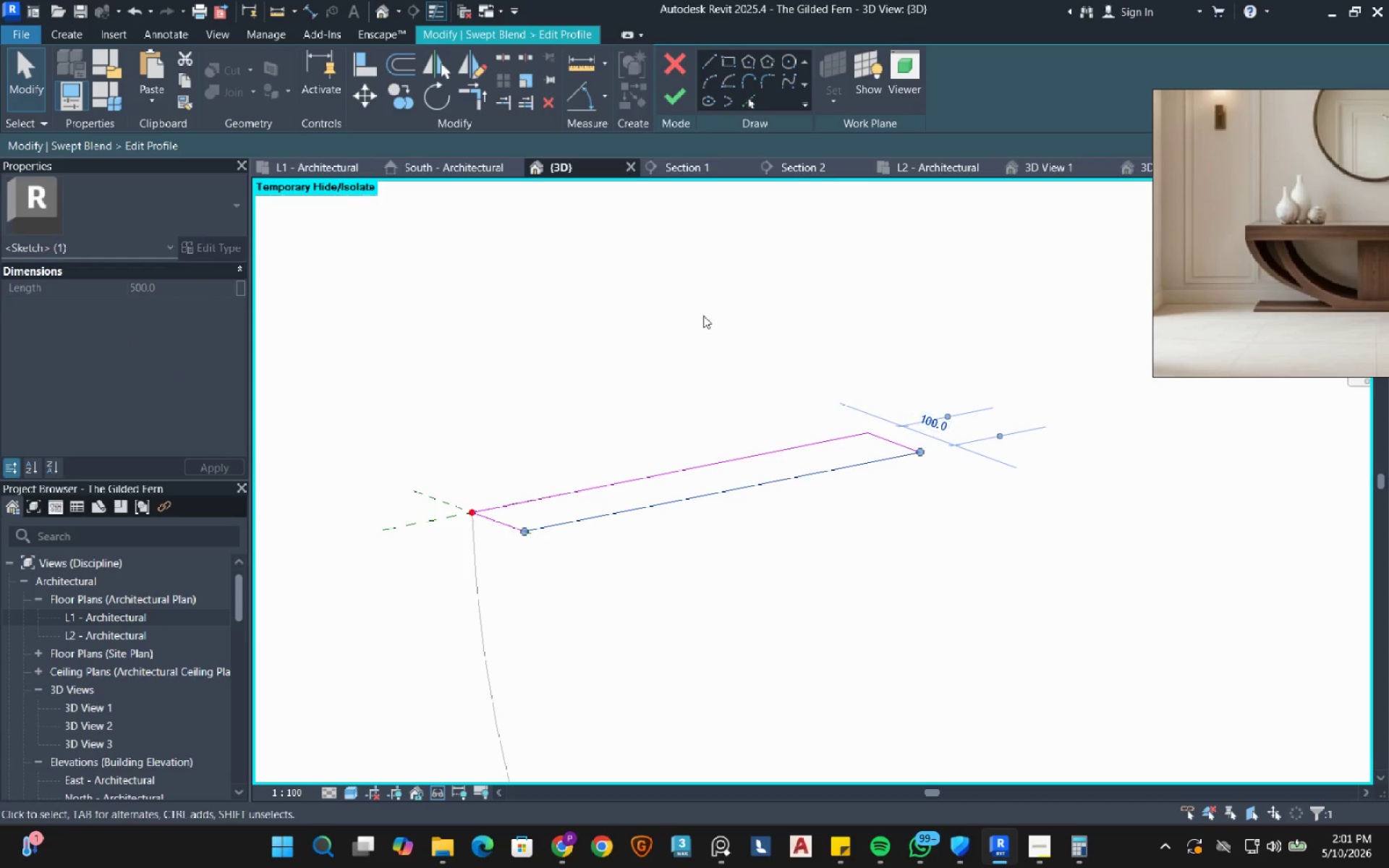 
left_click([703, 315])
 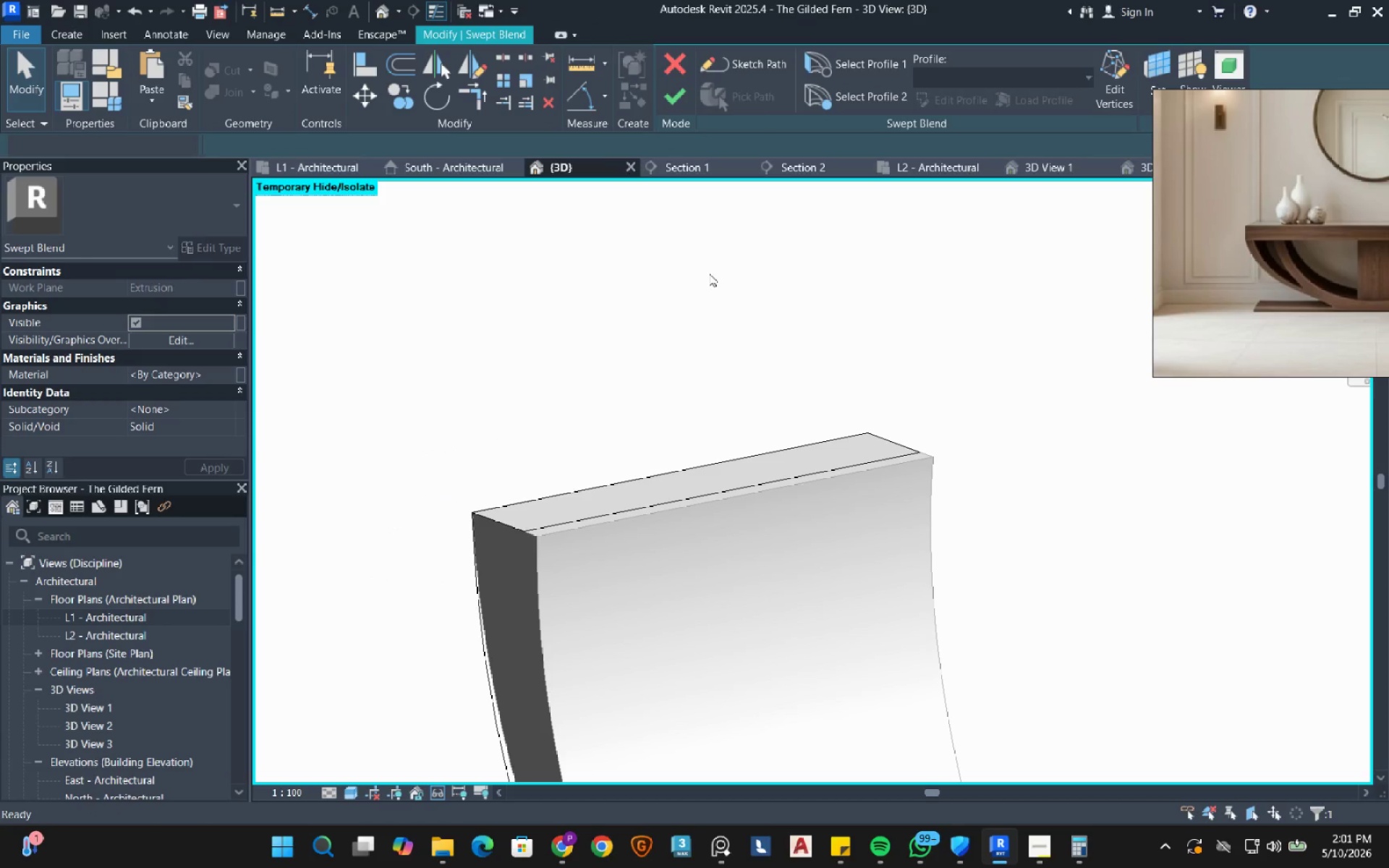 
left_click([709, 276])
 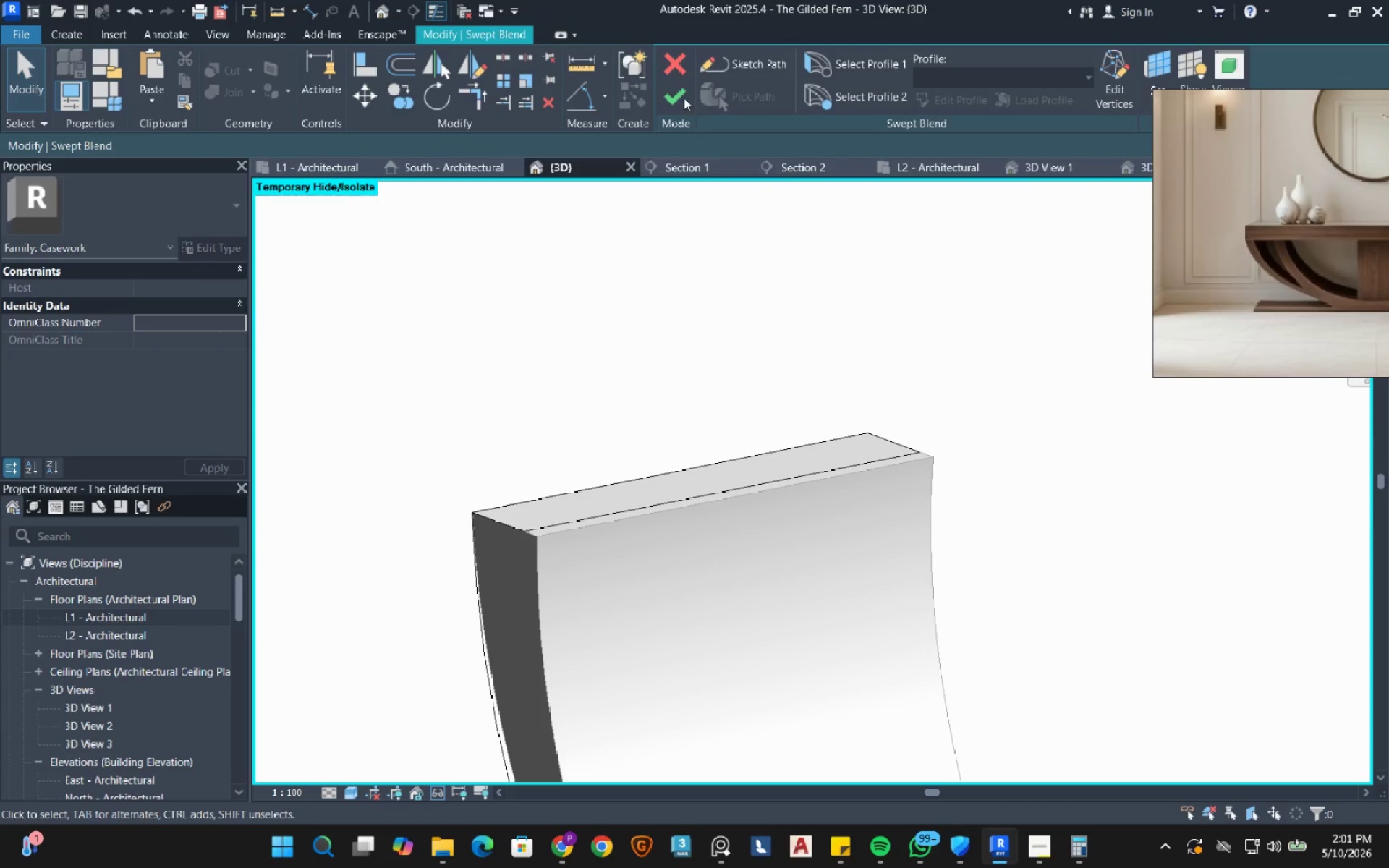 
left_click([681, 102])
 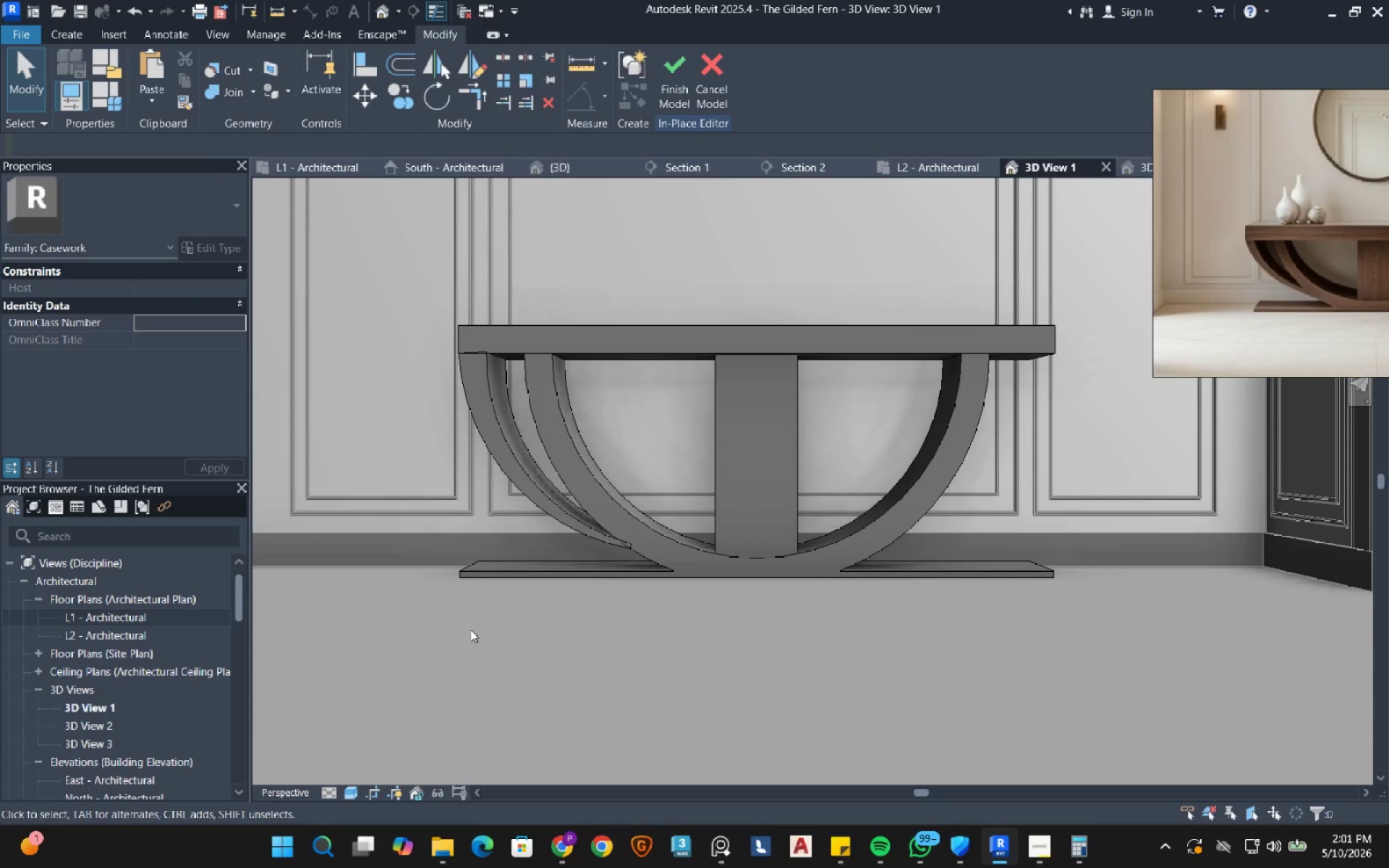 
wait(11.75)
 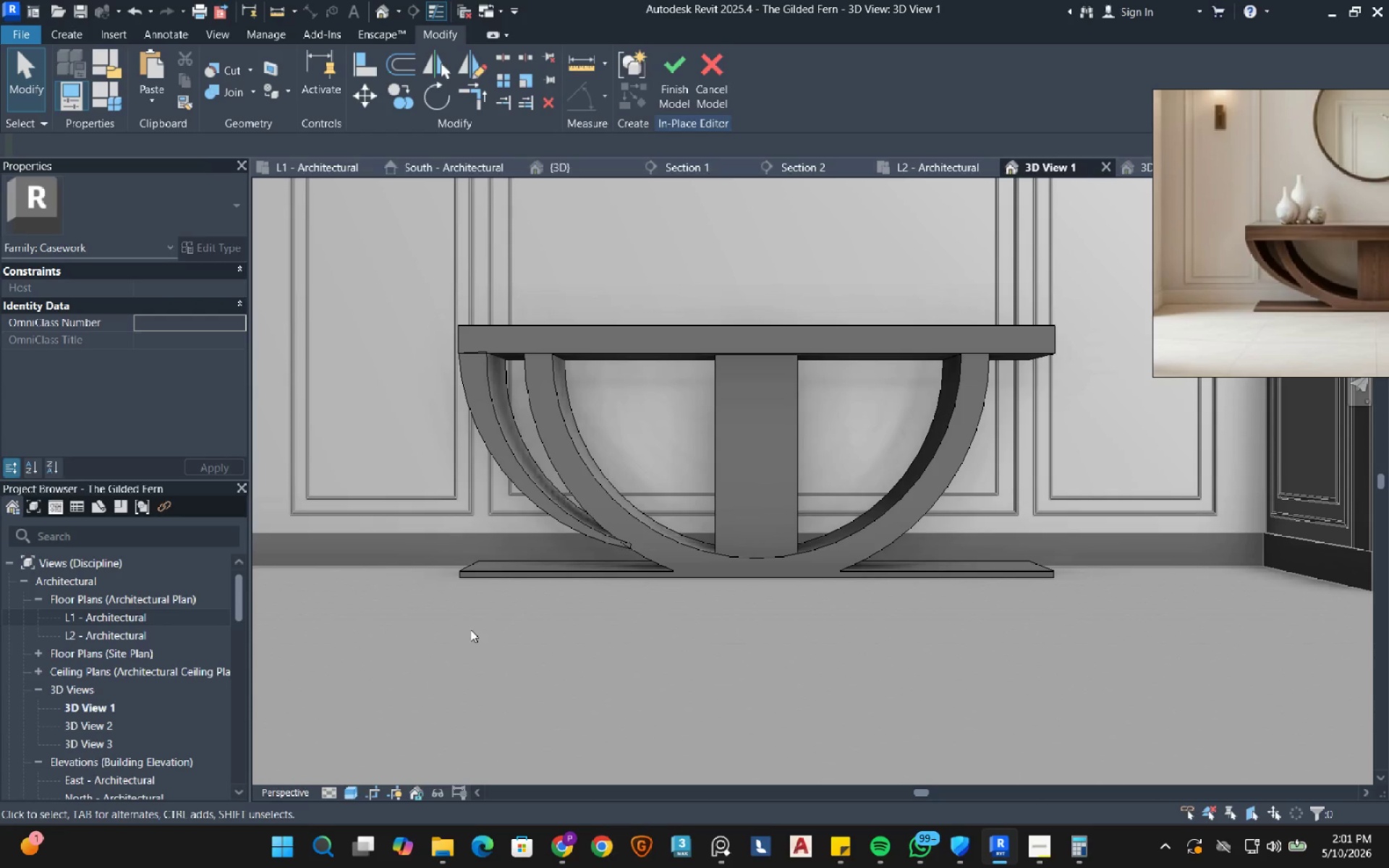 
left_click([669, 91])
 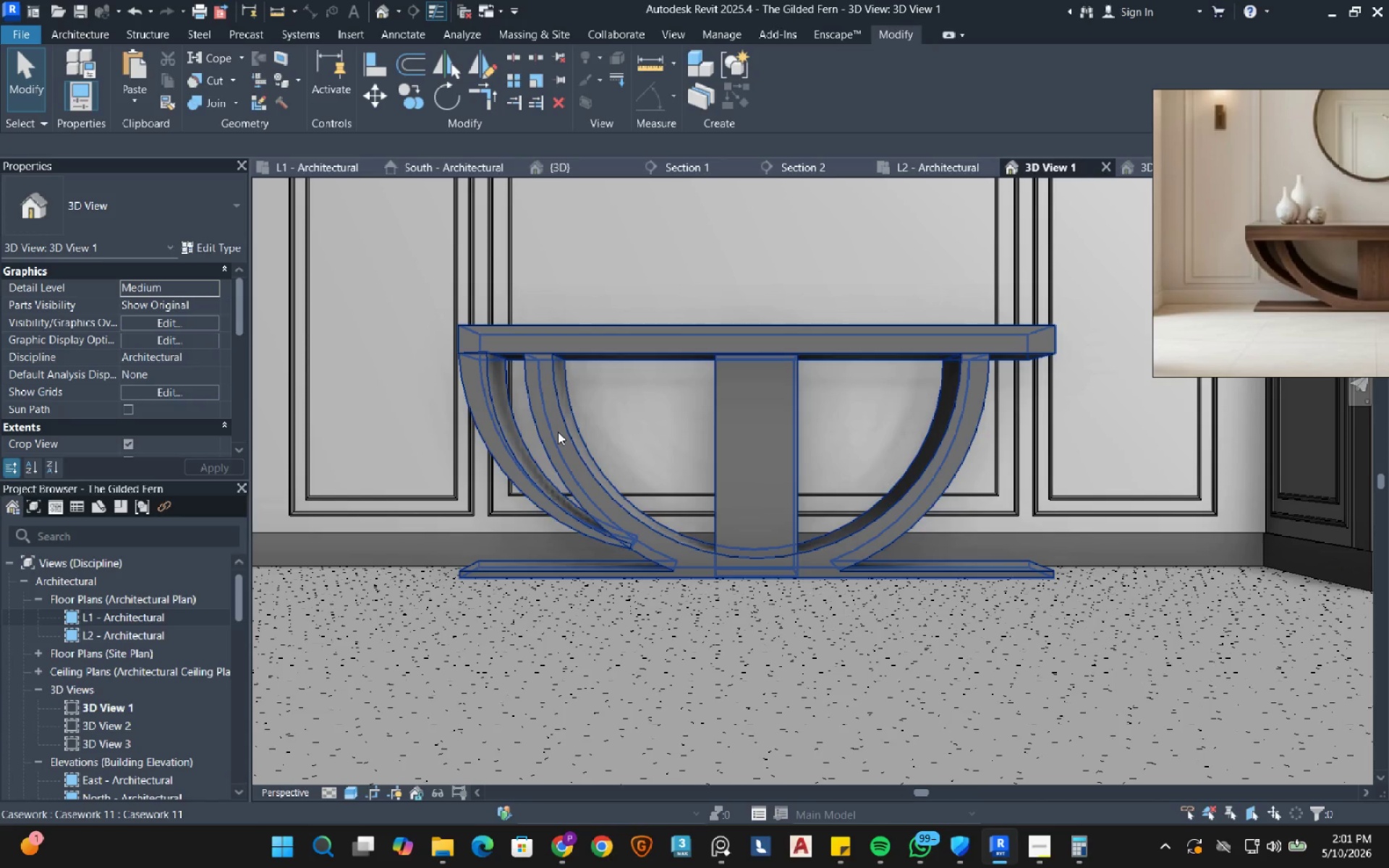 
left_click([558, 432])
 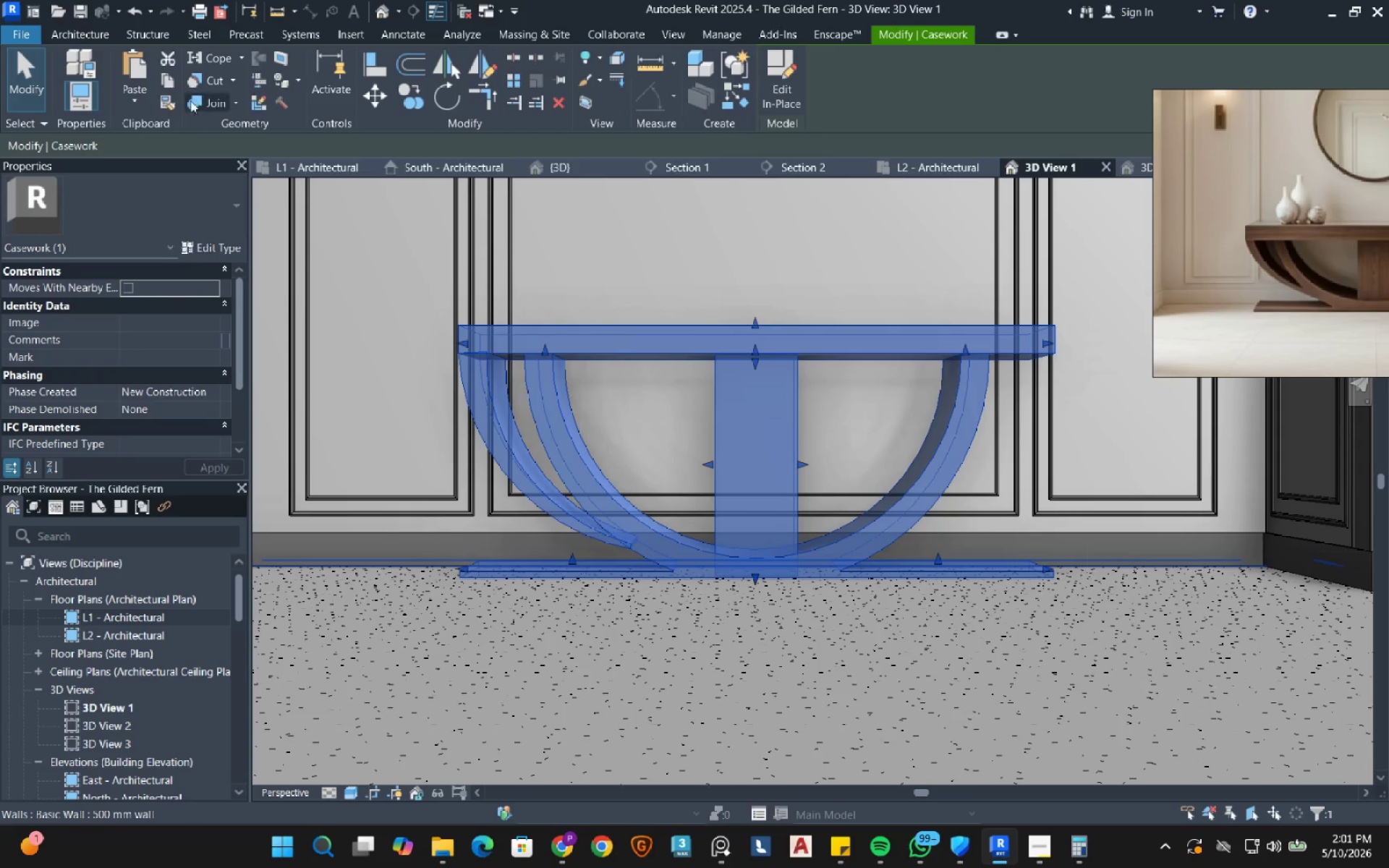 
left_click([166, 82])
 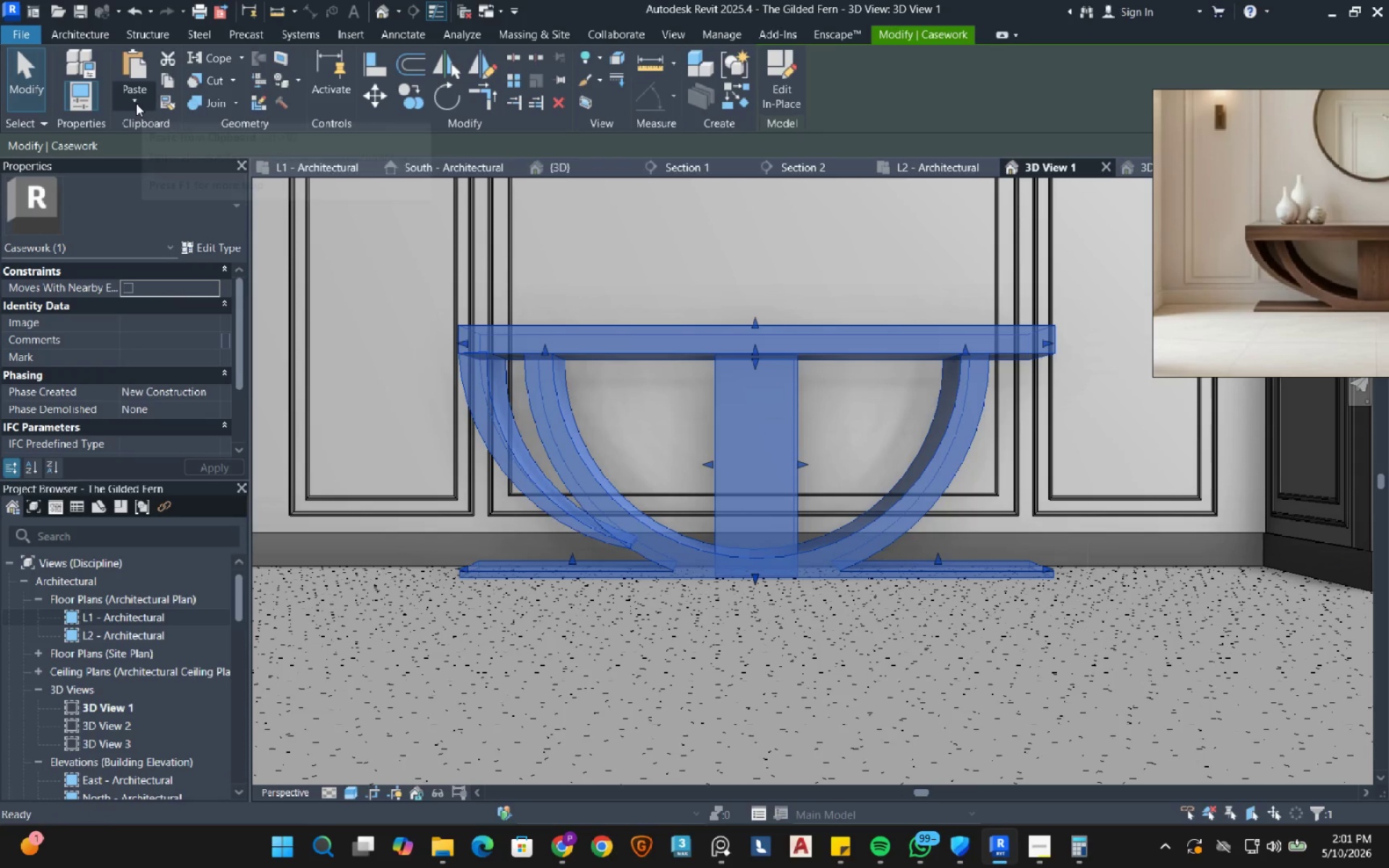 
left_click([136, 103])
 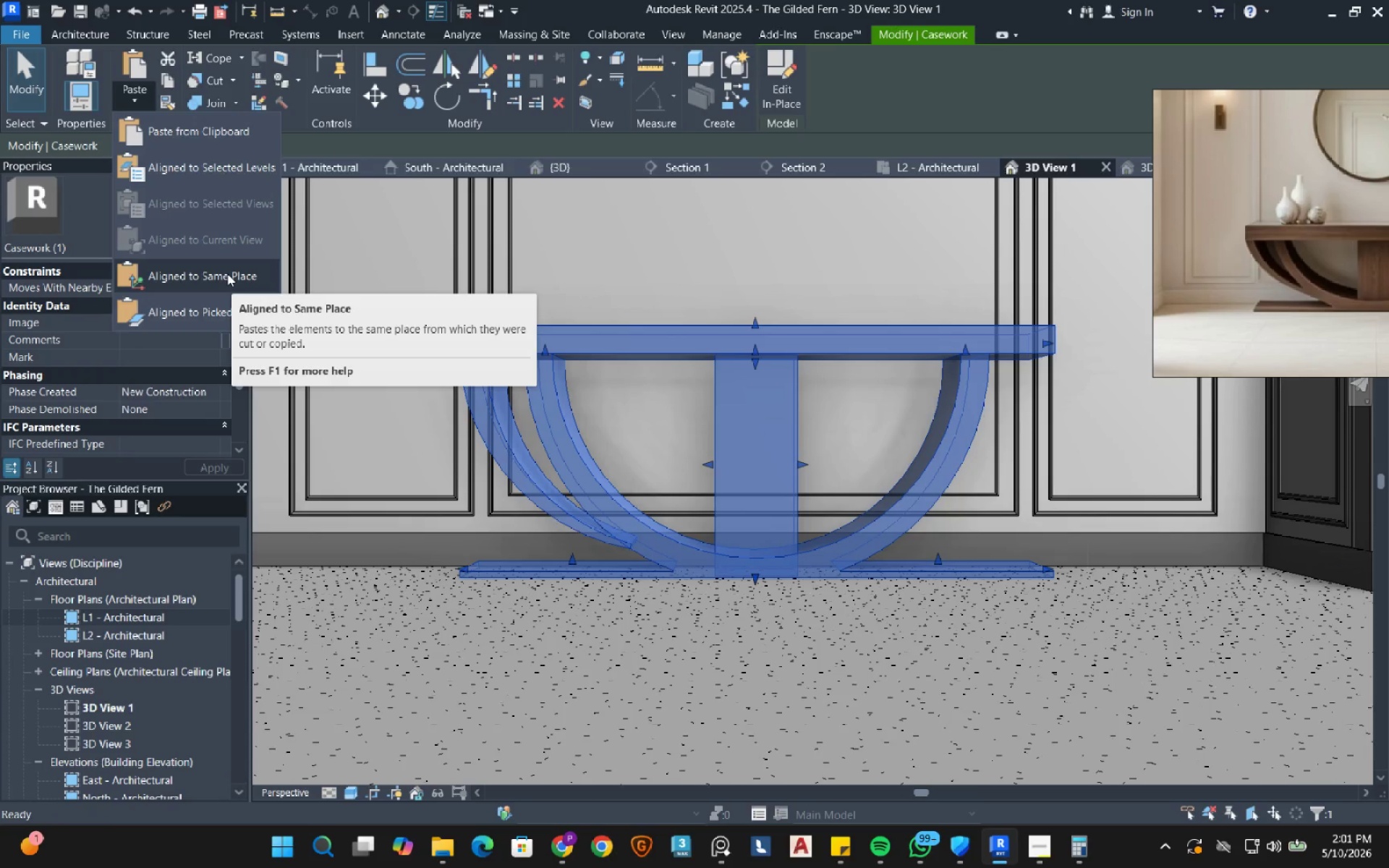 
left_click([227, 273])
 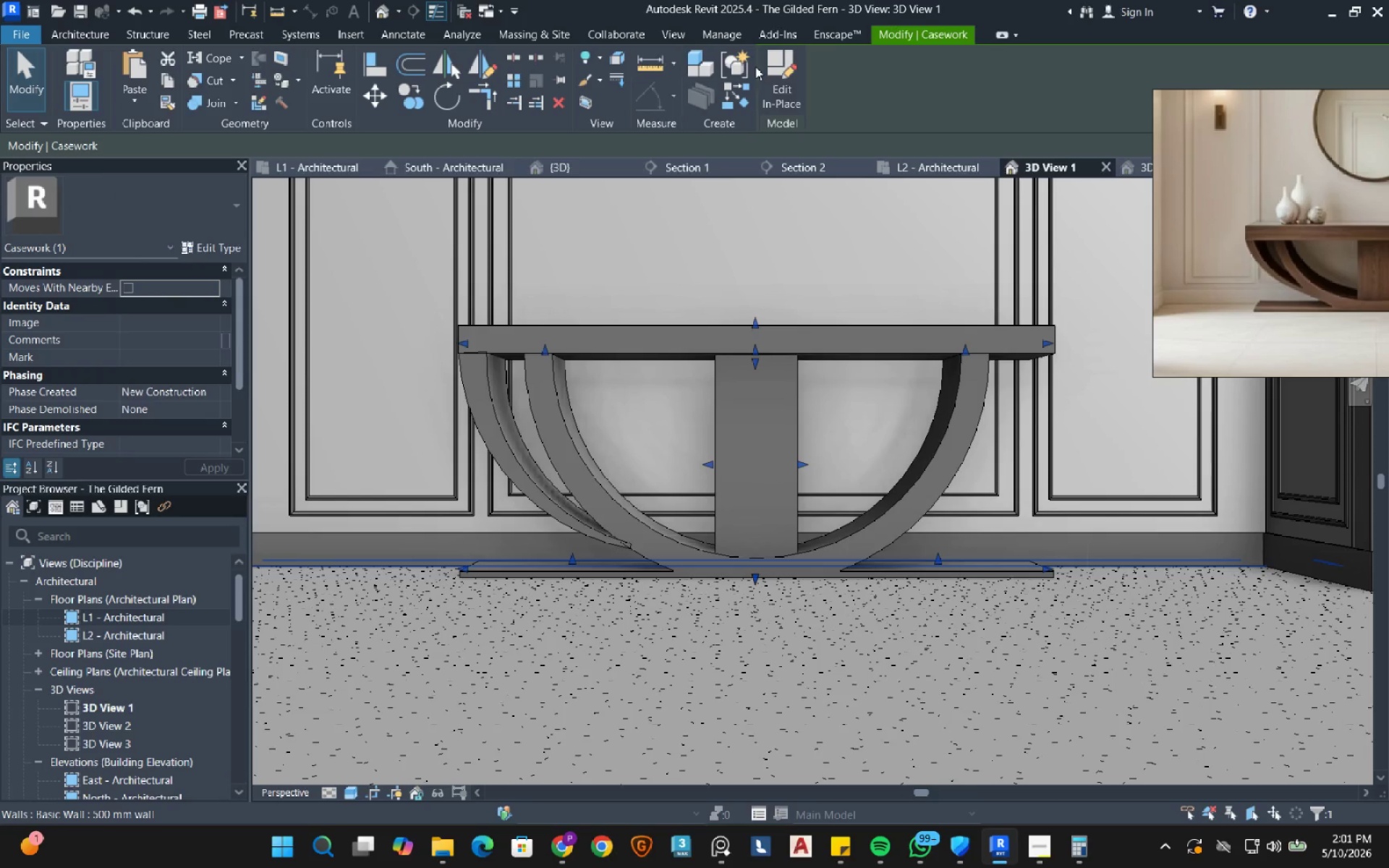 
left_click([776, 69])
 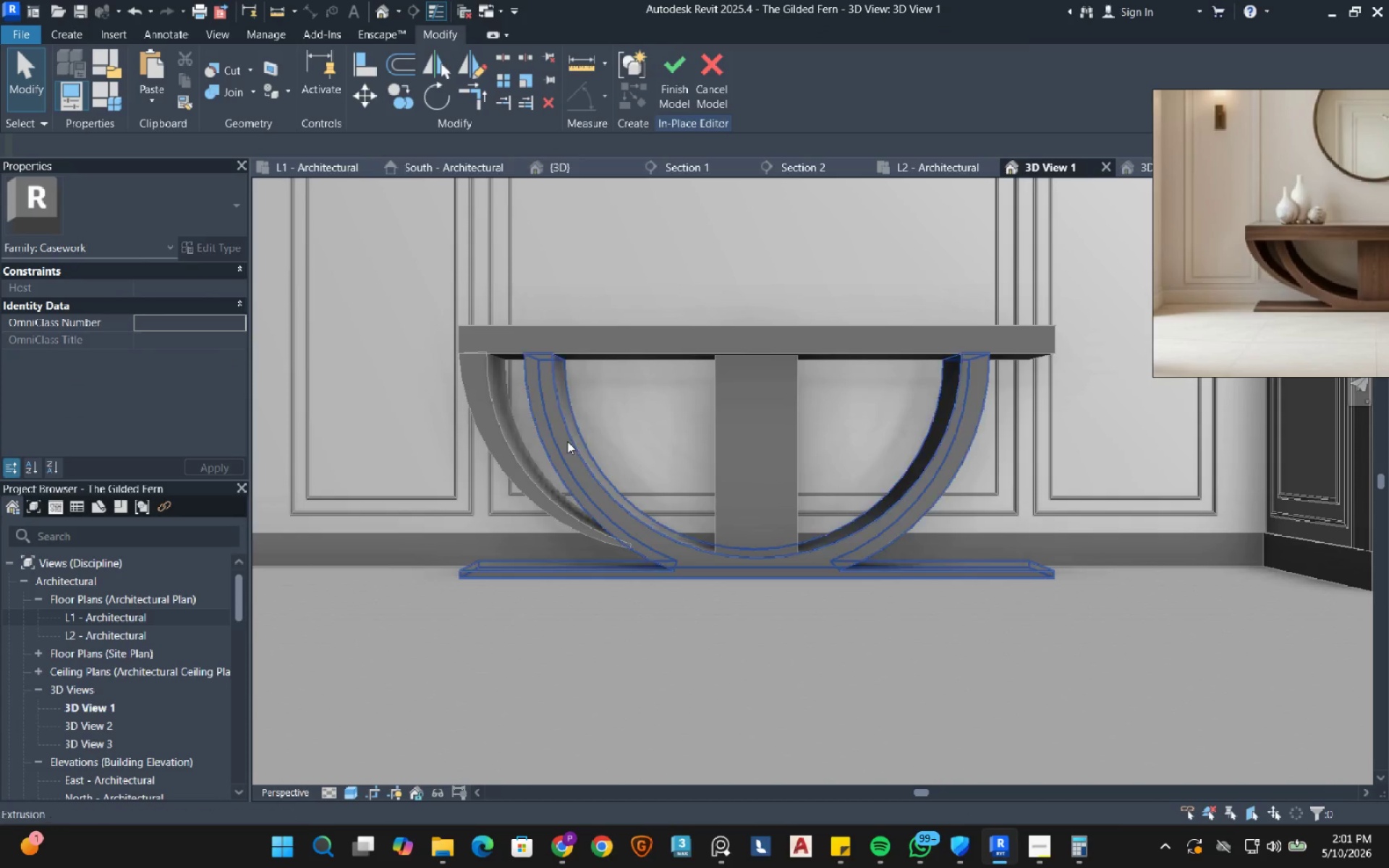 
left_click([567, 441])
 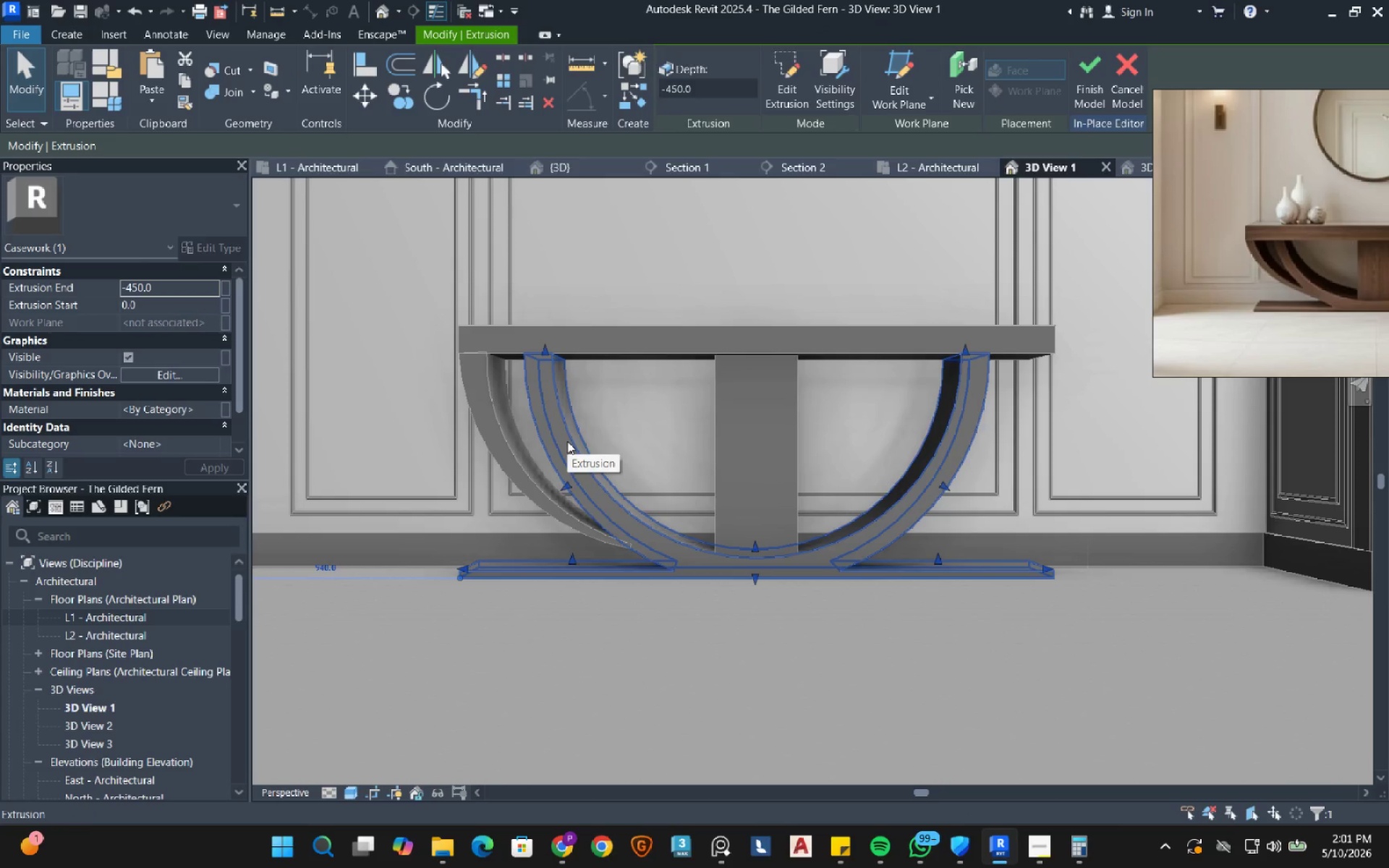 
type(de)
 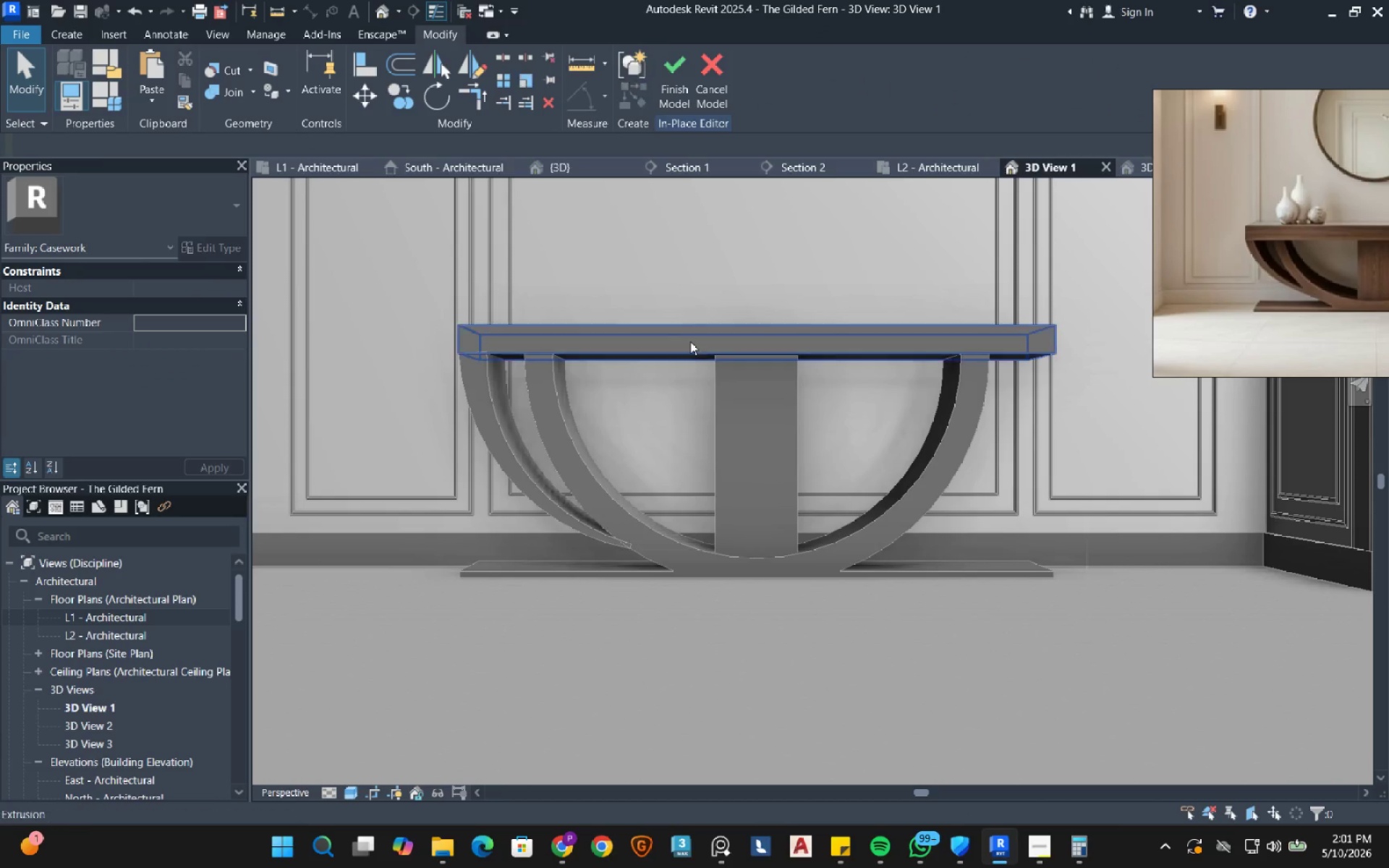 
left_click([690, 341])
 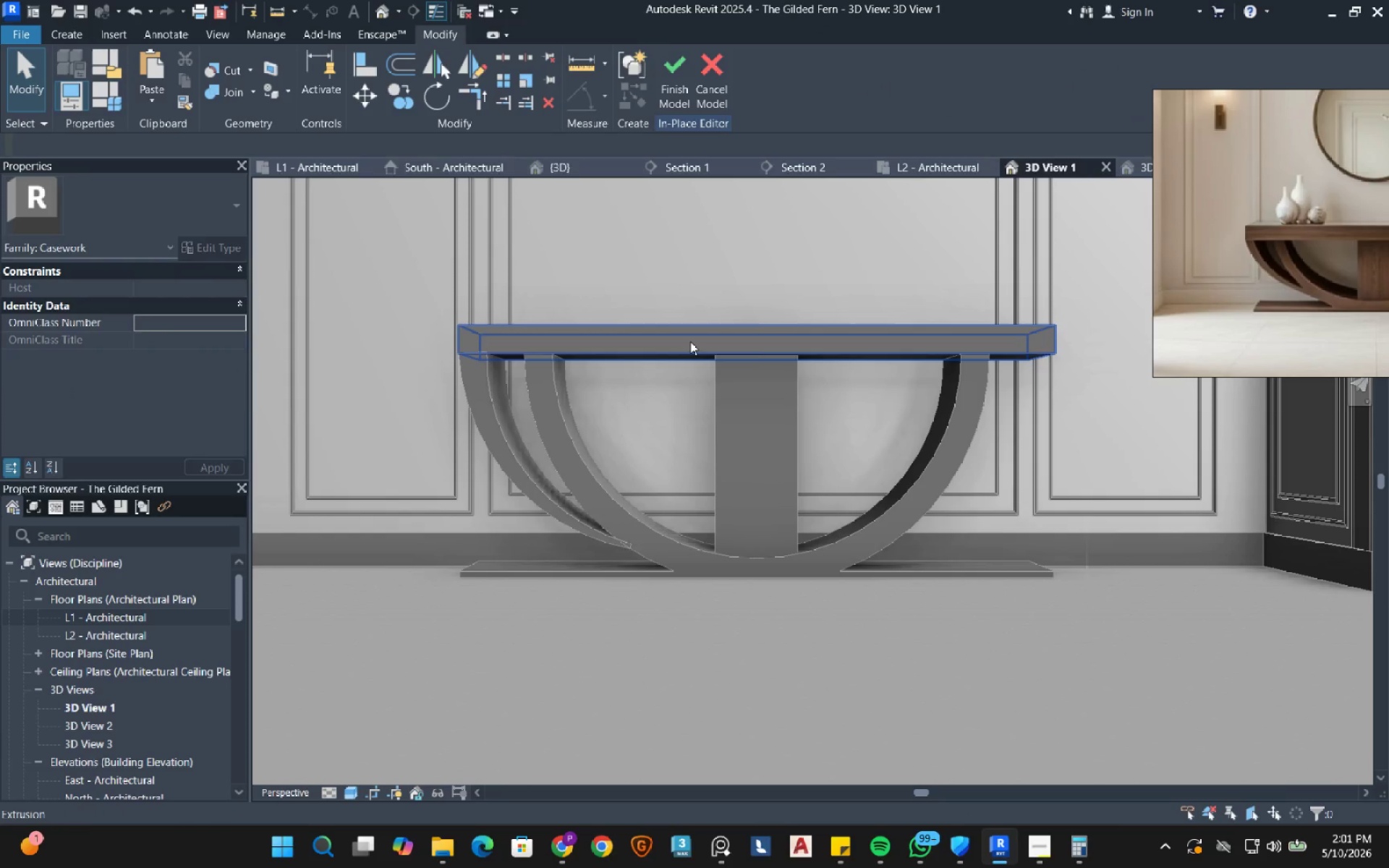 
type(de)
 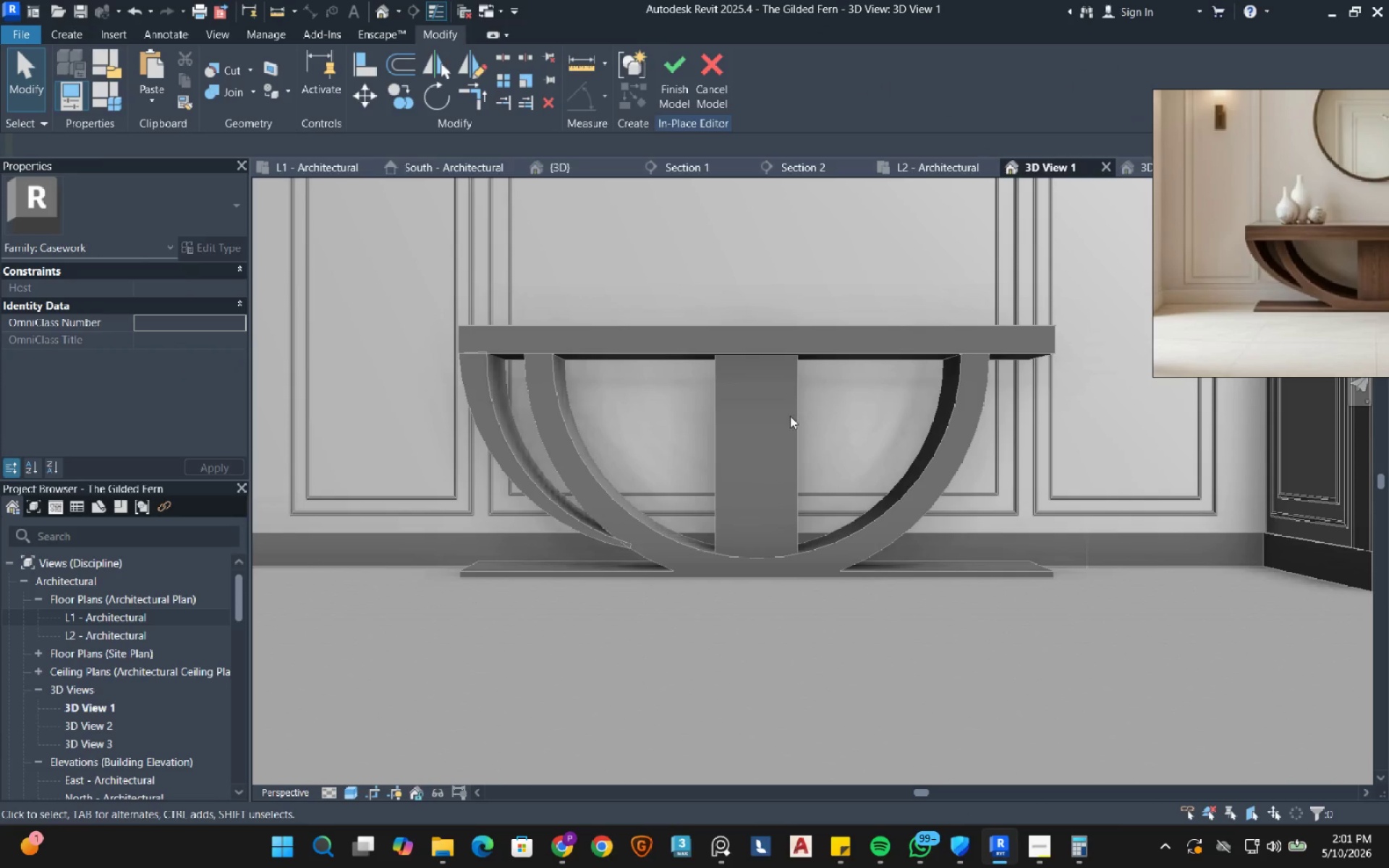 
left_click([782, 422])
 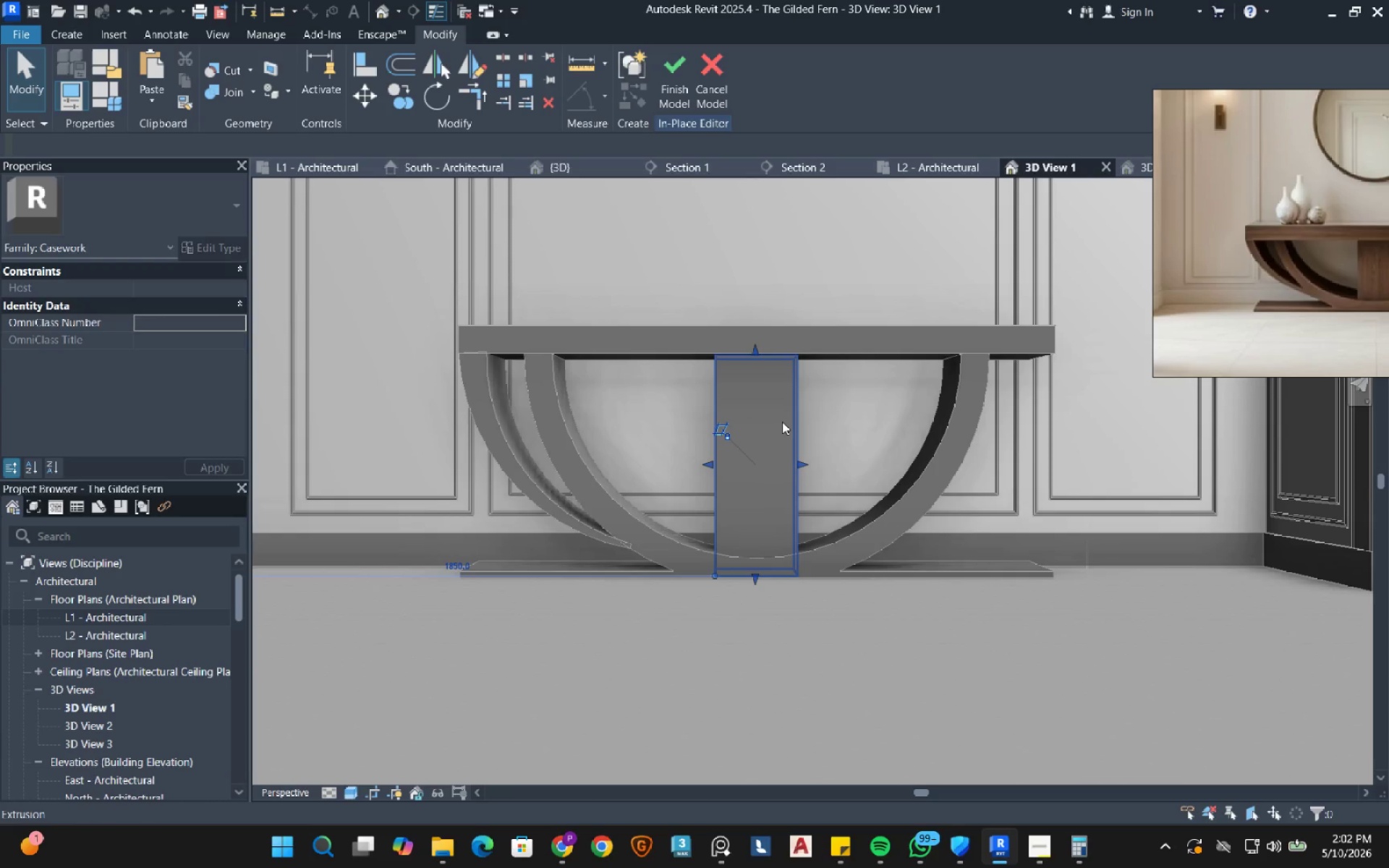 
hold_key(key=D, duration=5.8)
 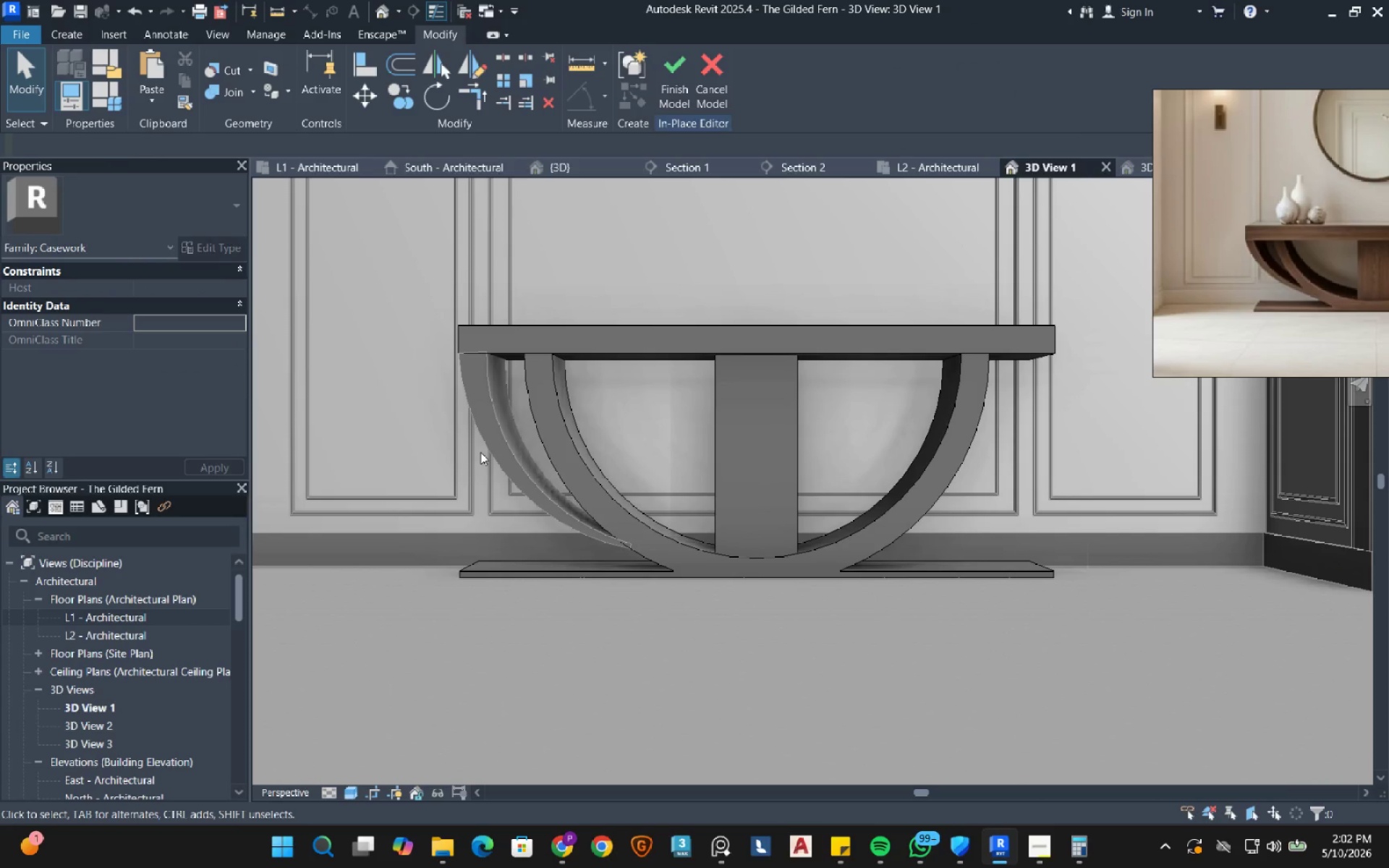 
hold_key(key=E, duration=5.8)
 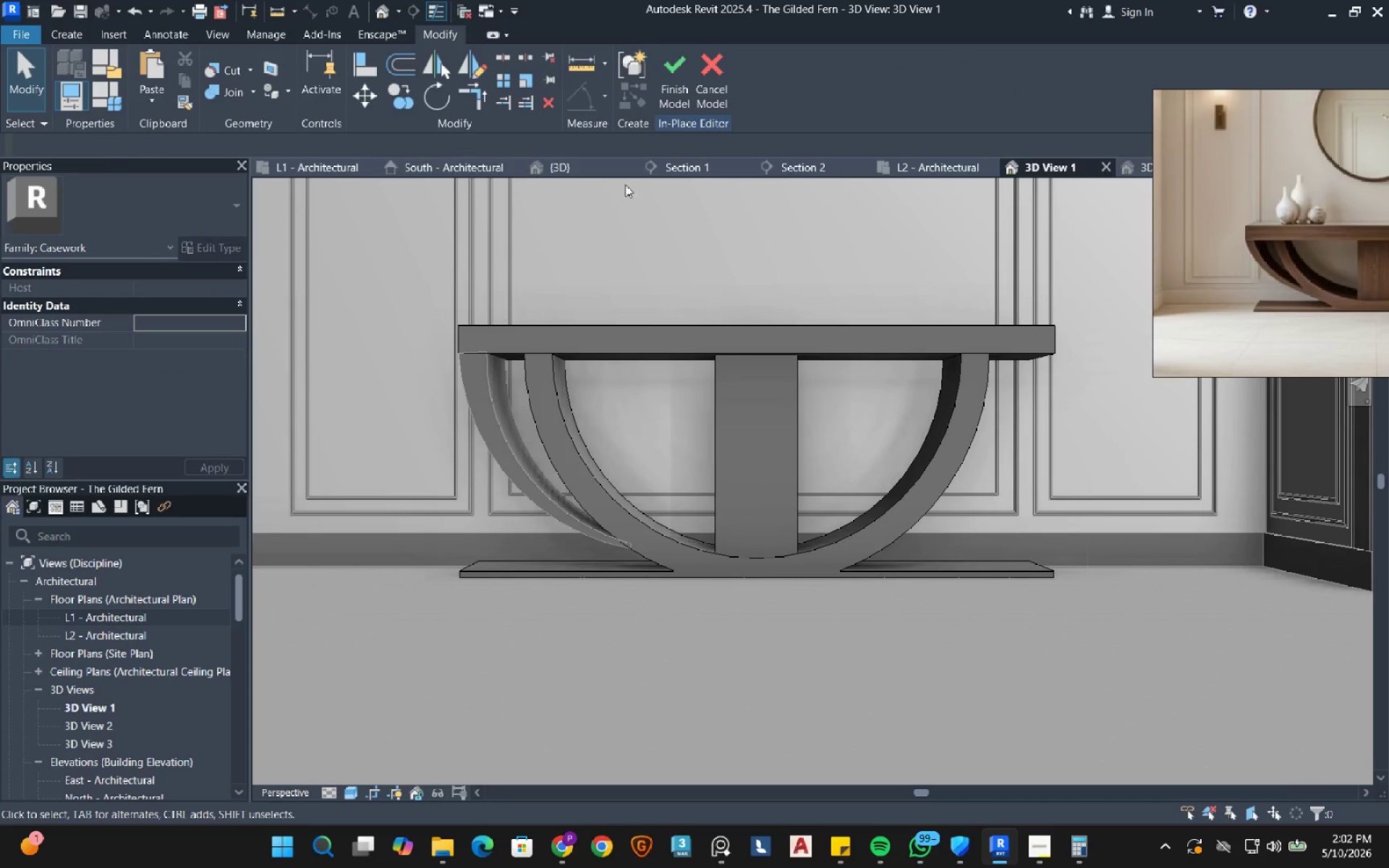 
left_click([666, 81])
 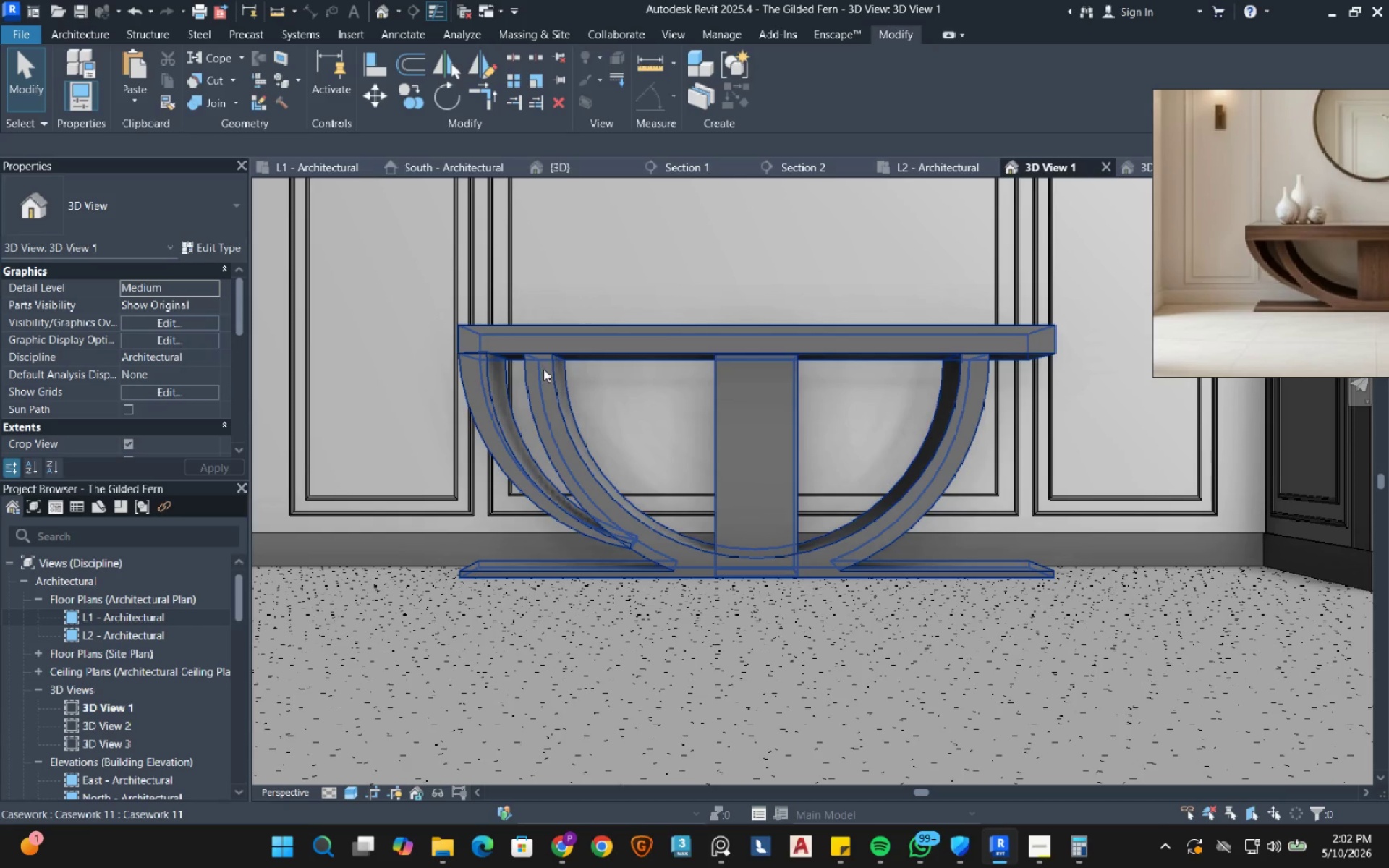 
left_click([543, 369])
 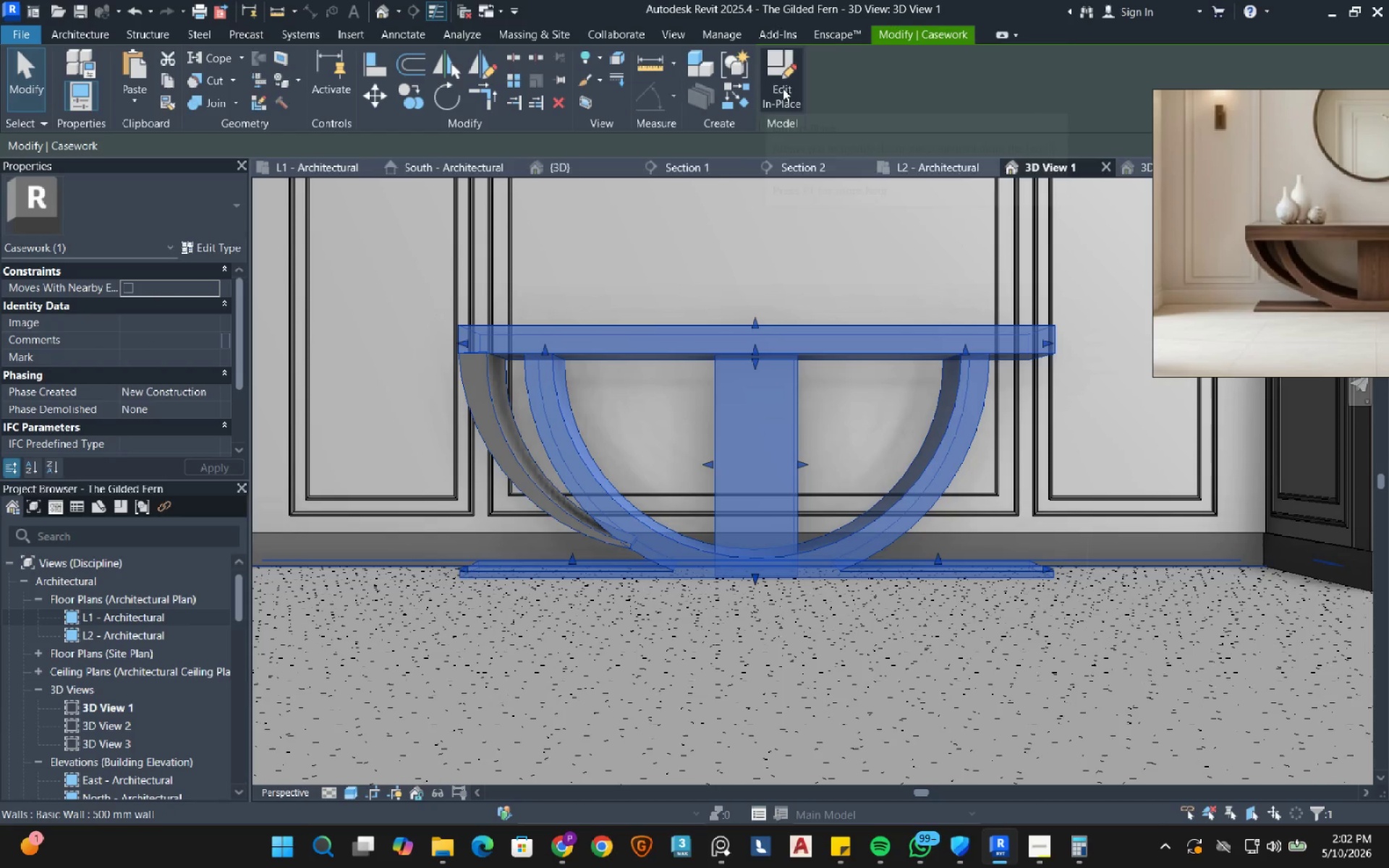 
left_click([783, 88])
 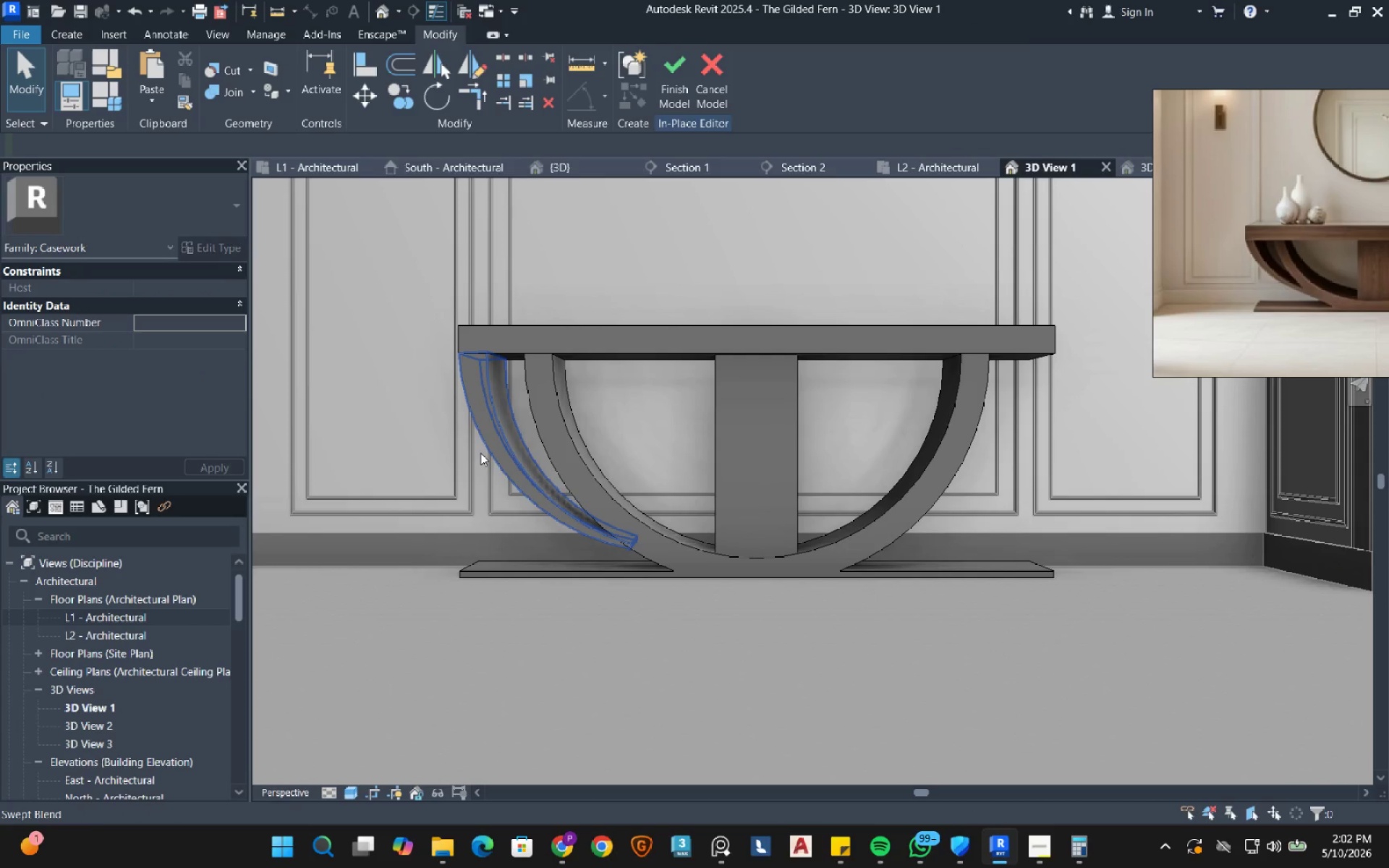 
left_click([480, 452])
 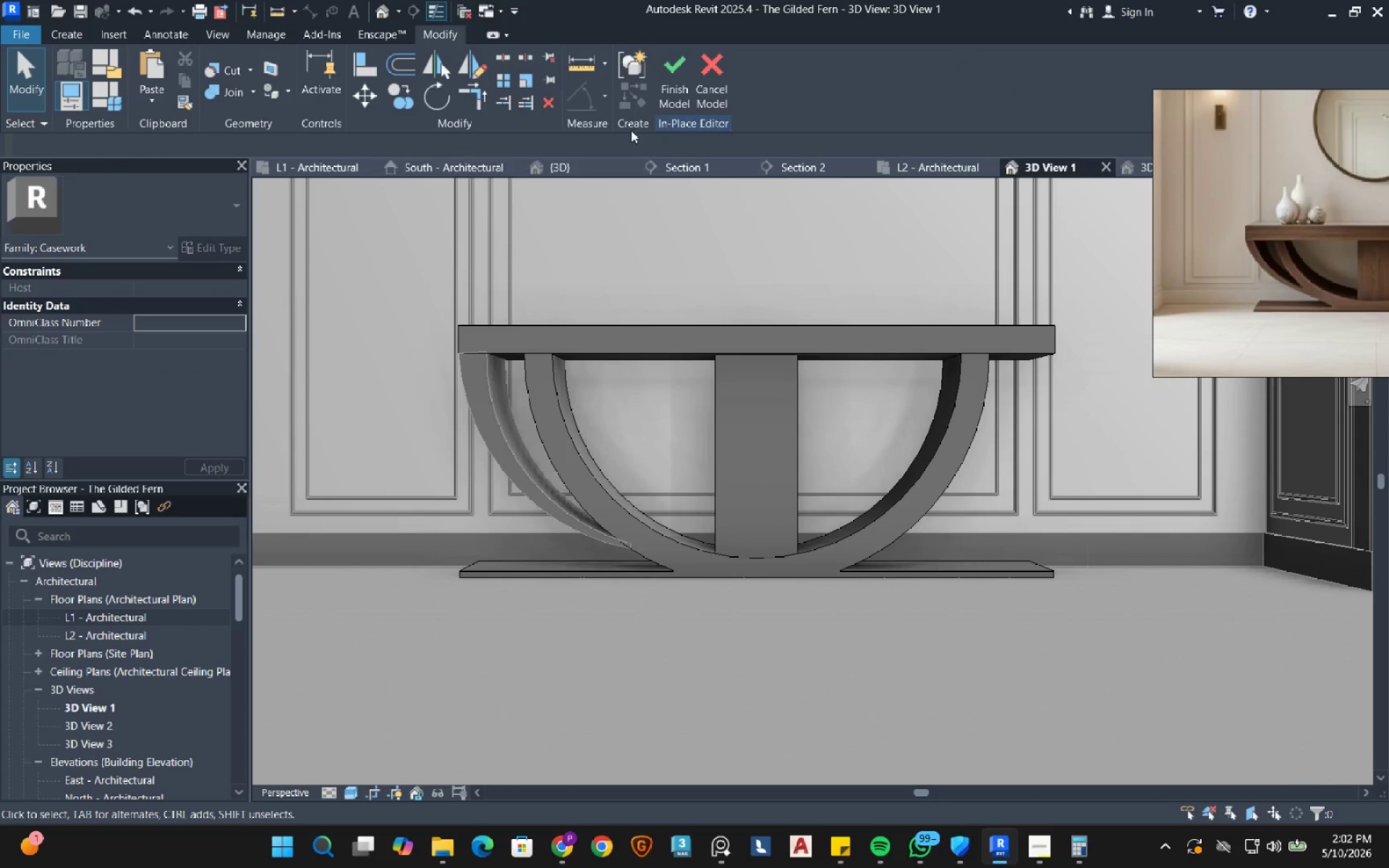 
left_click([661, 84])
 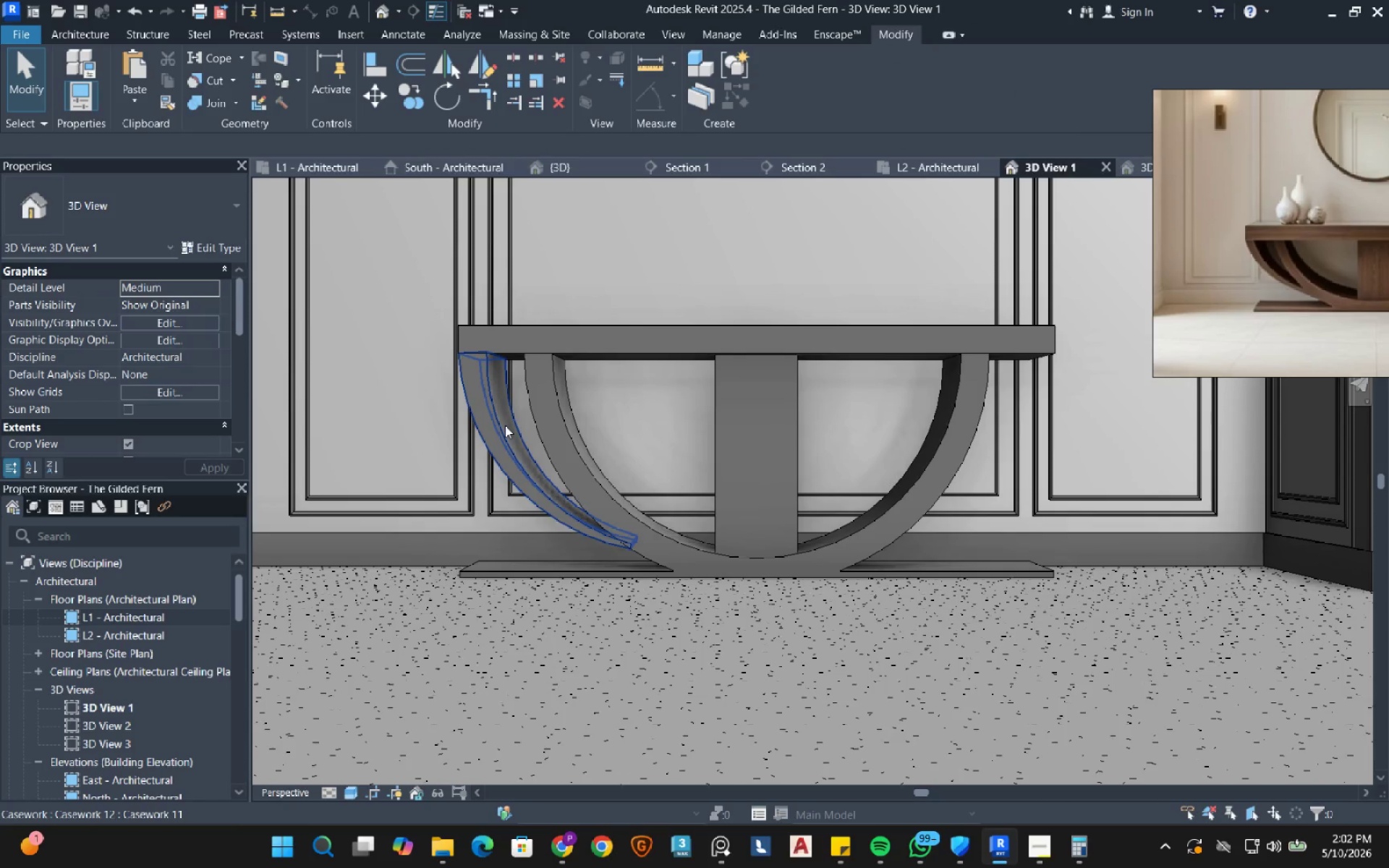 
left_click([505, 425])
 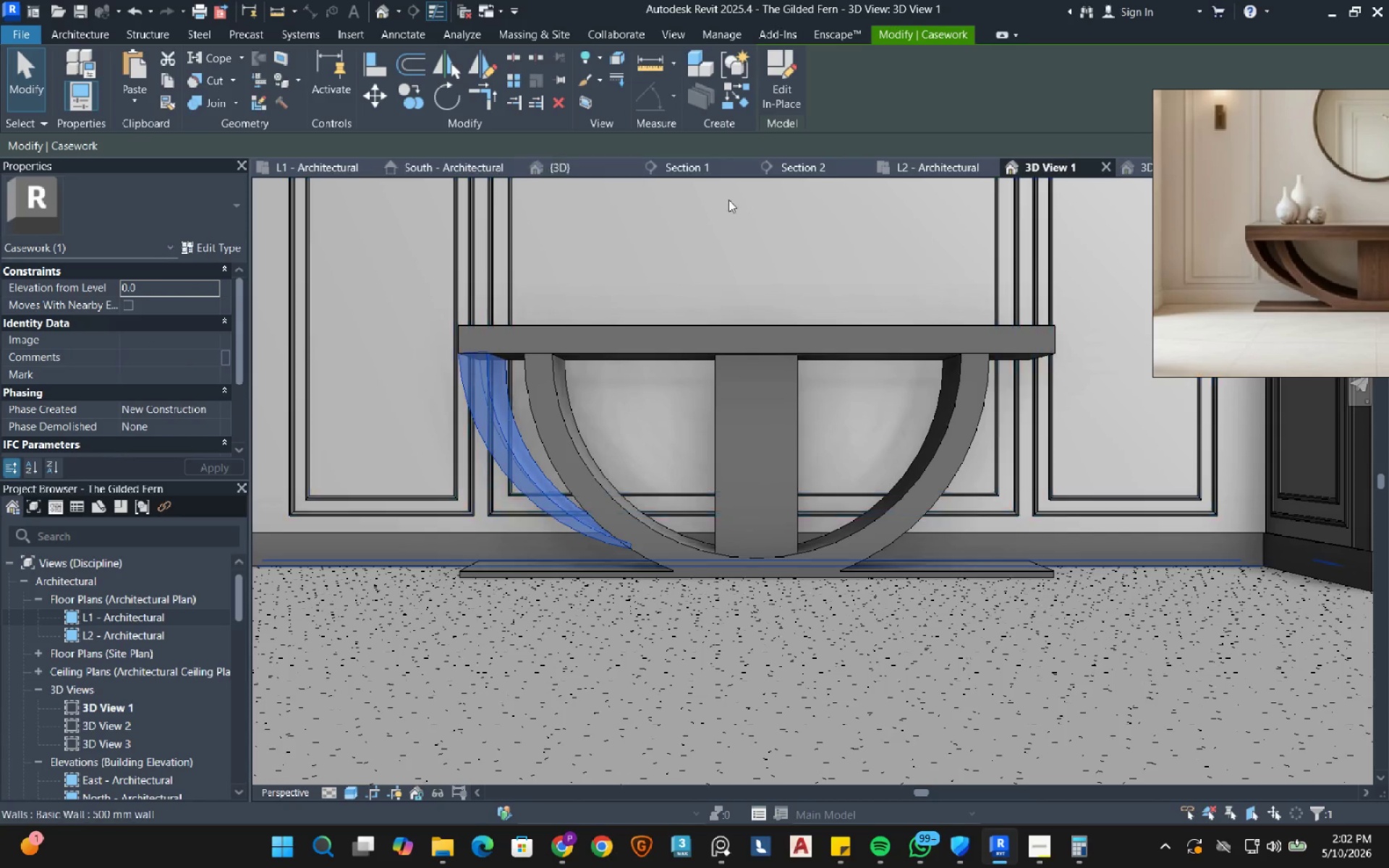 
left_click([691, 167])
 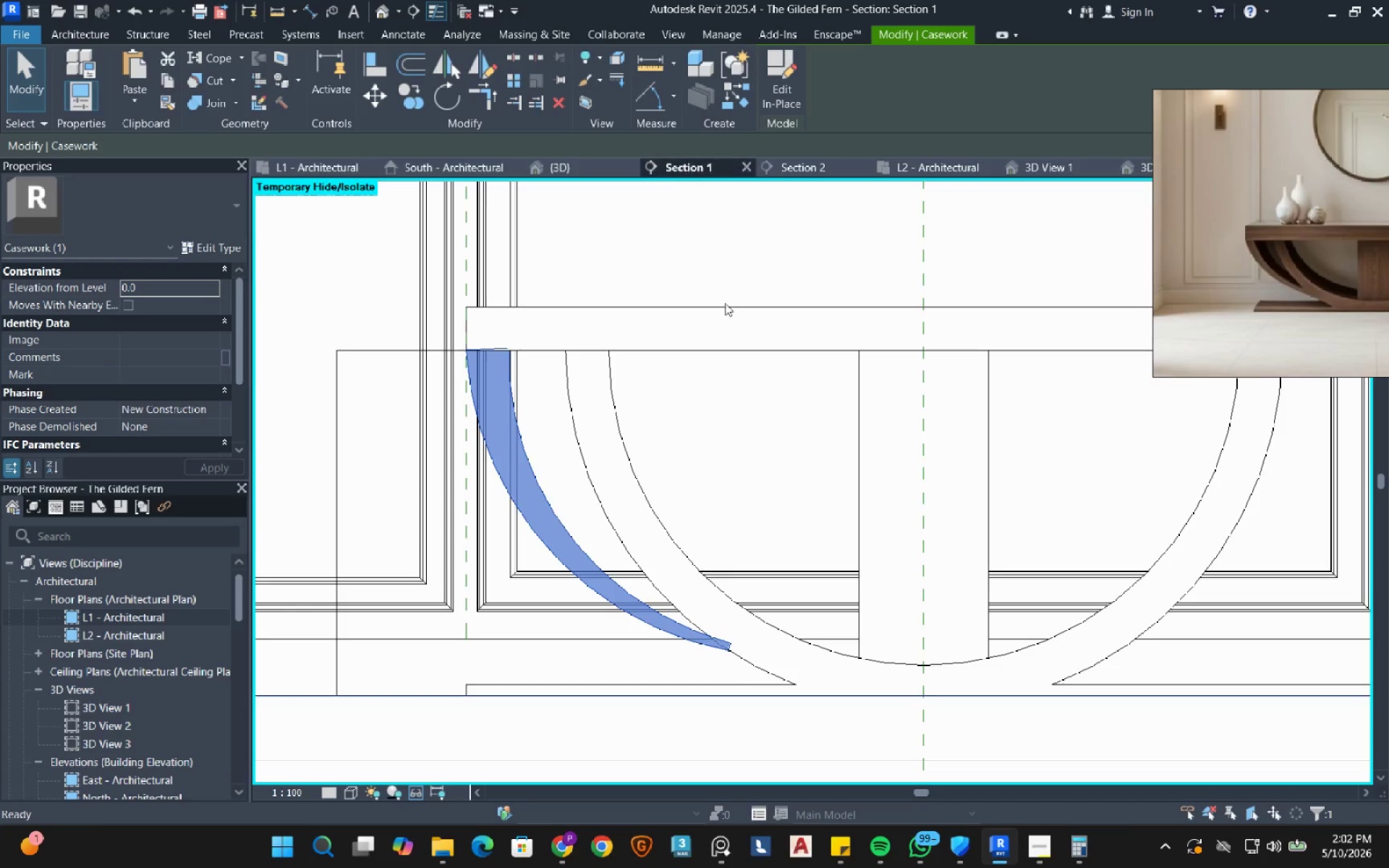 
scroll: coordinate [733, 429], scroll_direction: down, amount: 3.0
 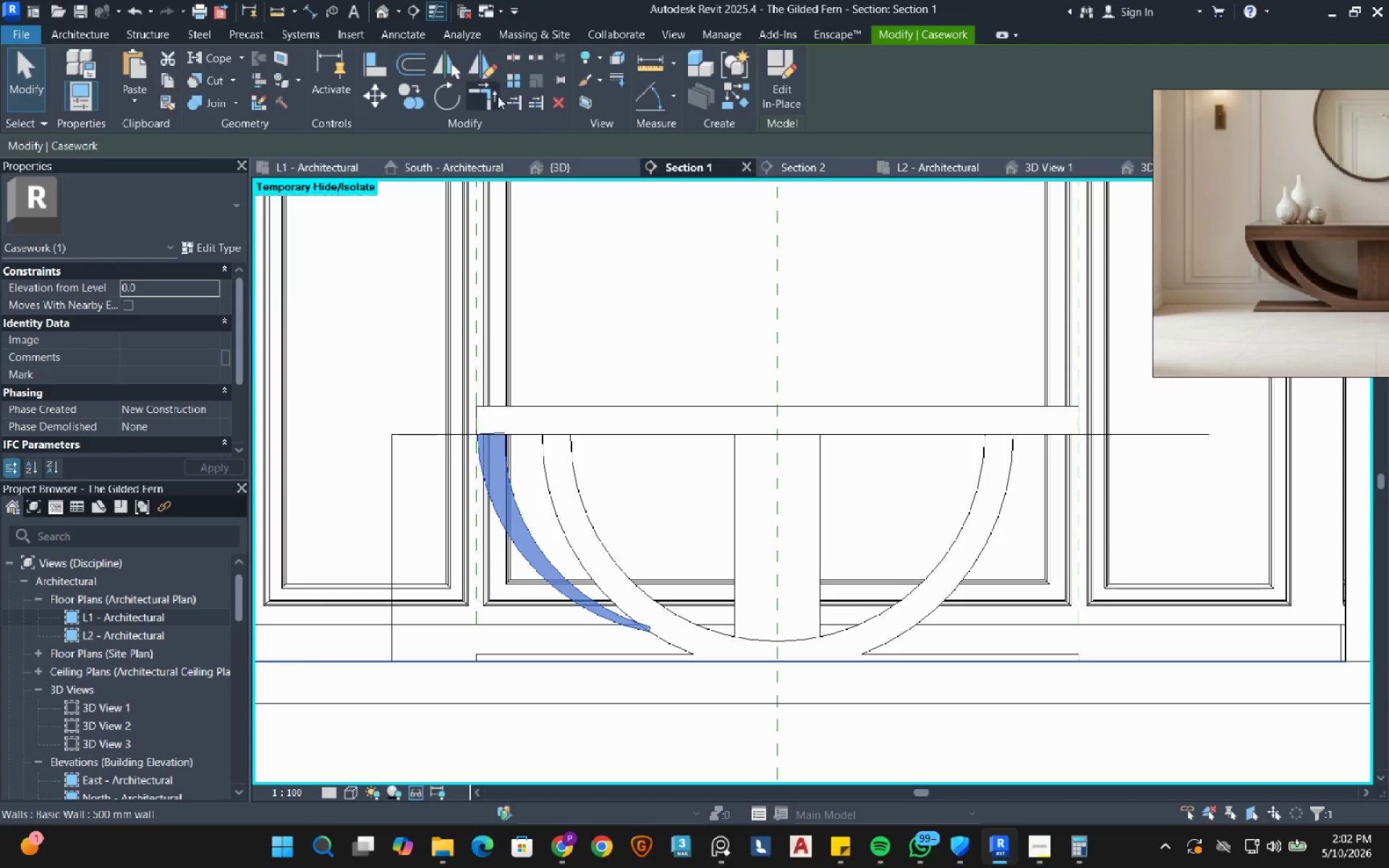 
left_click([492, 71])
 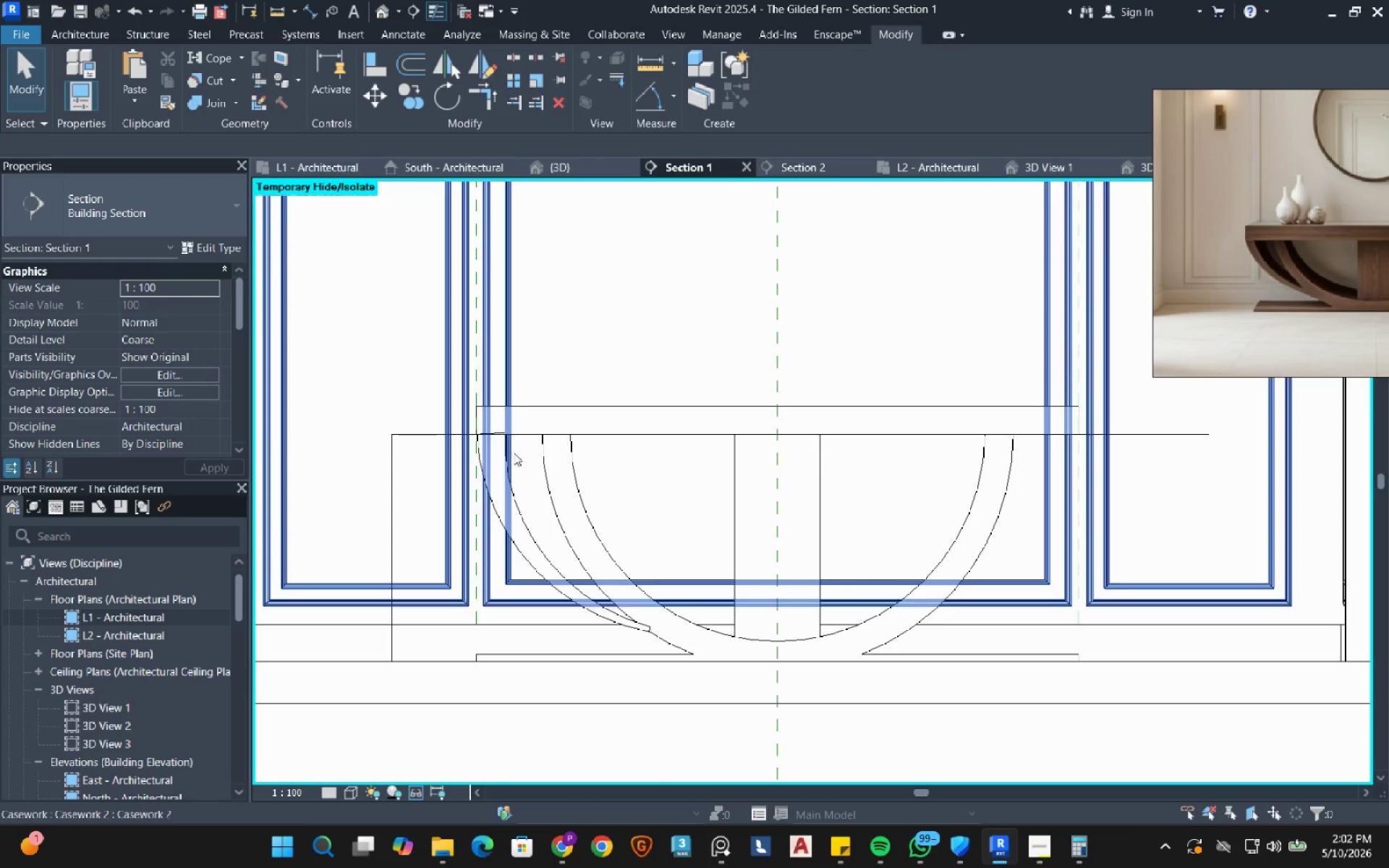 
left_click([511, 495])
 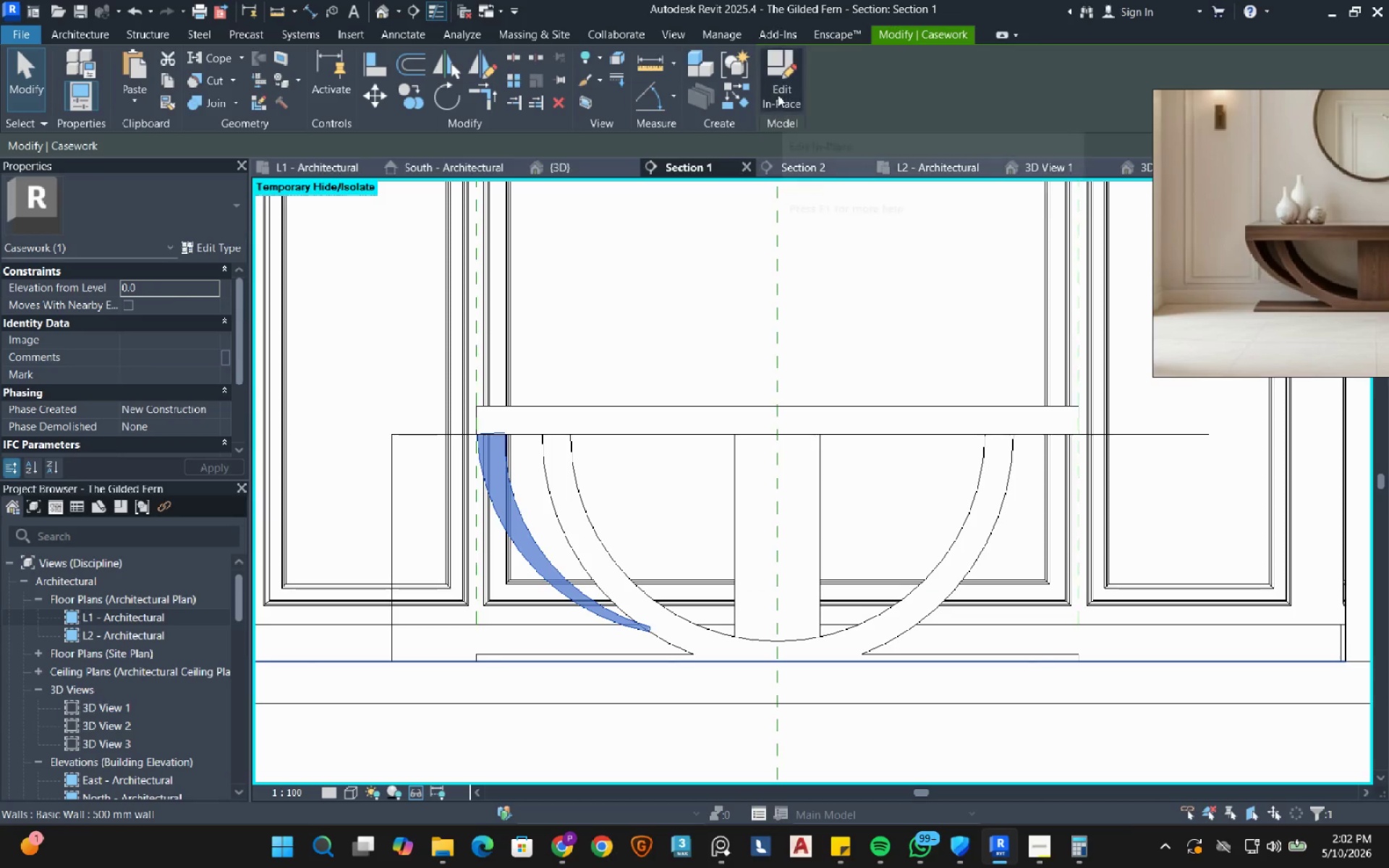 
left_click([783, 80])
 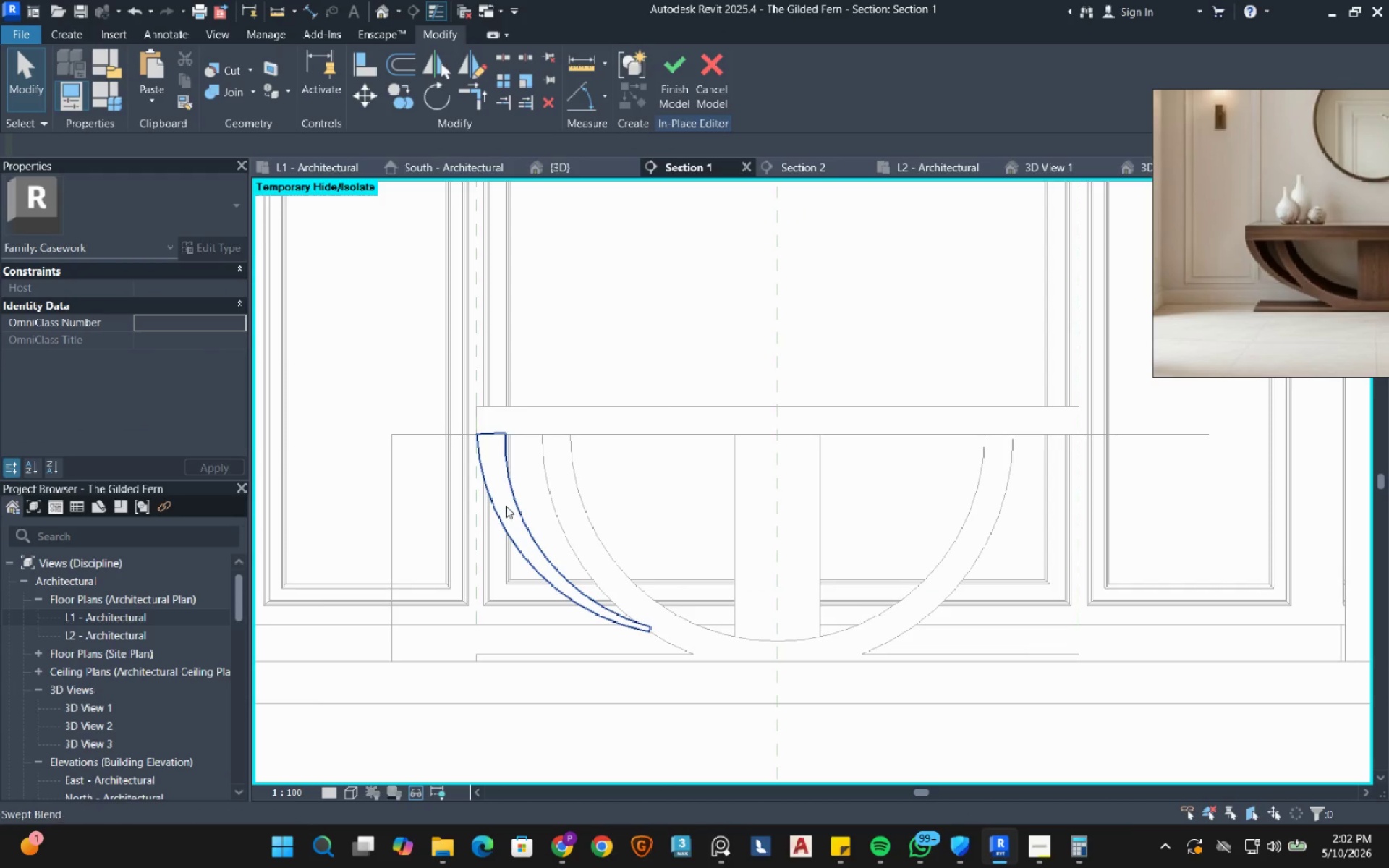 
left_click([506, 506])
 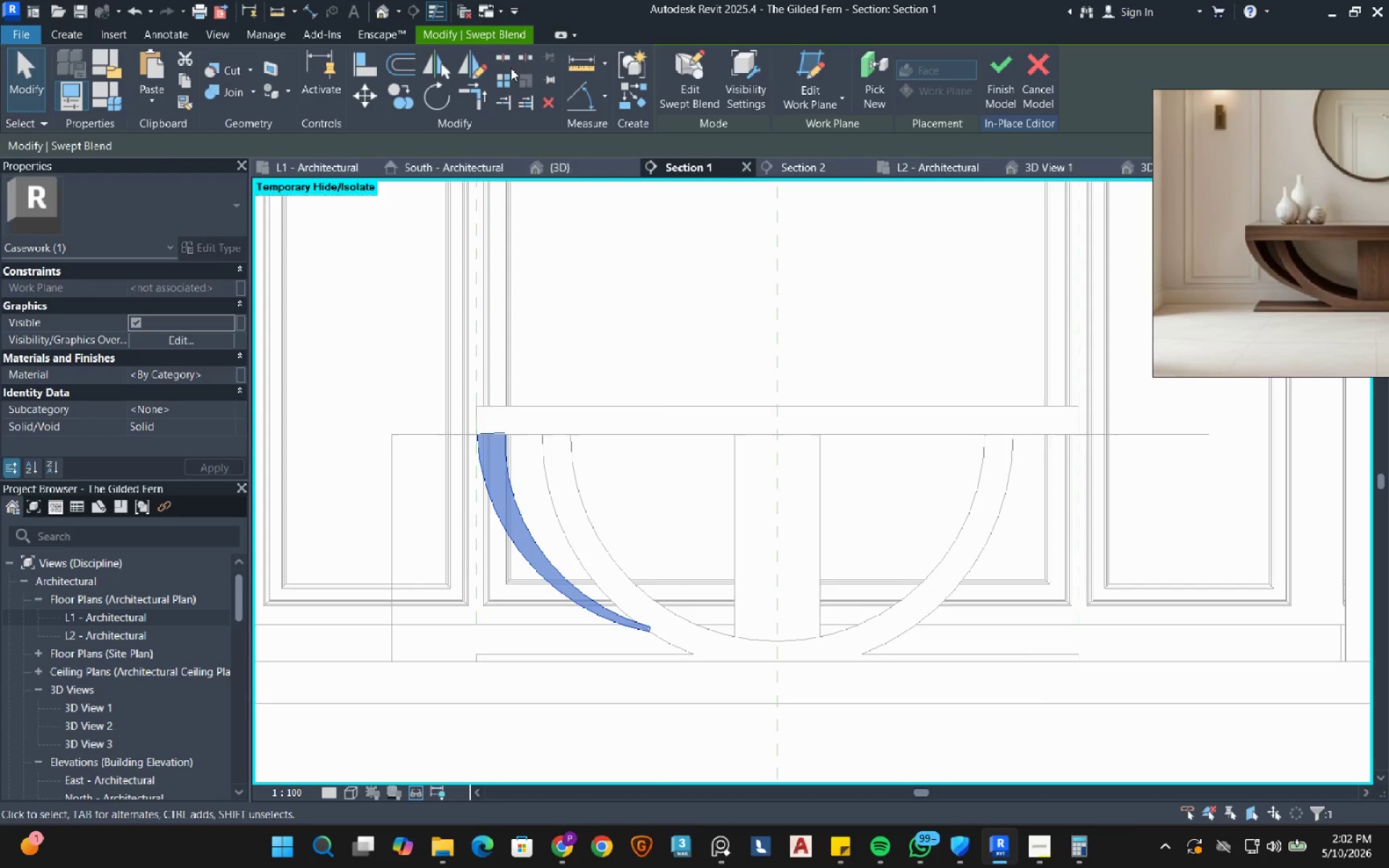 
left_click([463, 81])
 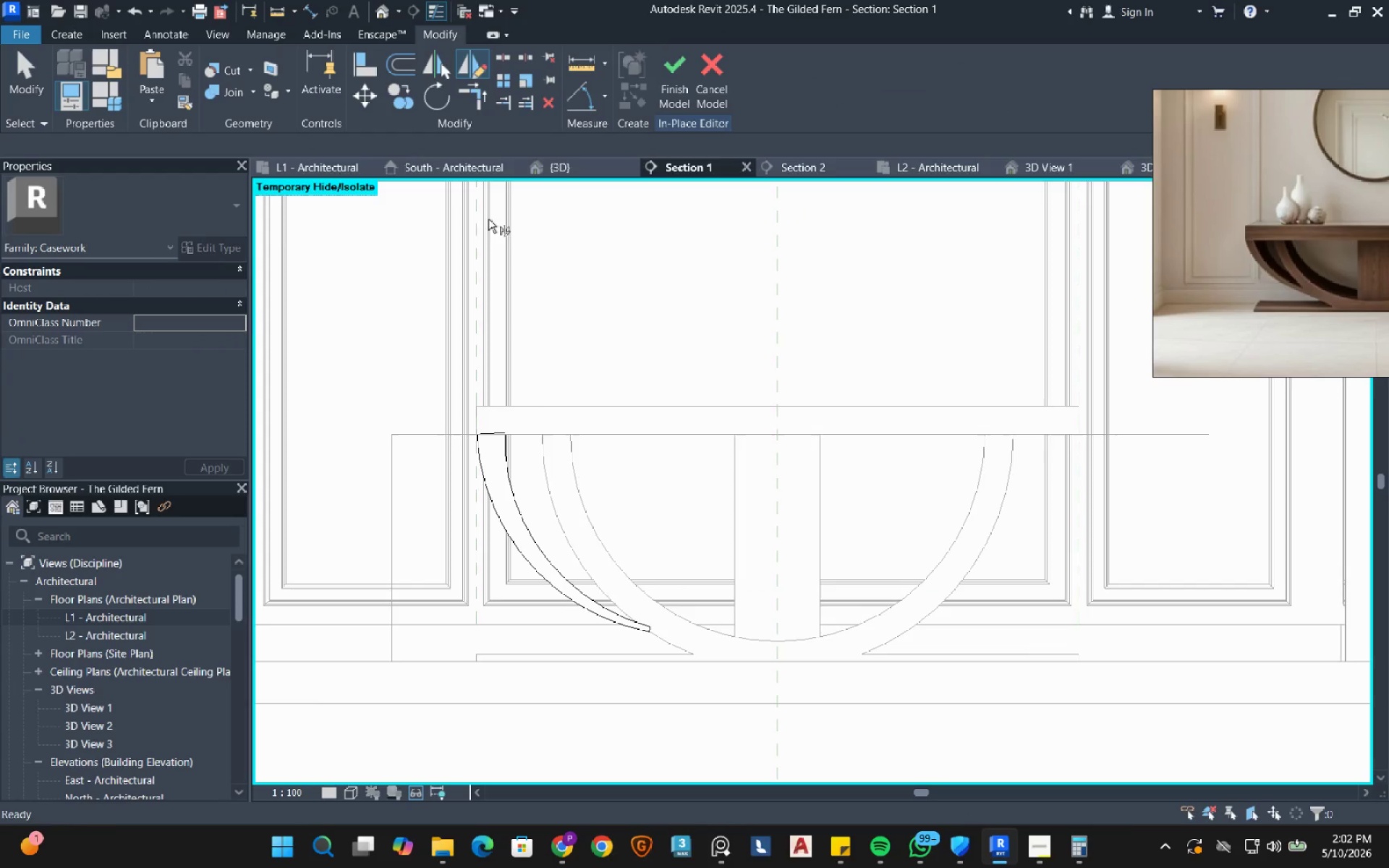 
left_click([505, 482])
 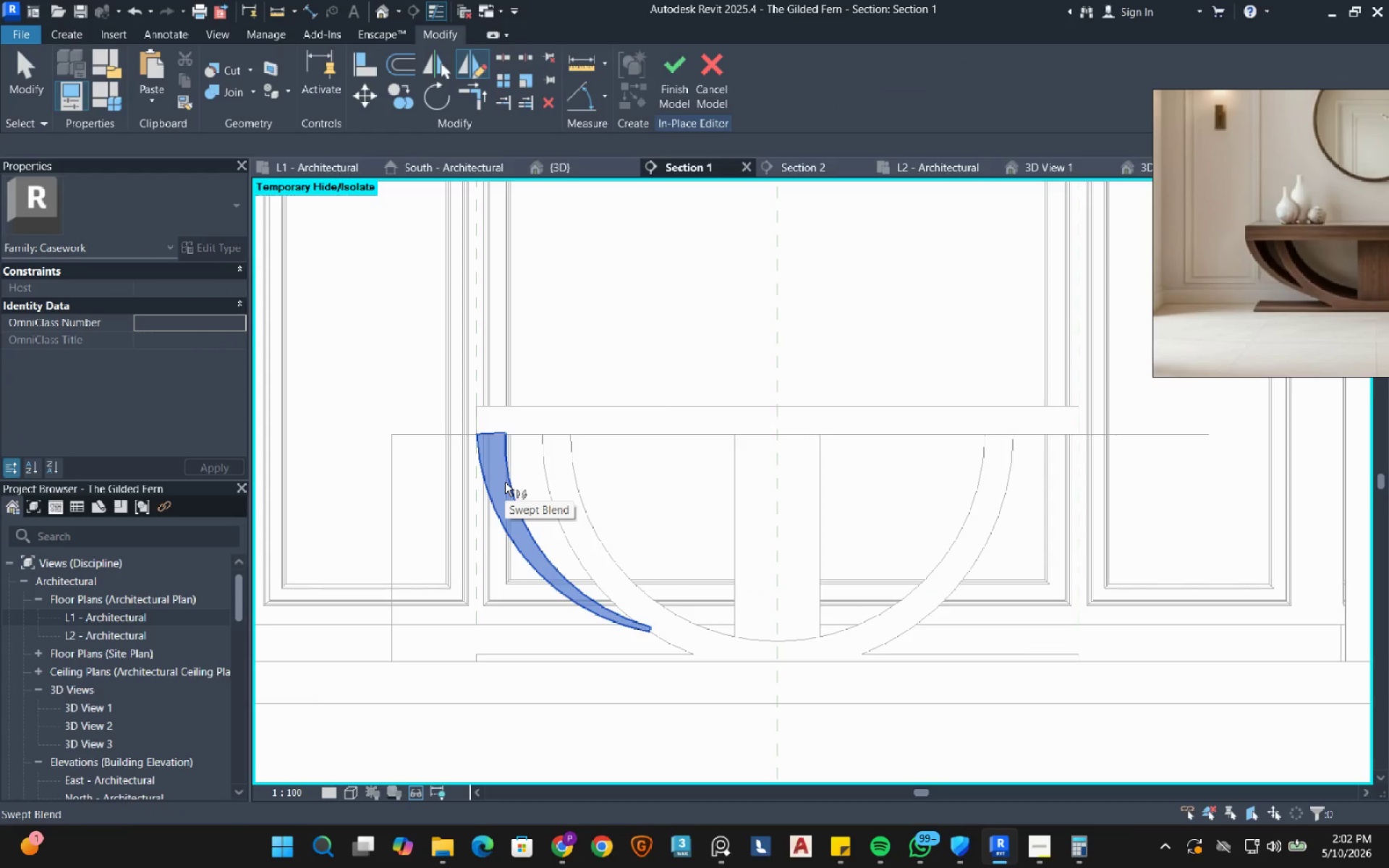 
key(Enter)
 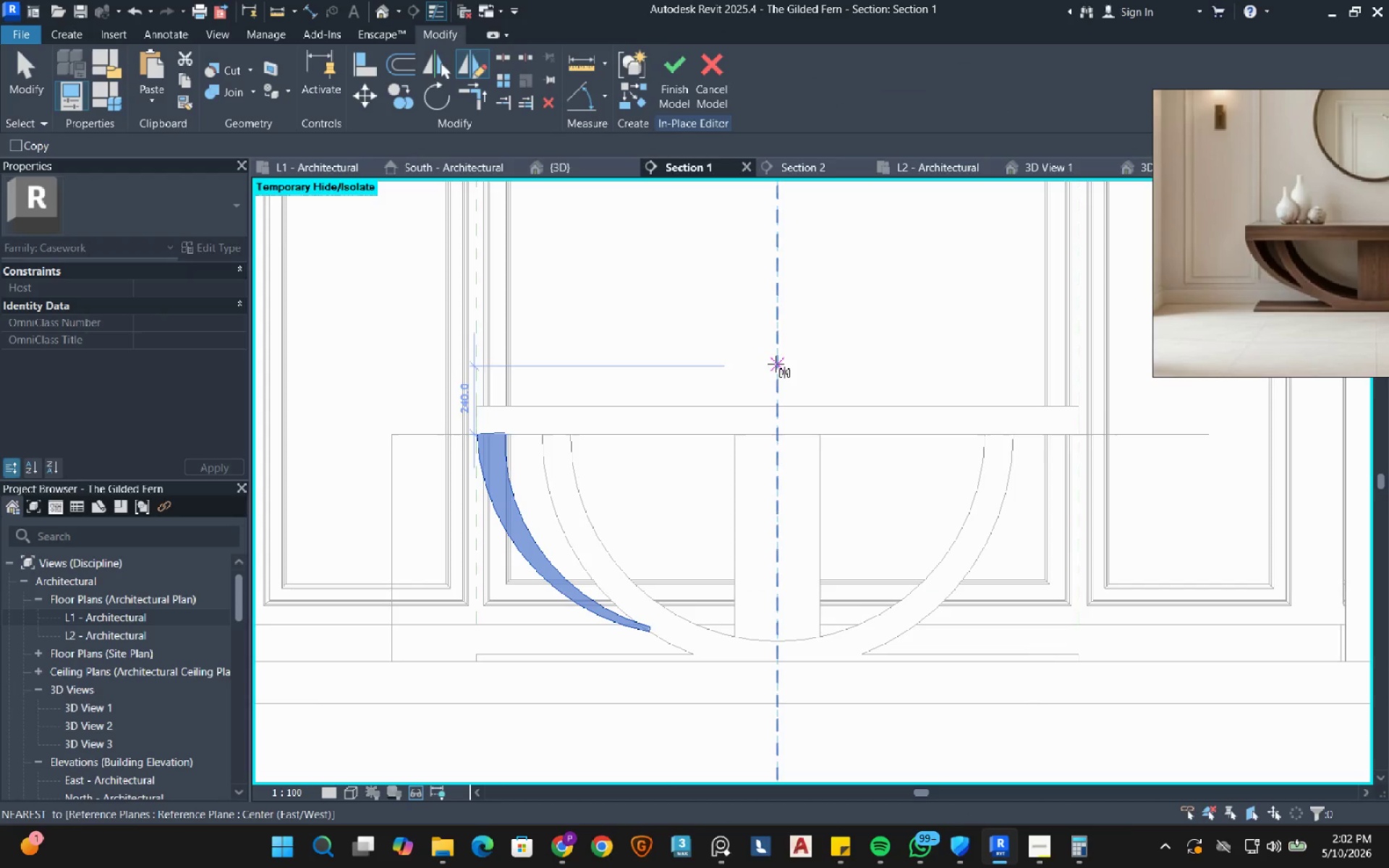 
left_click_drag(start_coordinate=[776, 364], to_coordinate=[778, 353])
 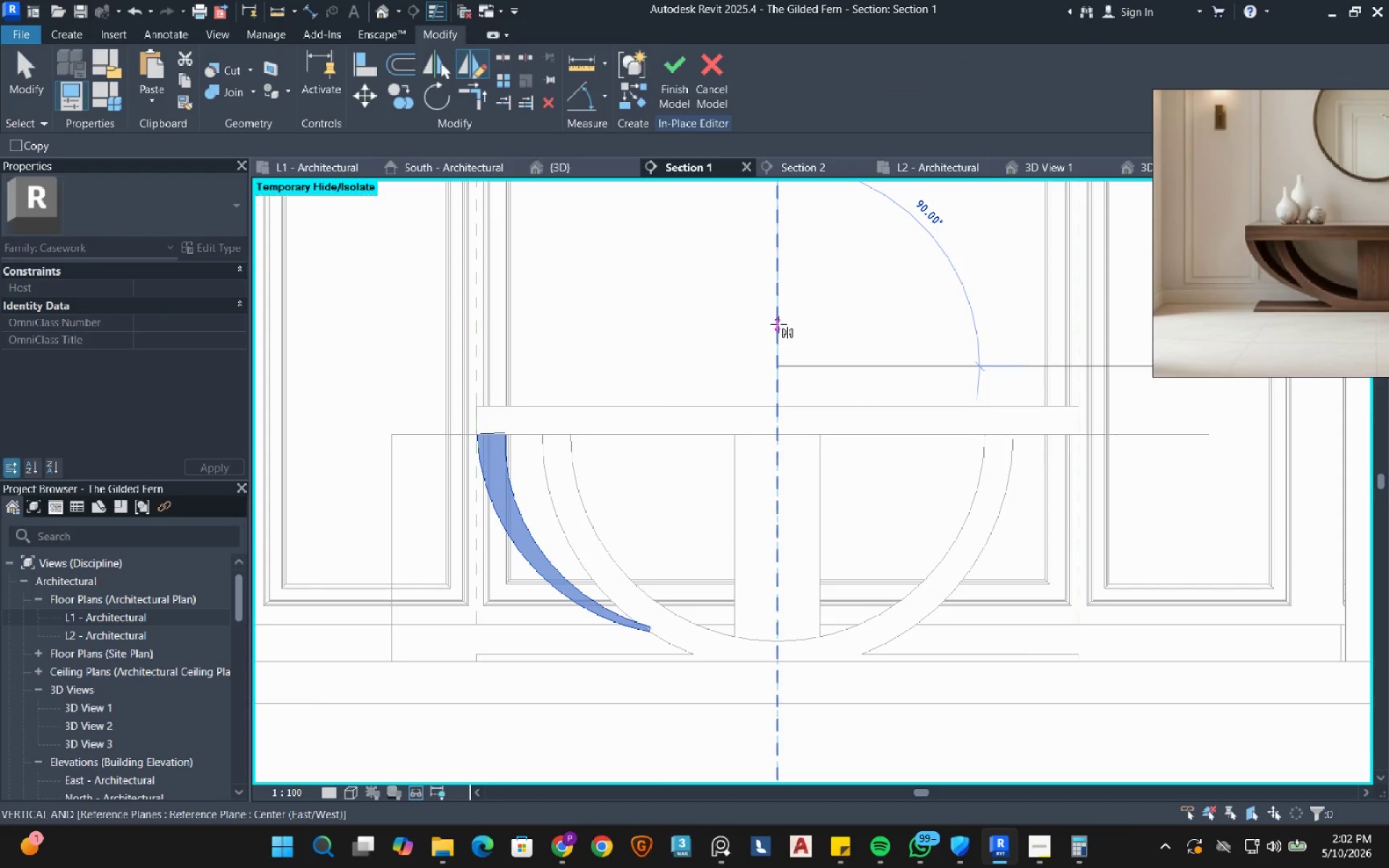 
double_click([778, 324])
 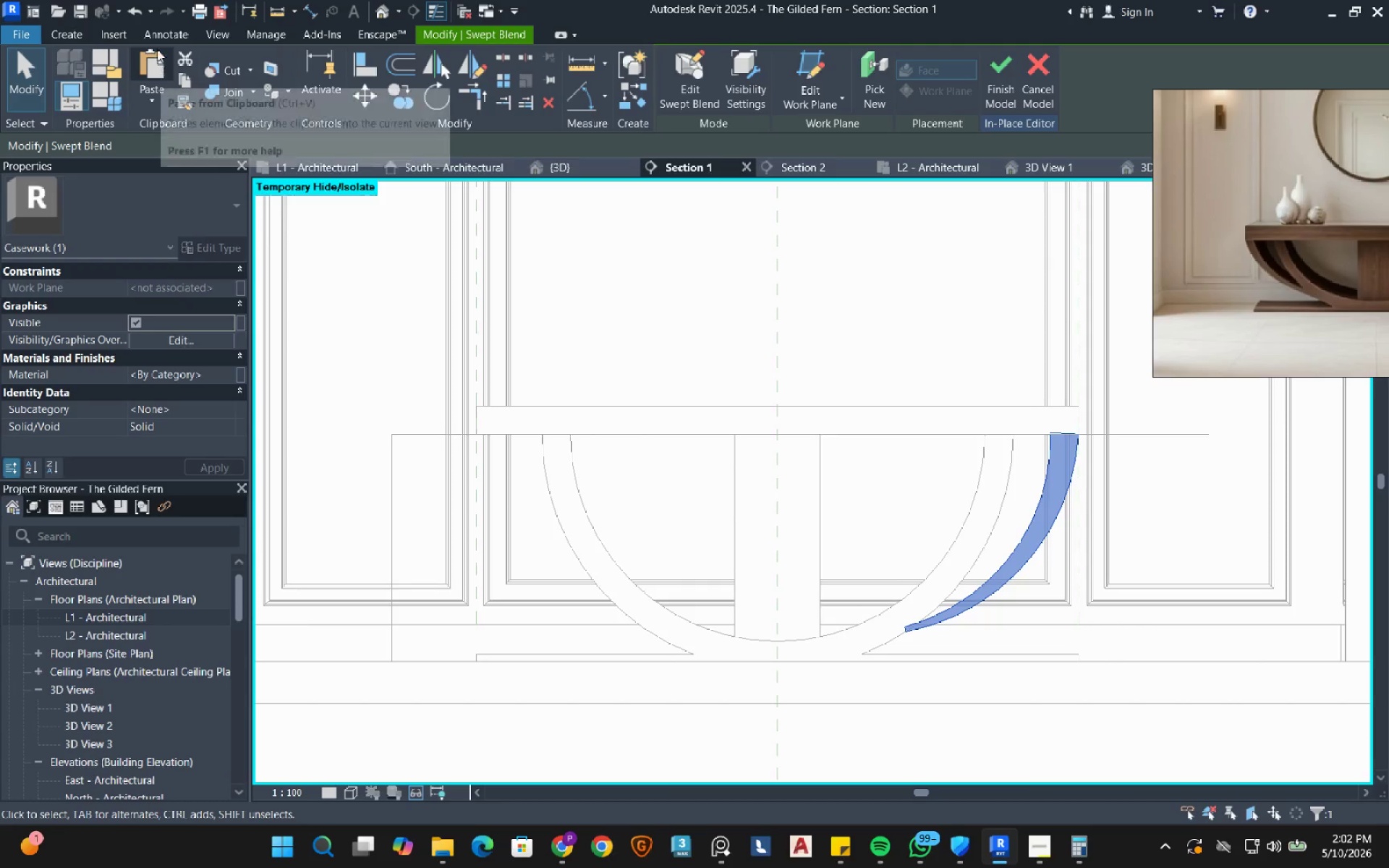 
left_click([132, 14])
 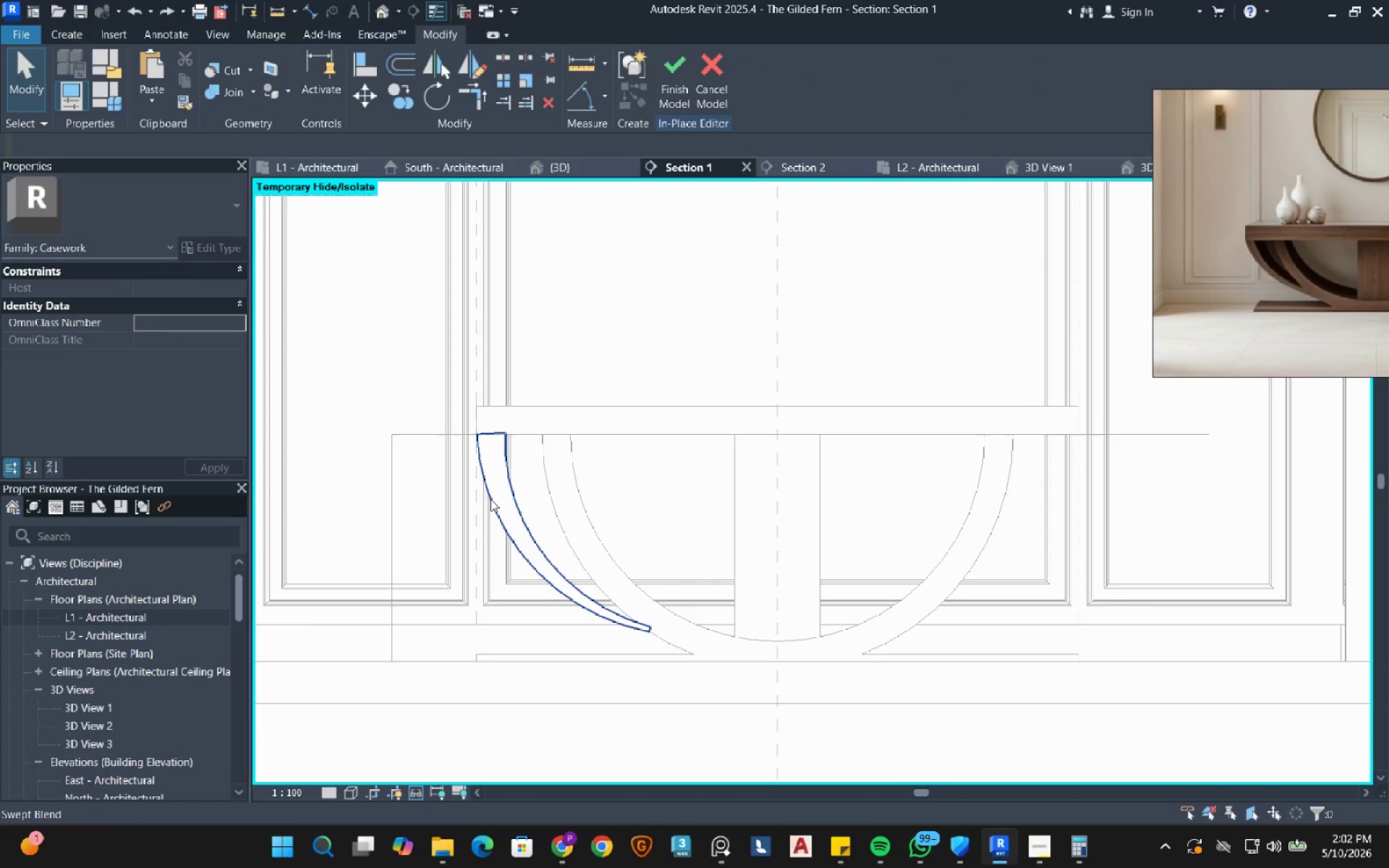 
left_click([490, 499])
 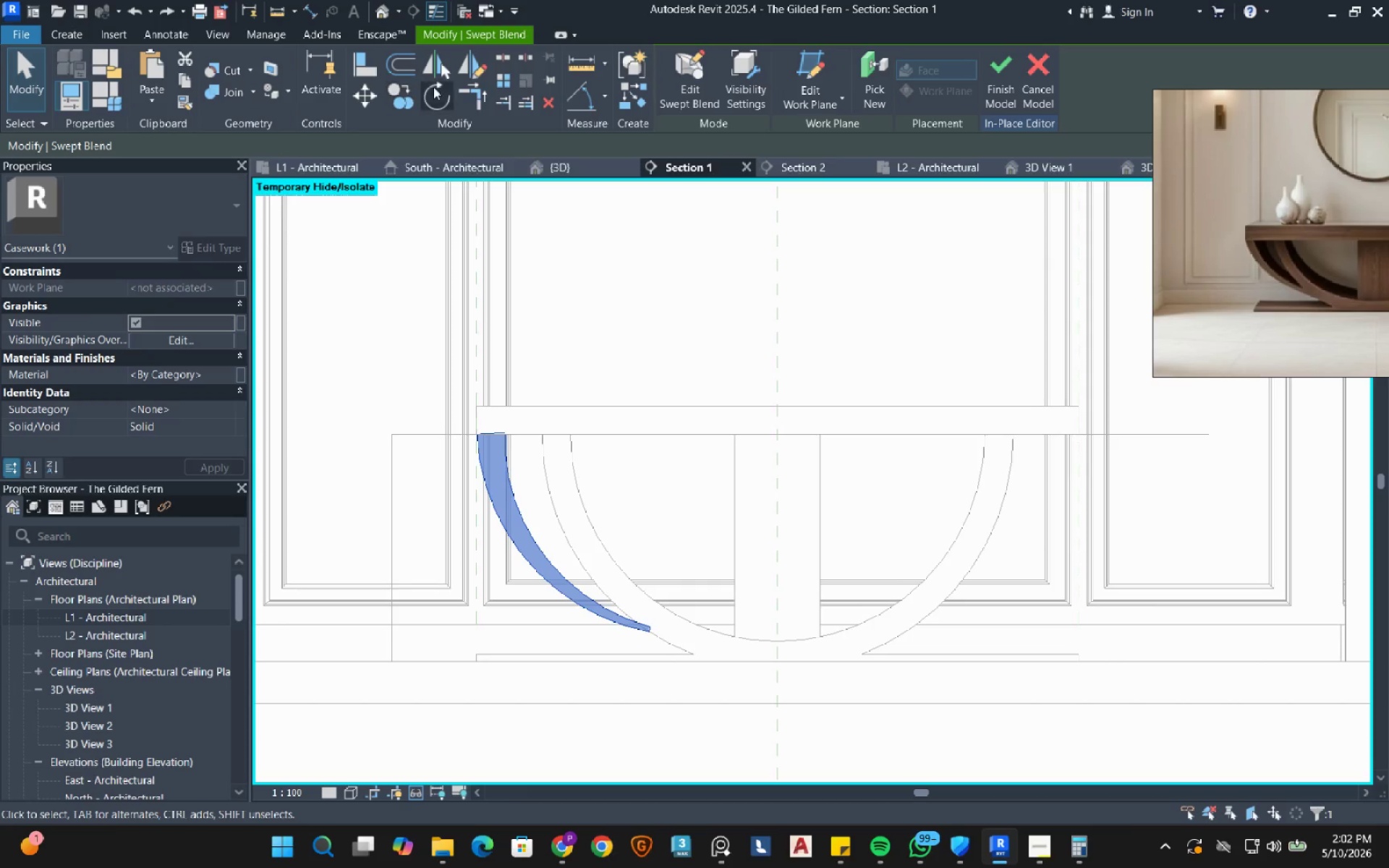 
left_click([468, 72])
 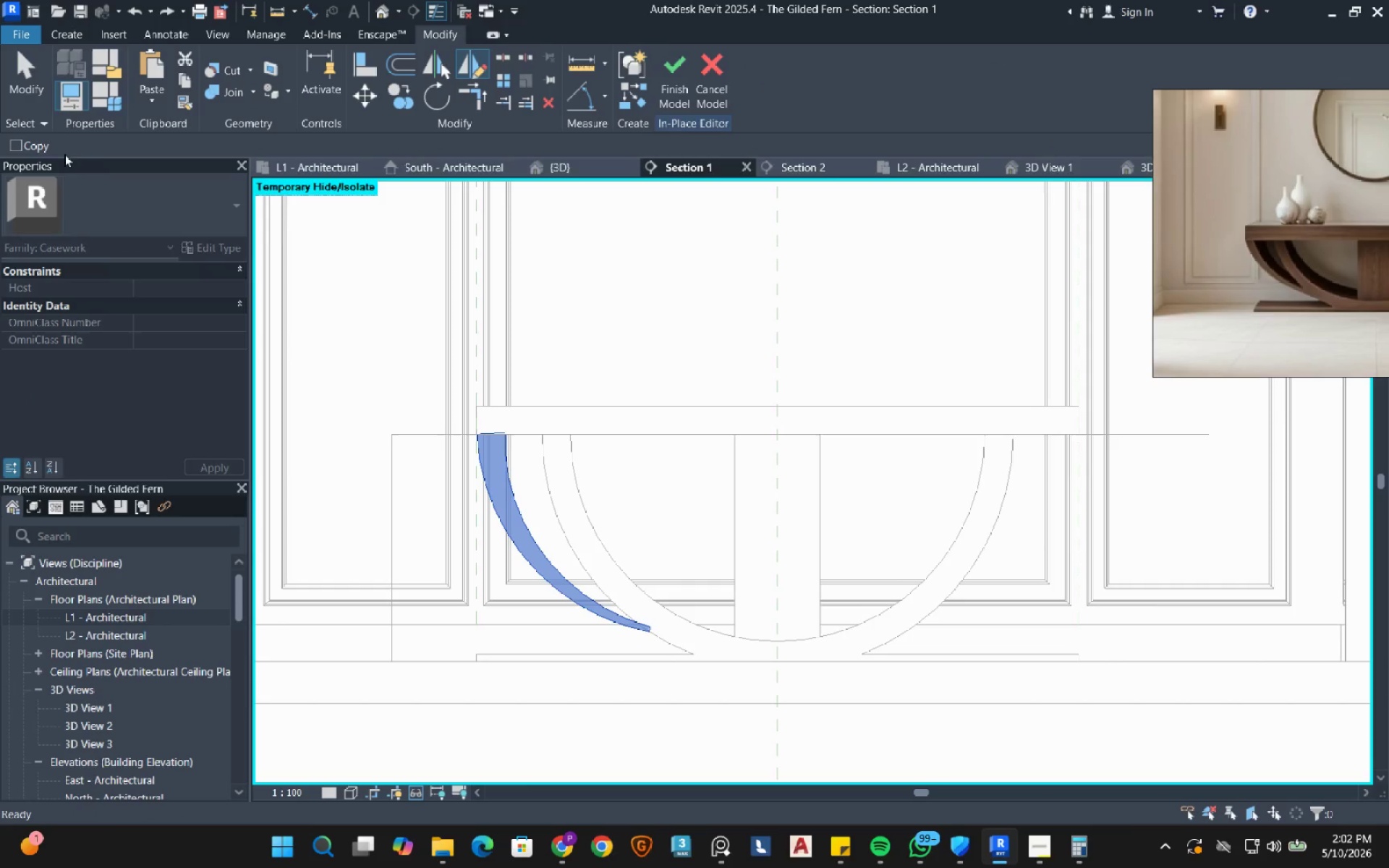 
left_click([40, 148])
 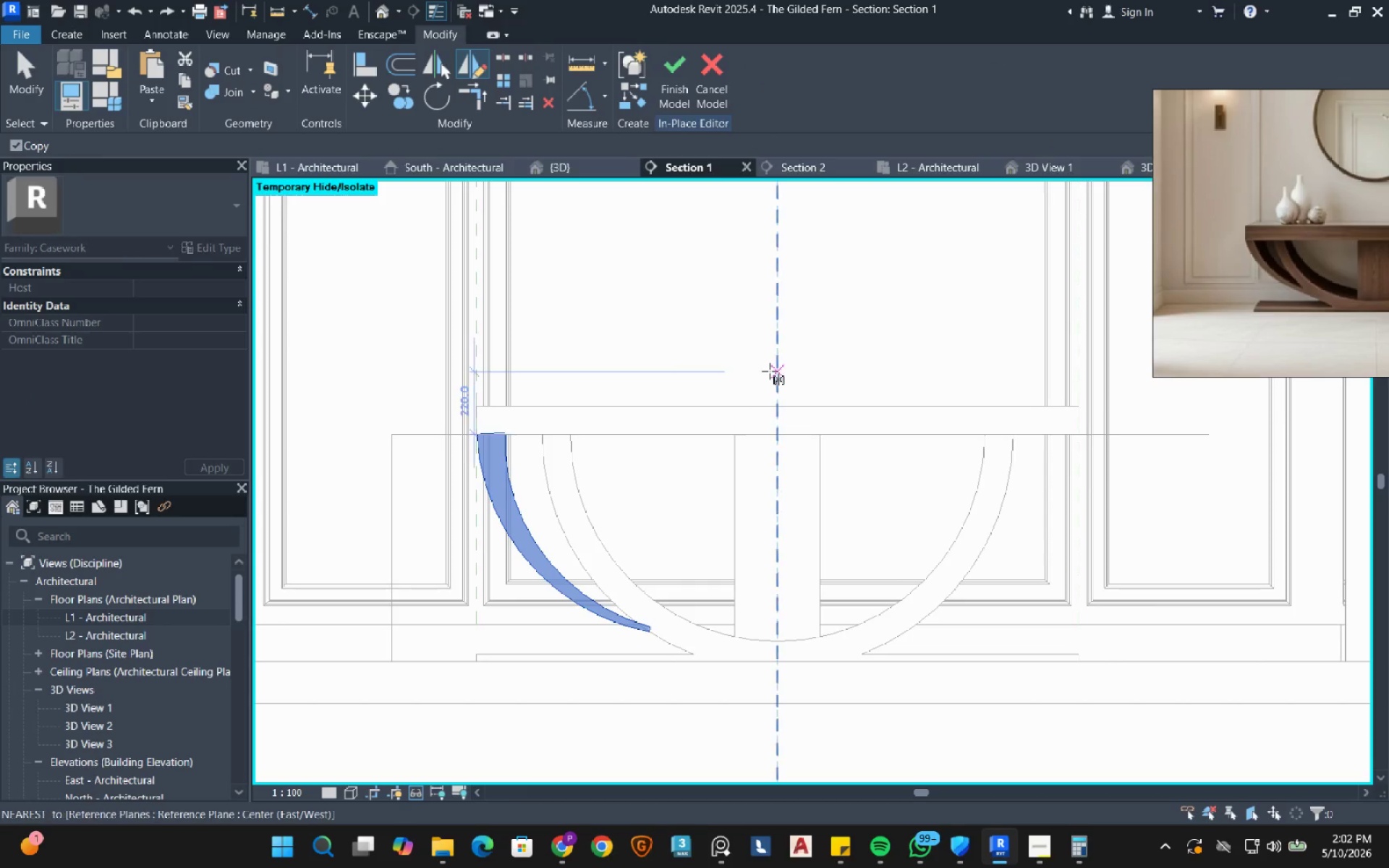 
left_click_drag(start_coordinate=[770, 369], to_coordinate=[770, 365])
 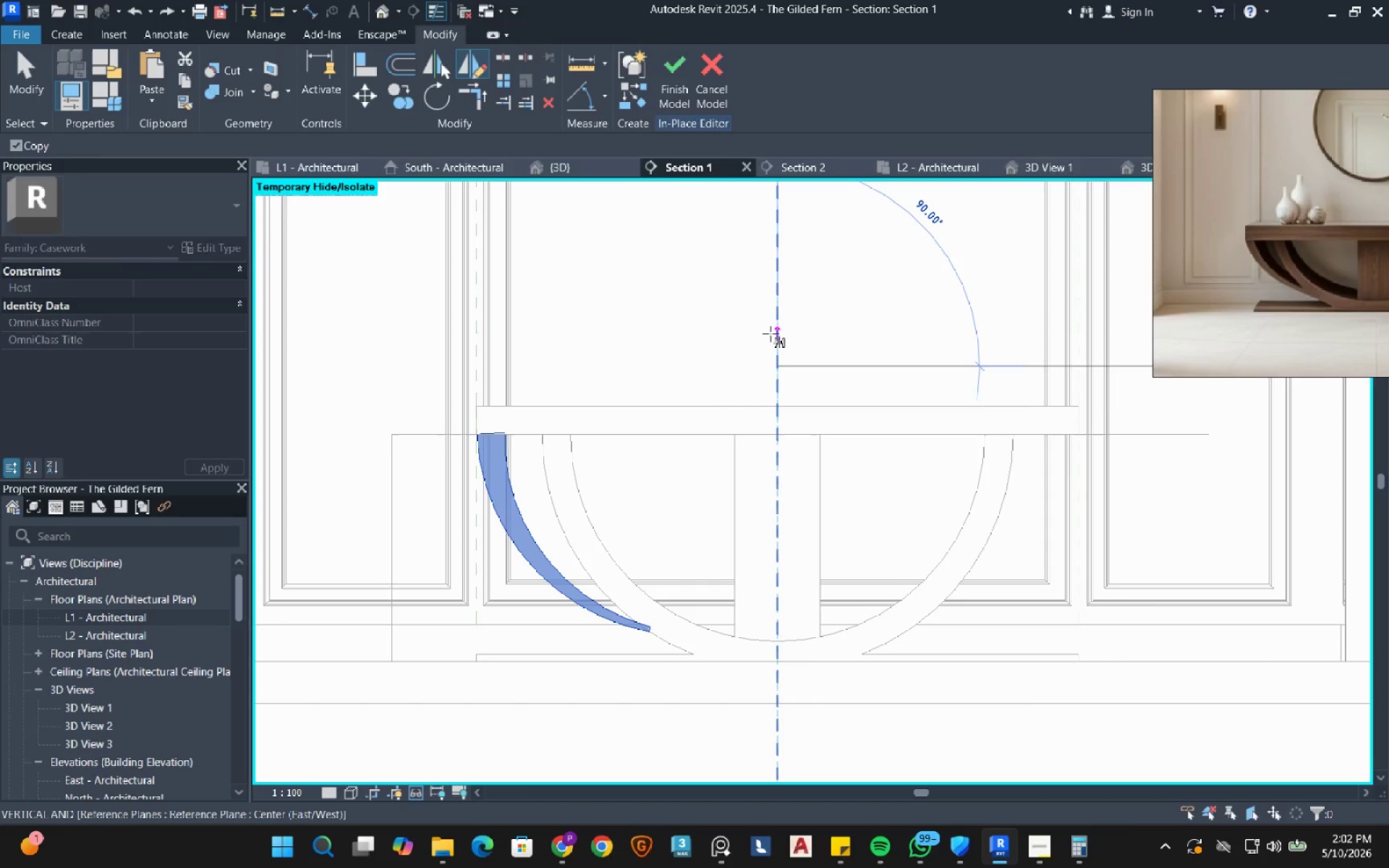 
double_click([770, 333])
 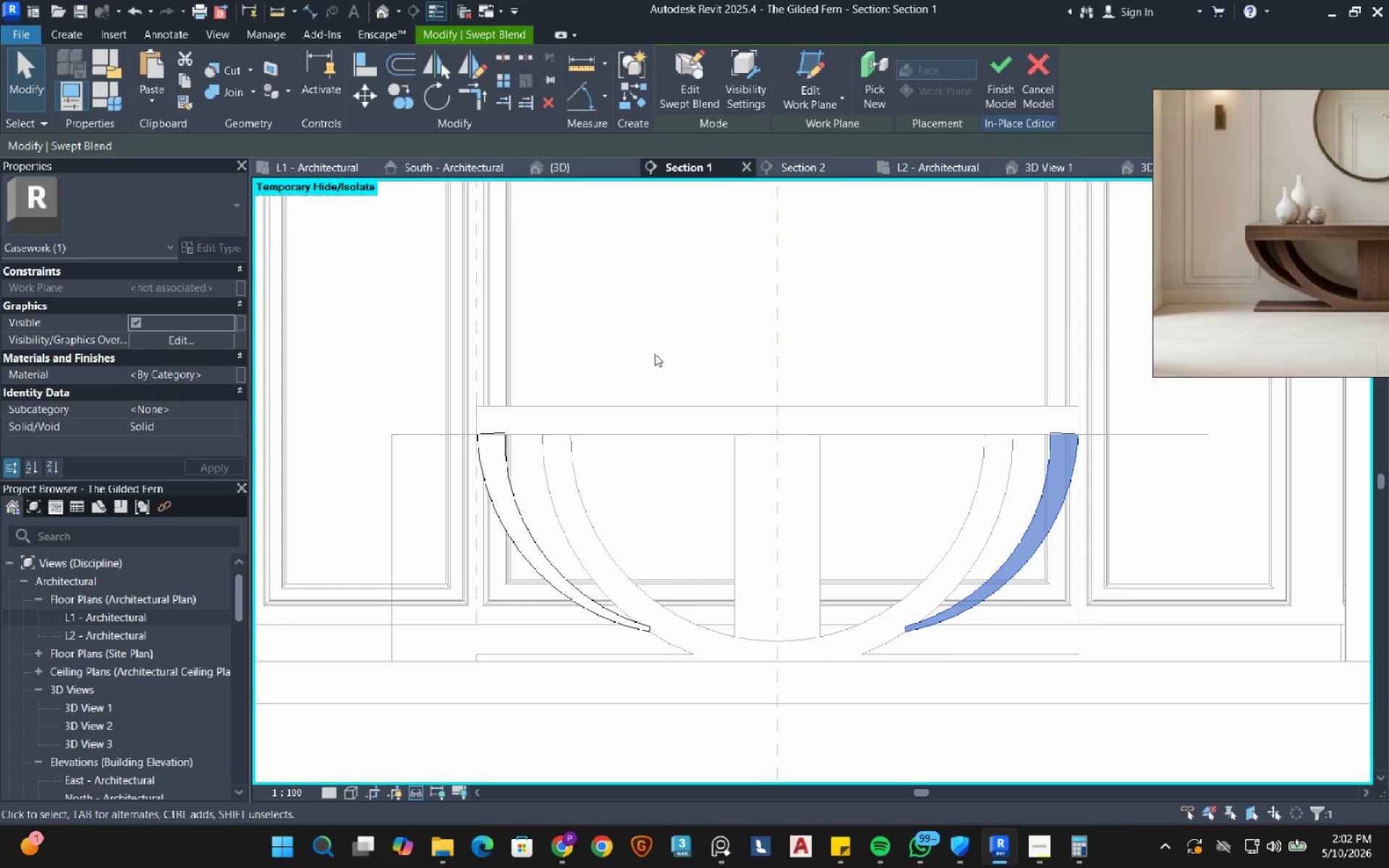 
left_click([655, 354])
 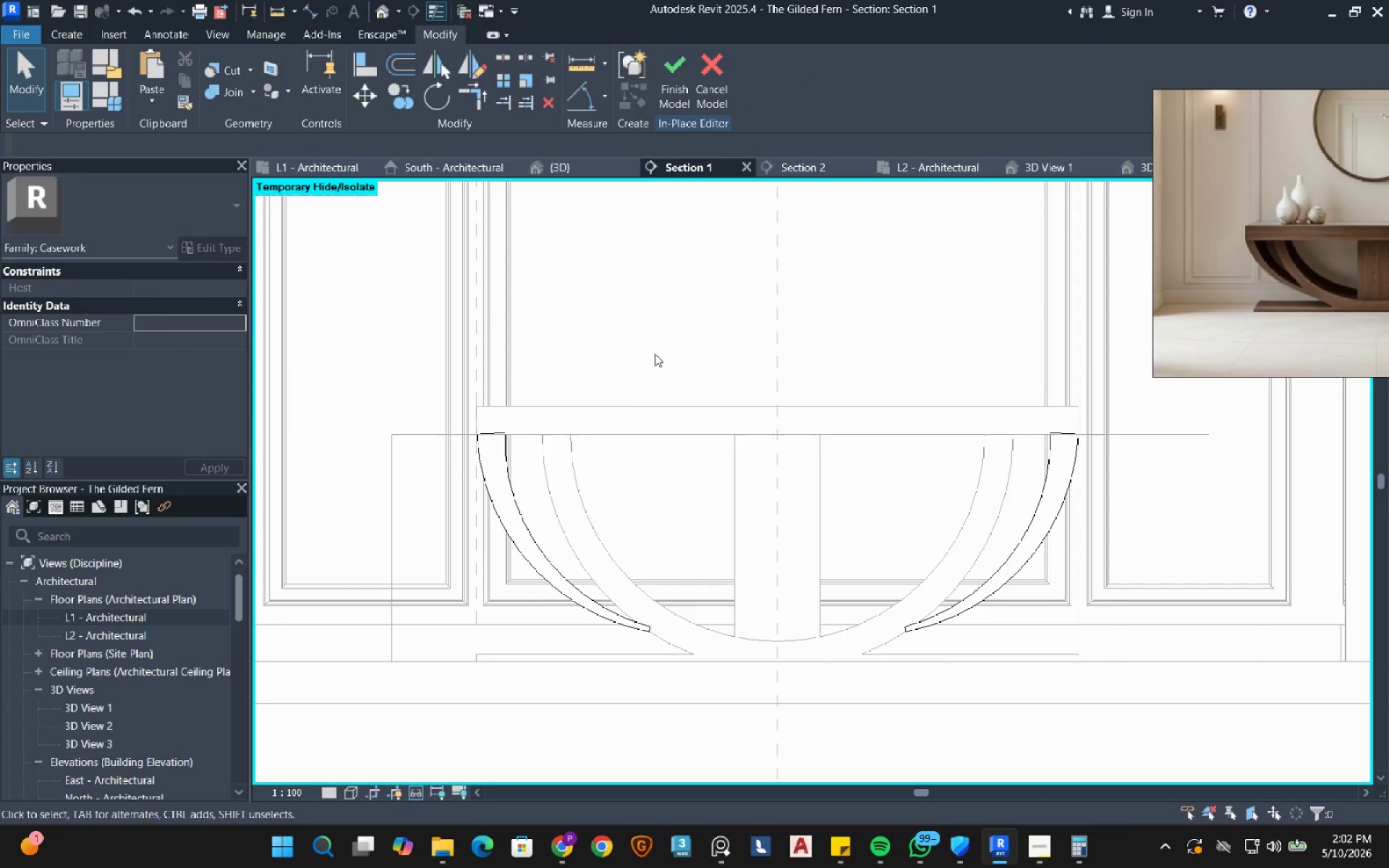 
scroll: coordinate [482, 451], scroll_direction: up, amount: 4.0
 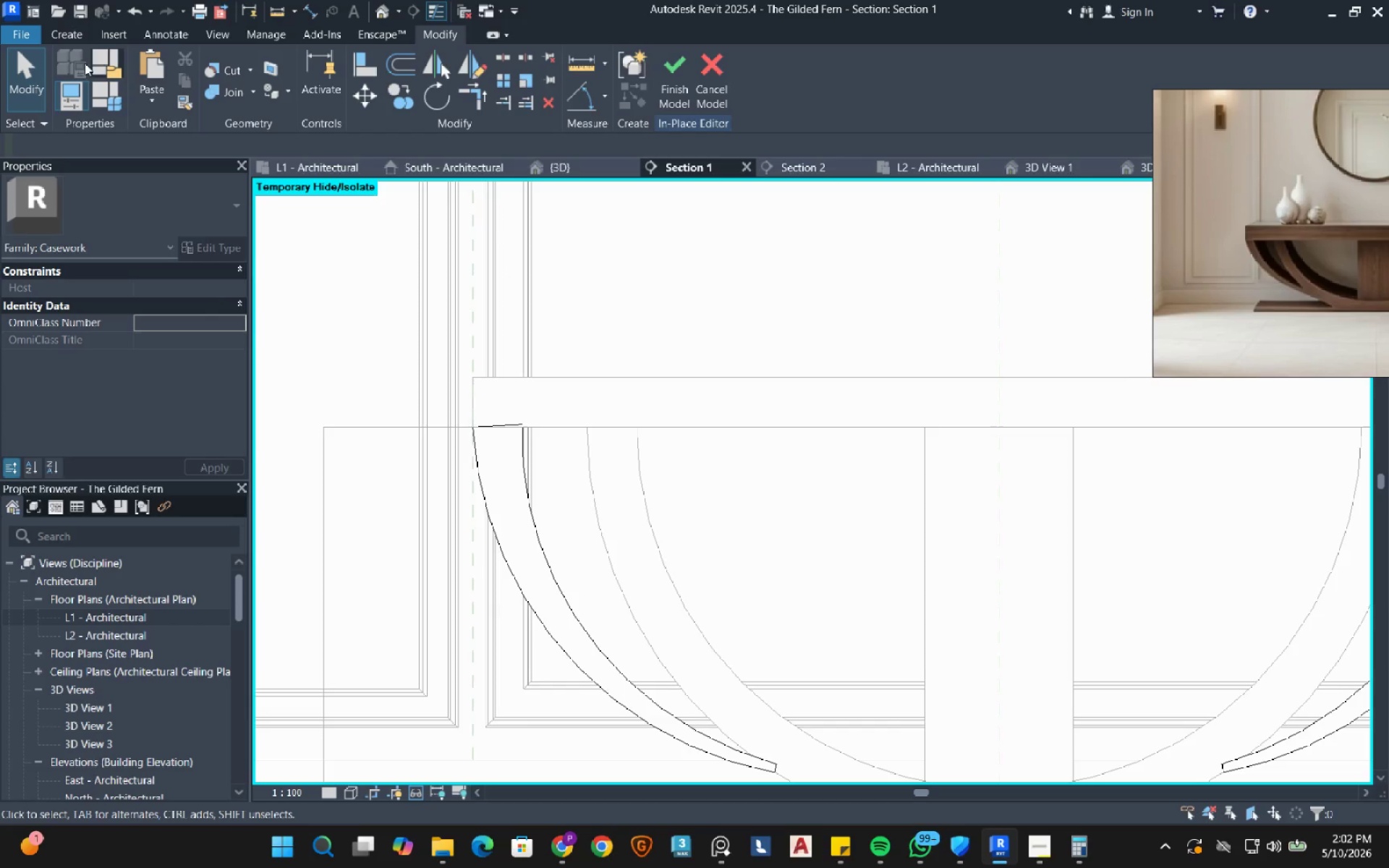 
left_click([70, 43])
 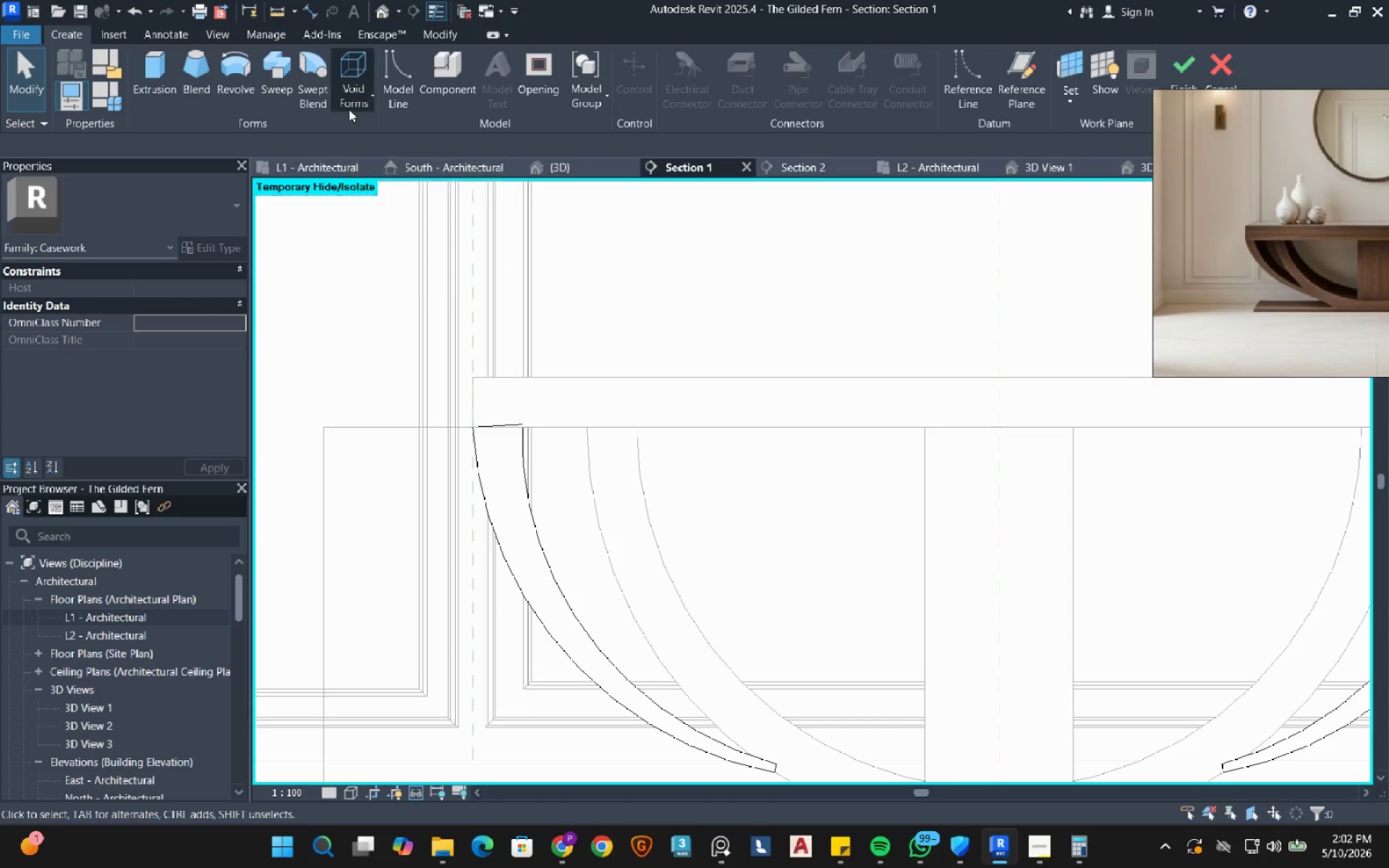 
double_click([360, 127])
 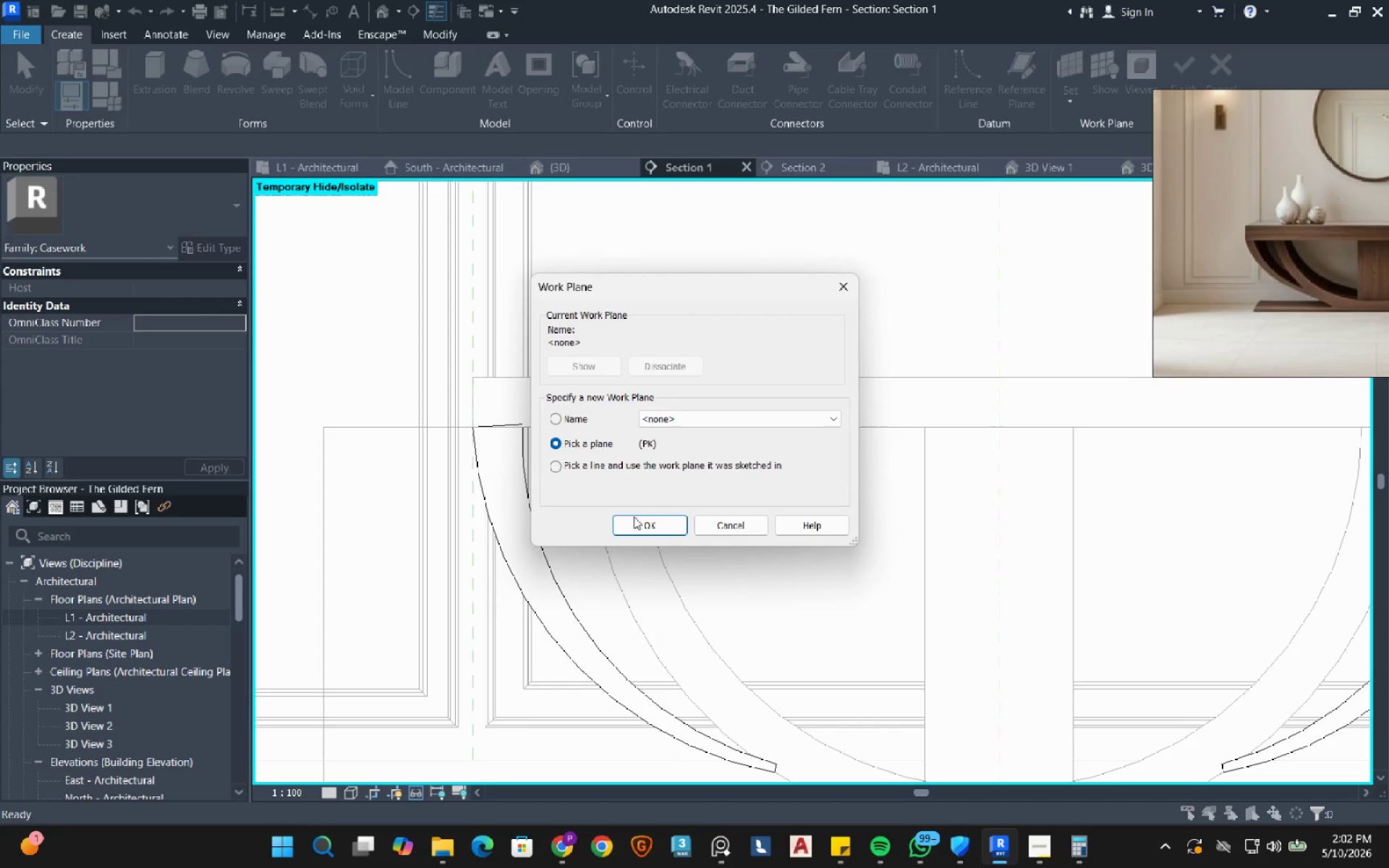 
left_click([640, 536])
 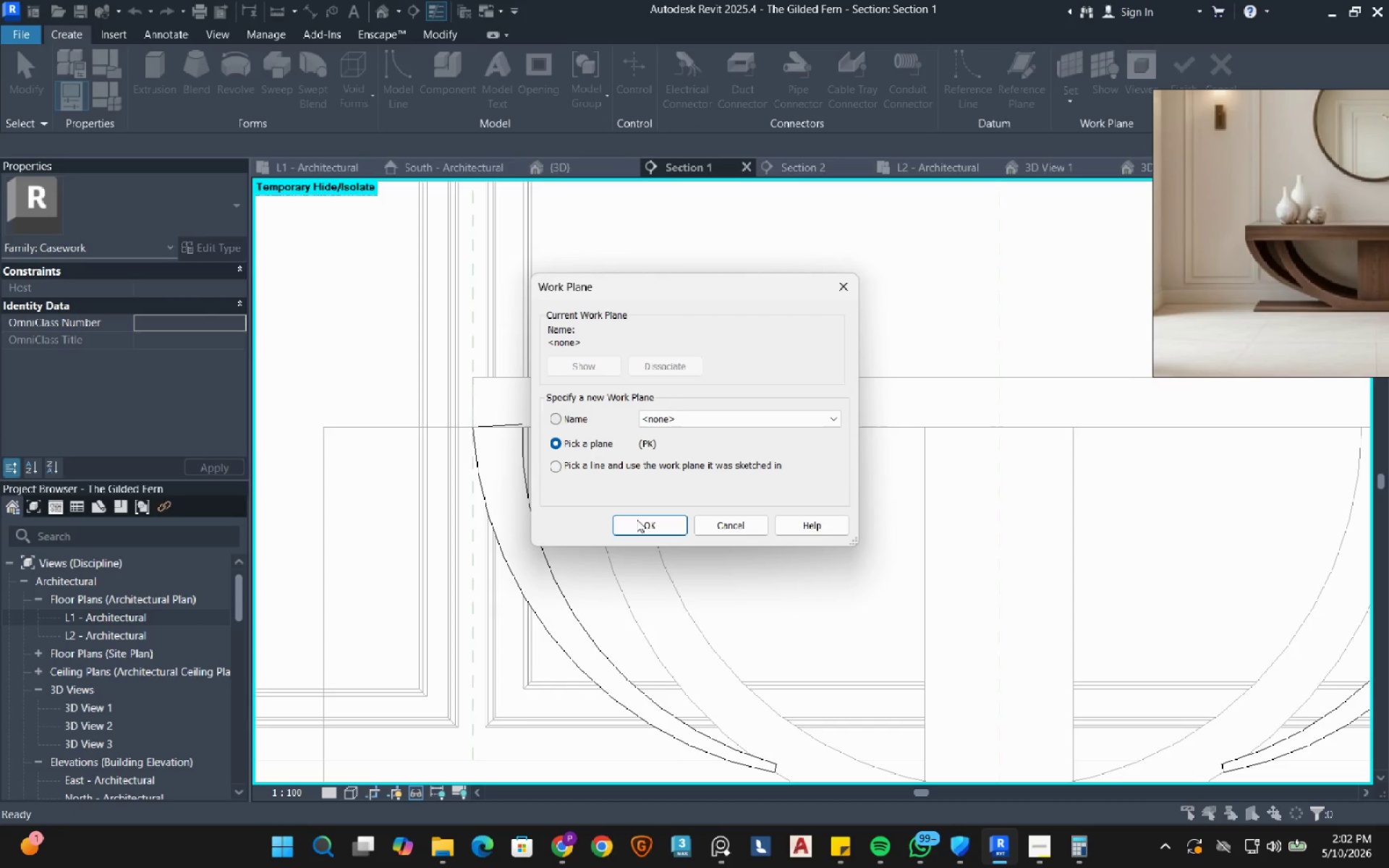 
left_click([637, 520])
 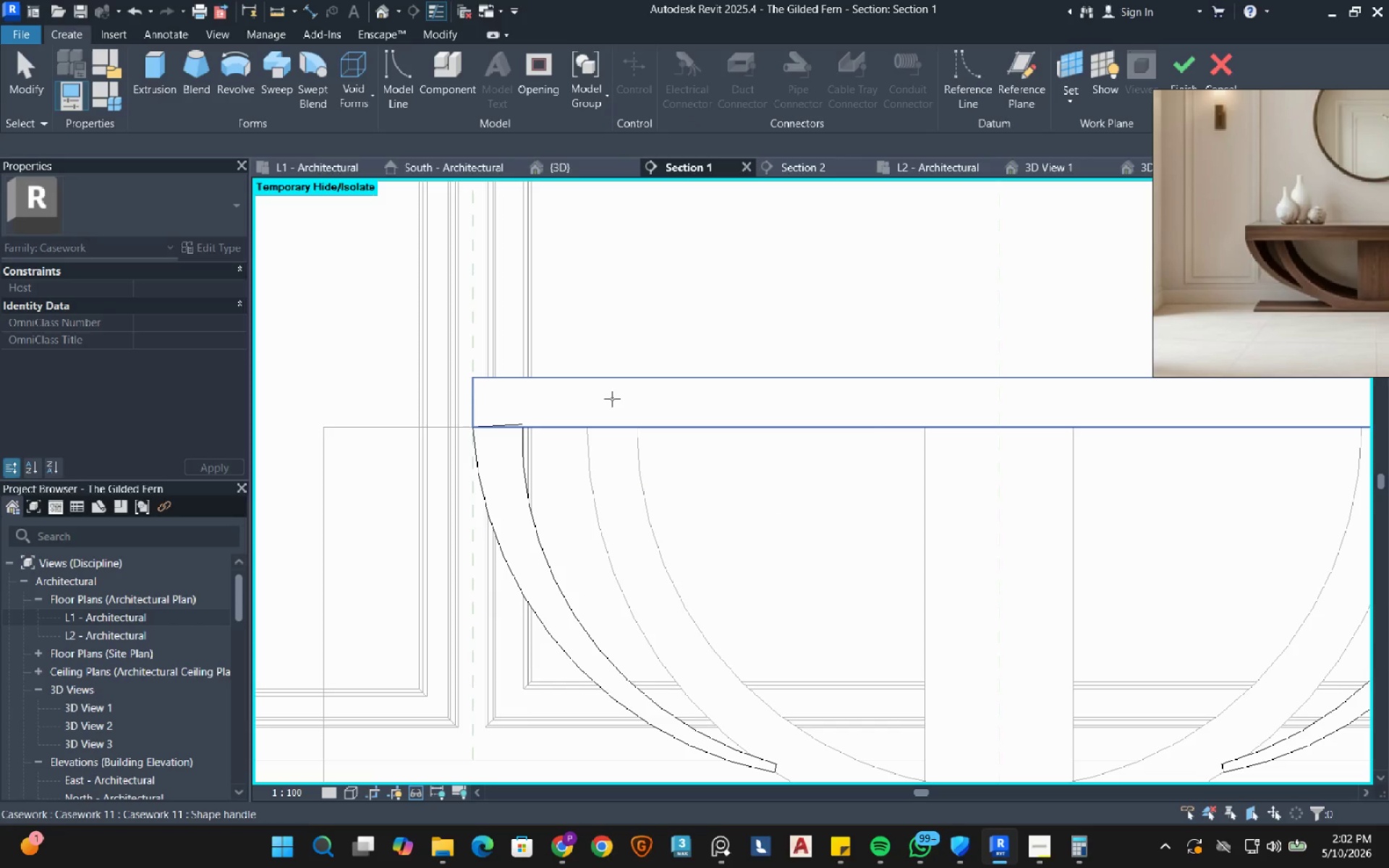 
left_click([612, 399])
 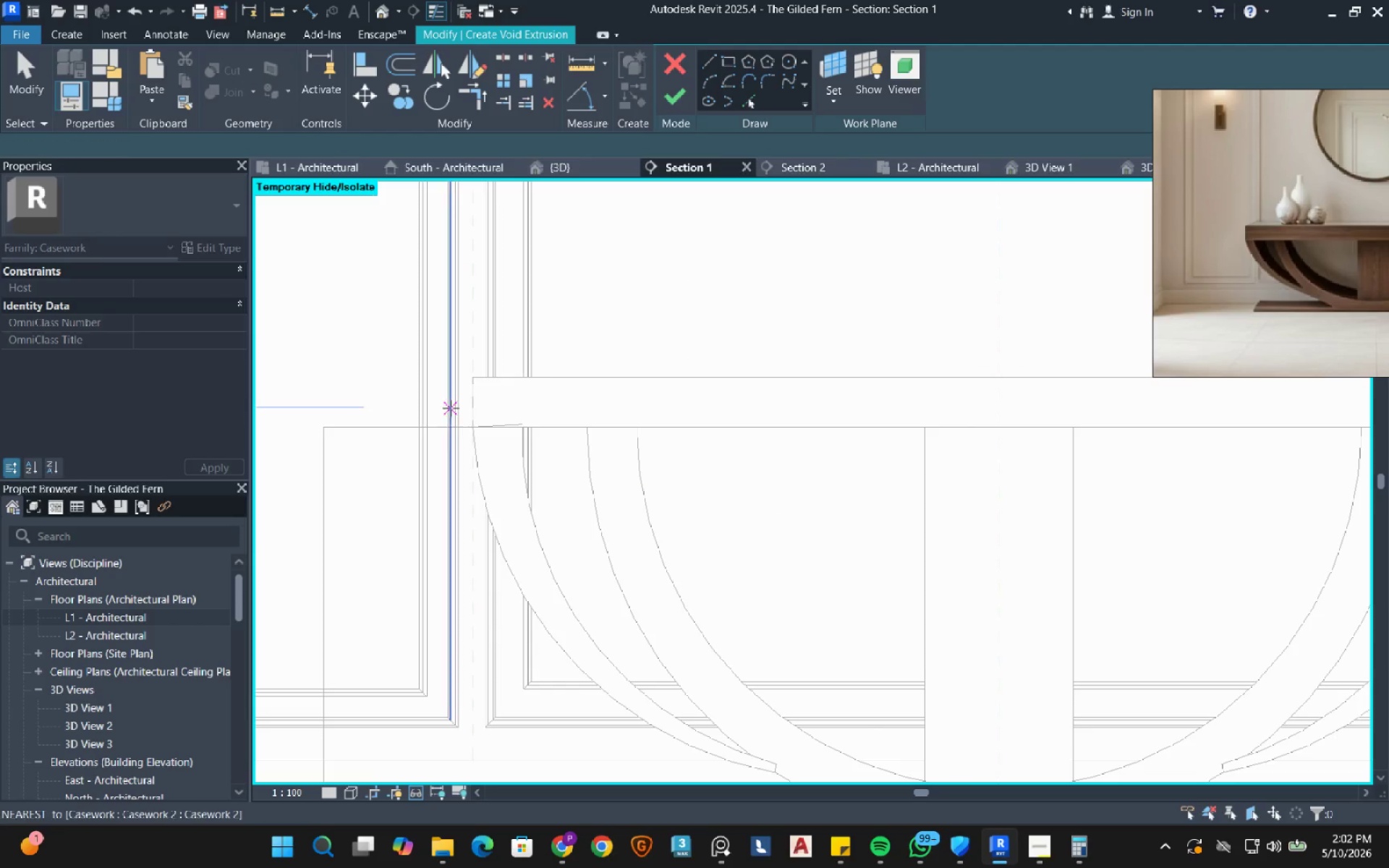 
scroll: coordinate [505, 414], scroll_direction: up, amount: 8.0
 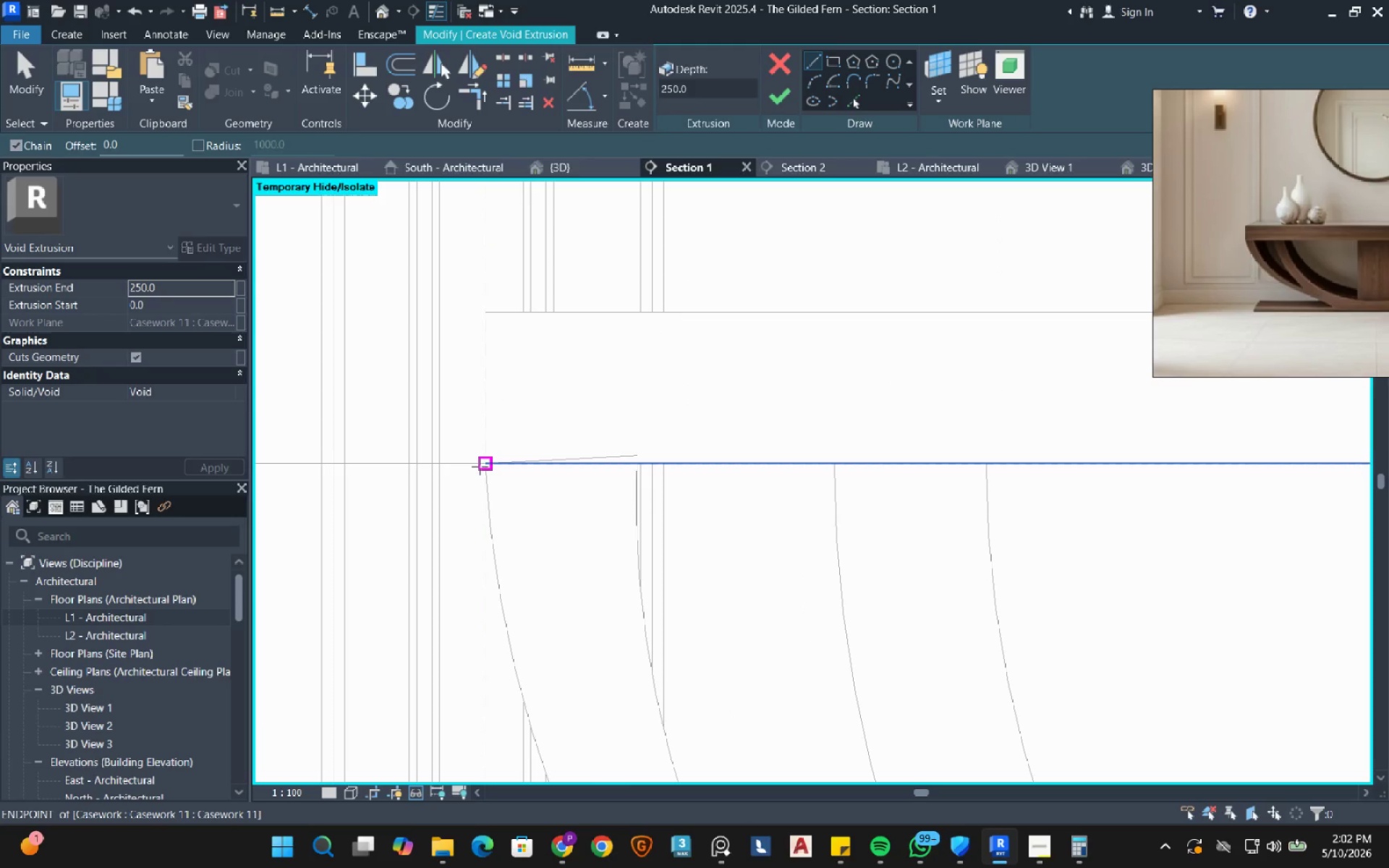 
left_click([480, 467])
 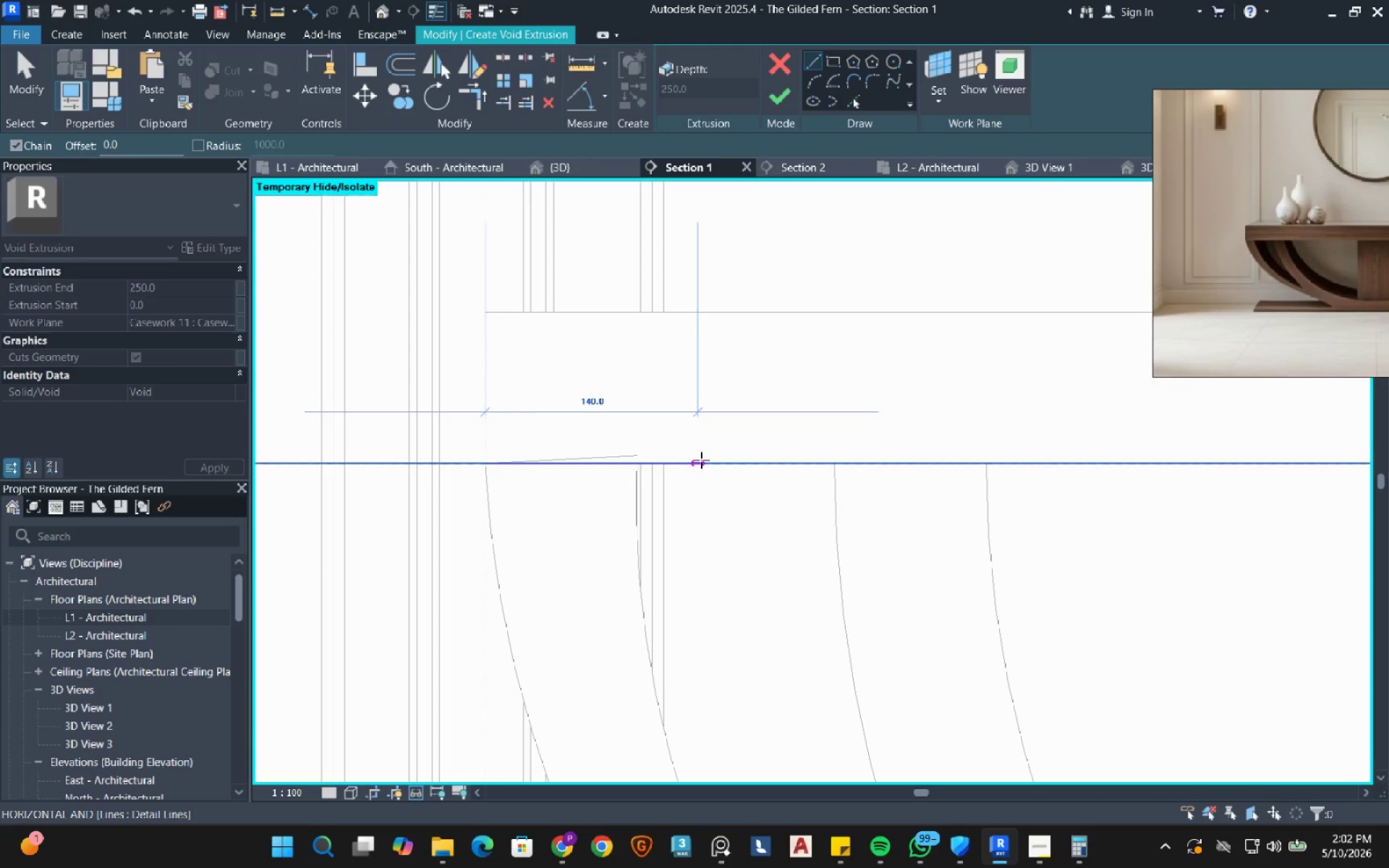 
left_click([701, 460])
 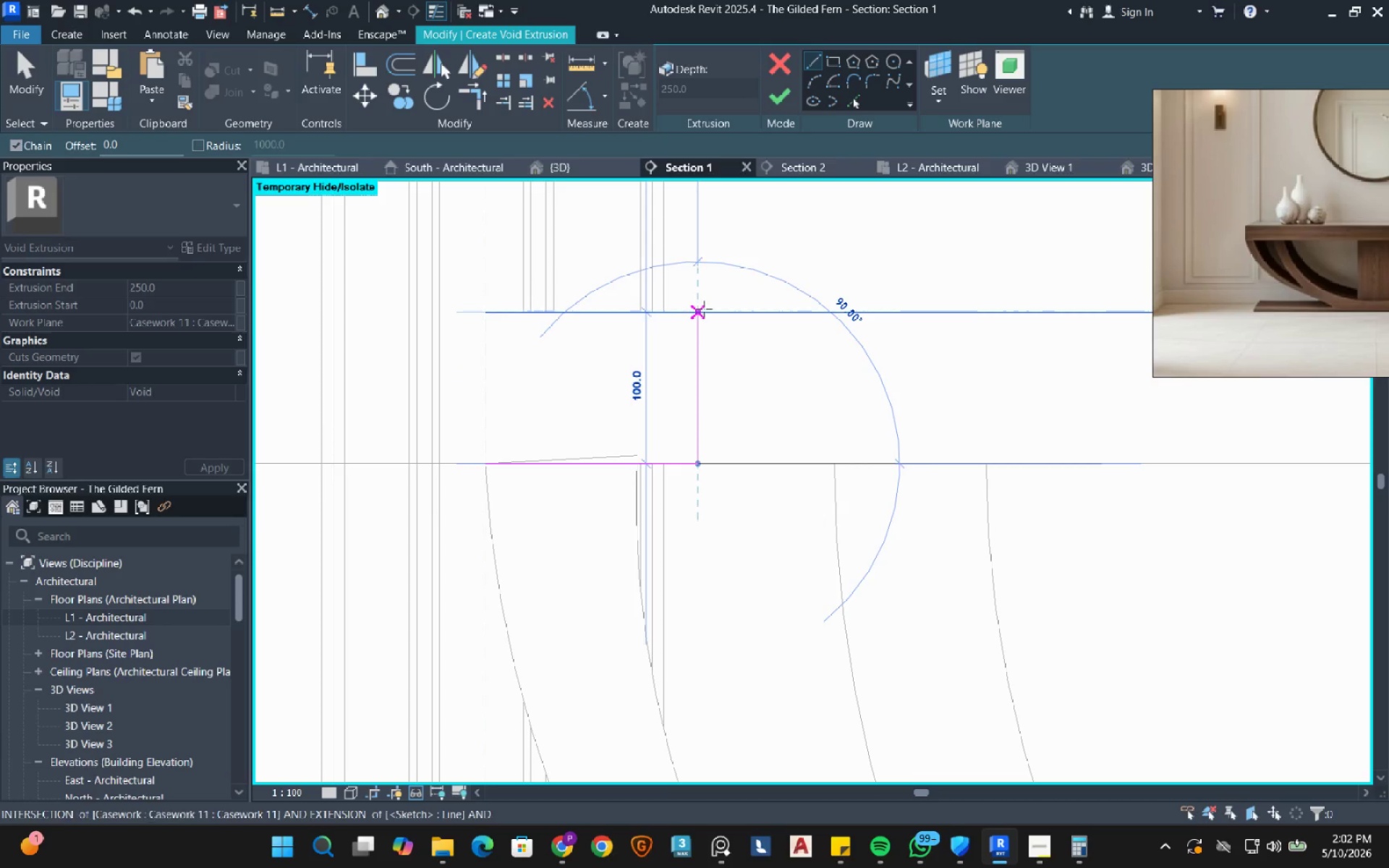 
left_click_drag(start_coordinate=[704, 309], to_coordinate=[698, 310])
 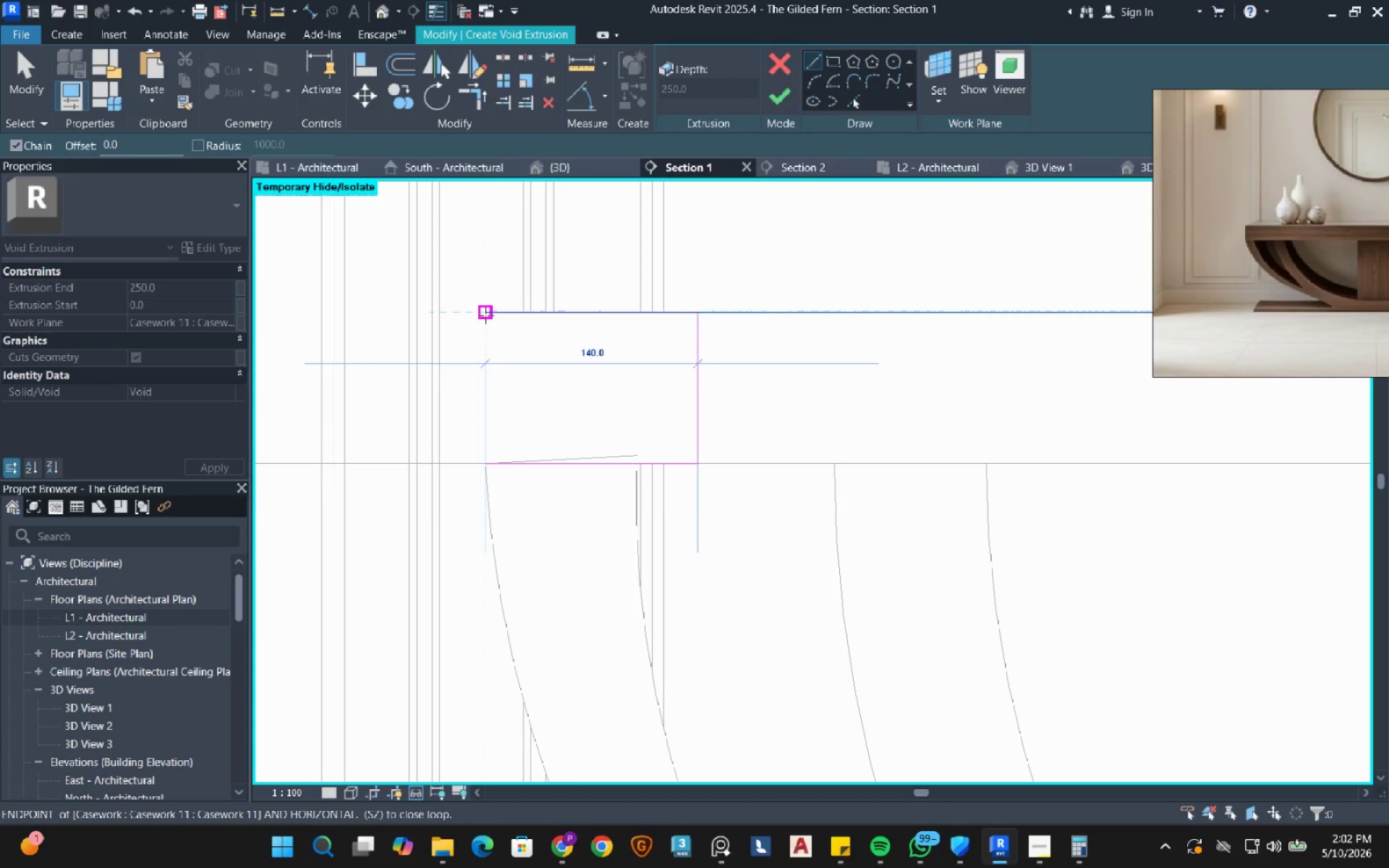 
left_click([485, 315])
 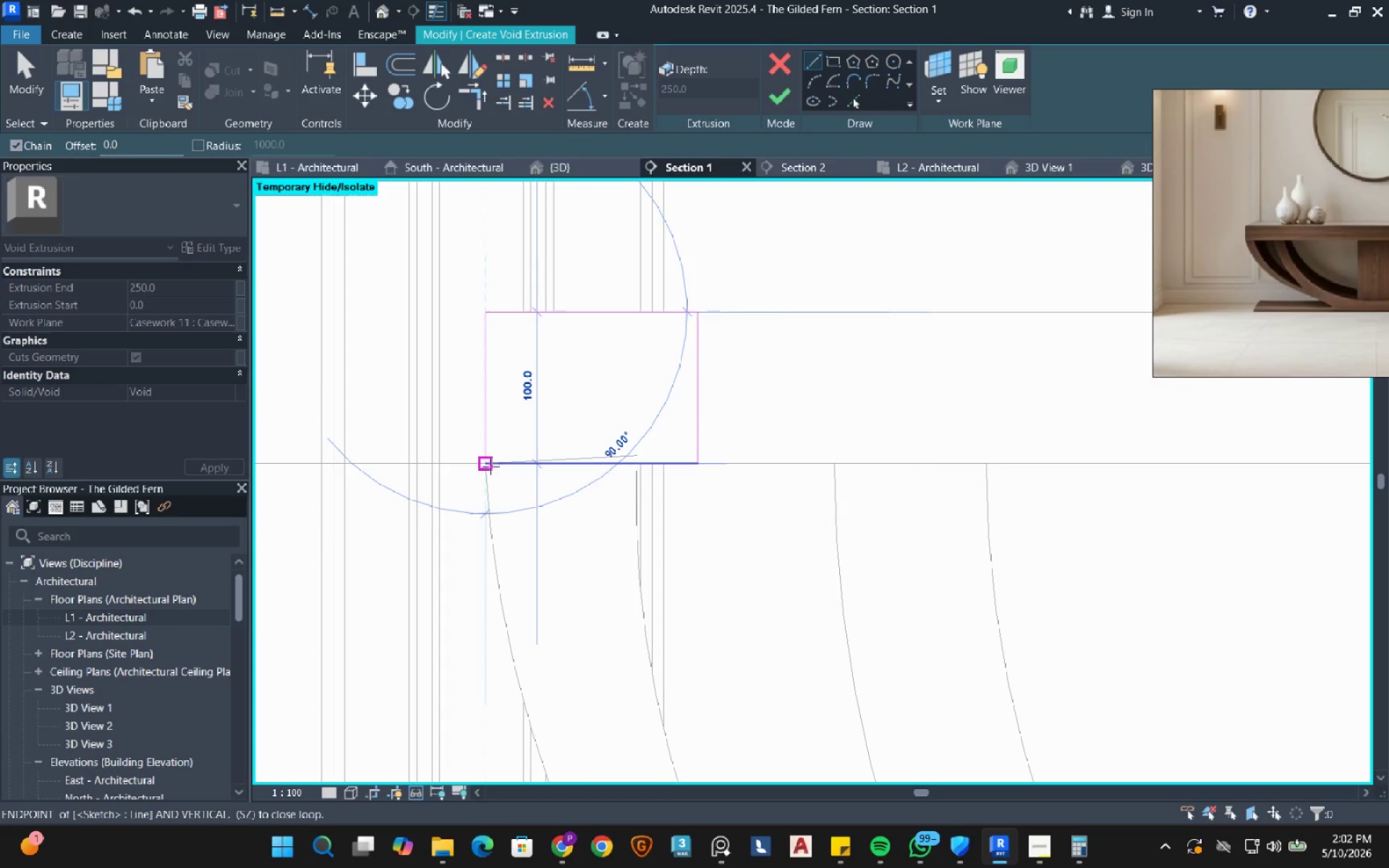 
left_click([490, 467])
 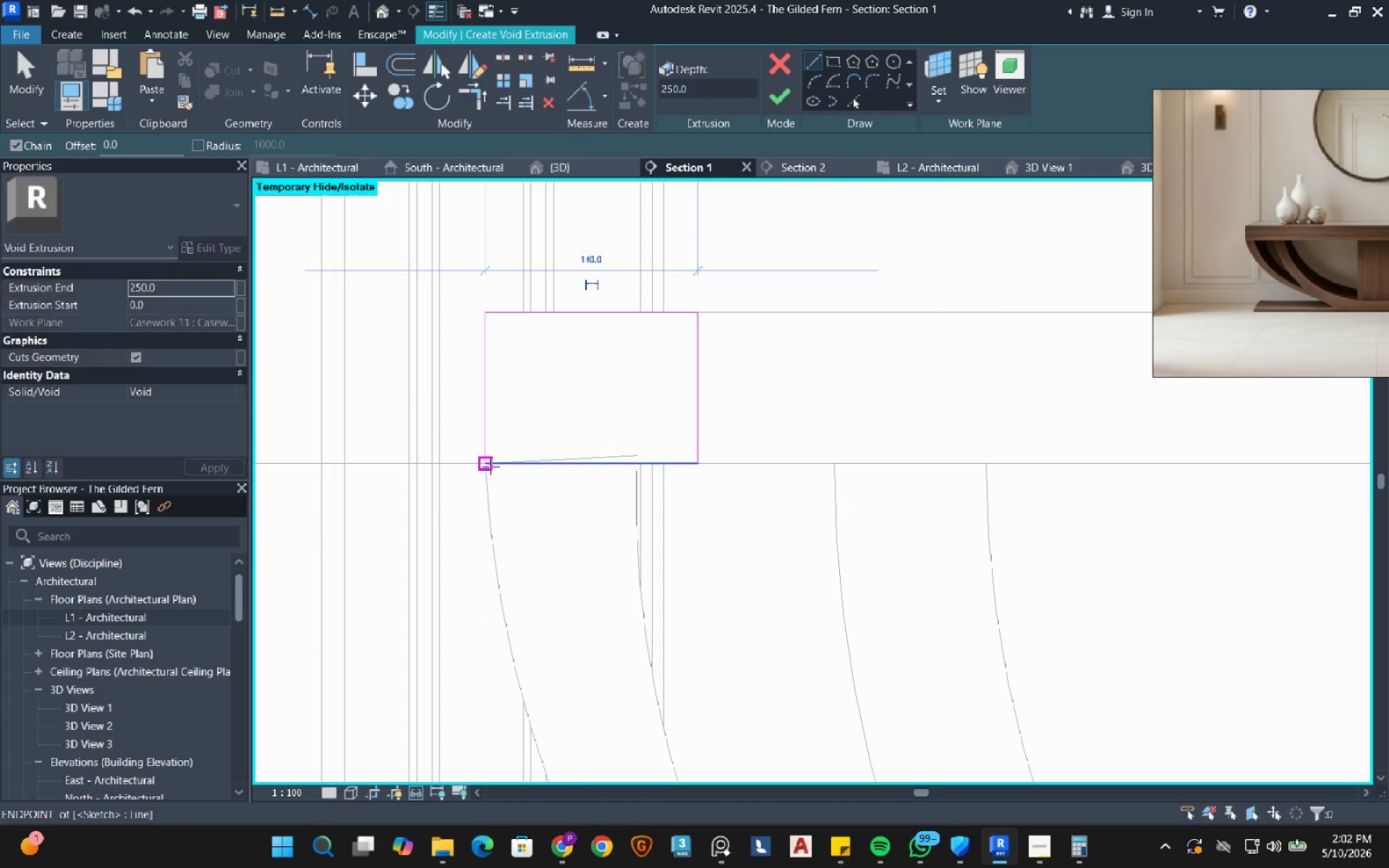 
scroll: coordinate [493, 470], scroll_direction: down, amount: 8.0
 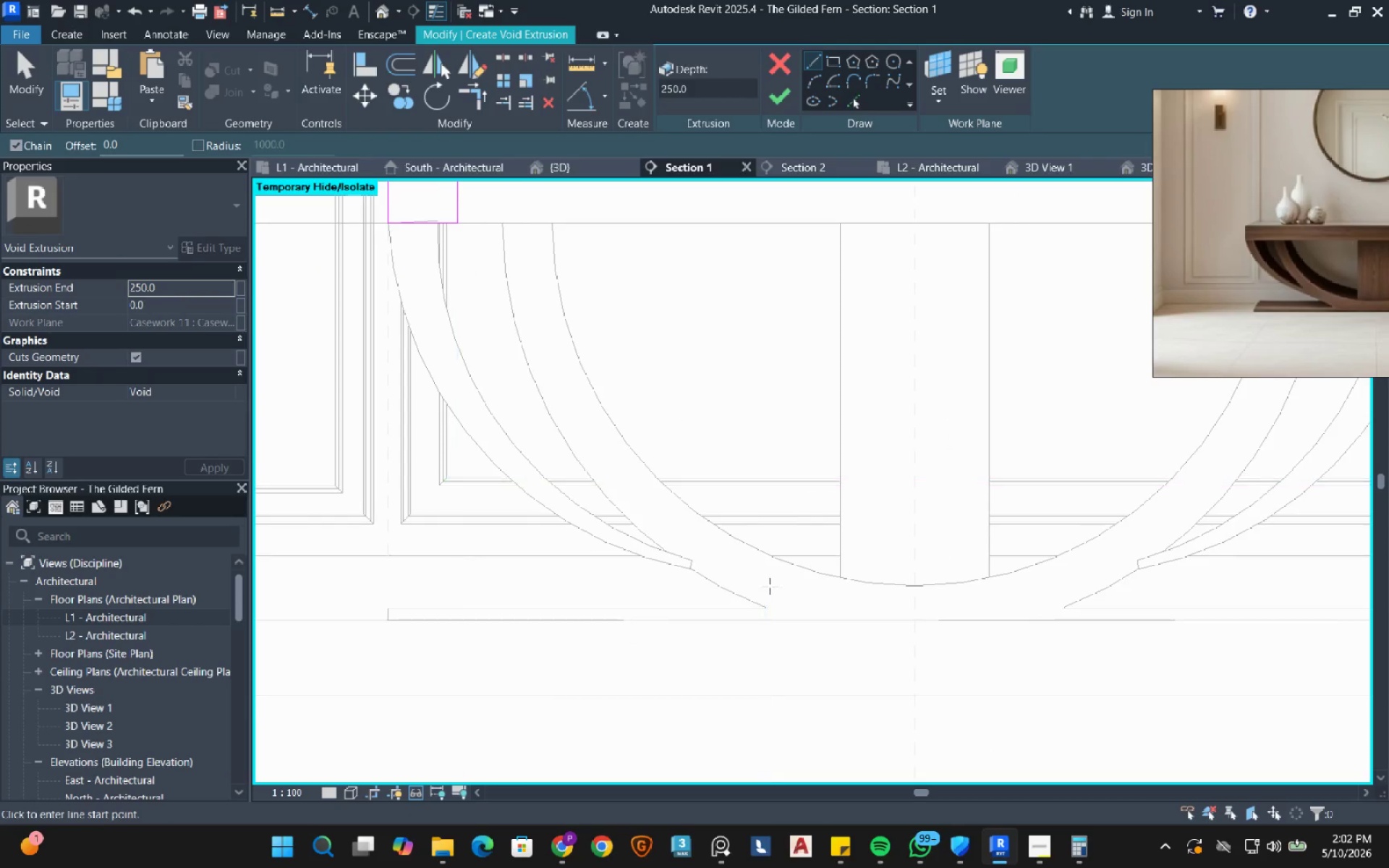 
scroll: coordinate [650, 559], scroll_direction: up, amount: 6.0
 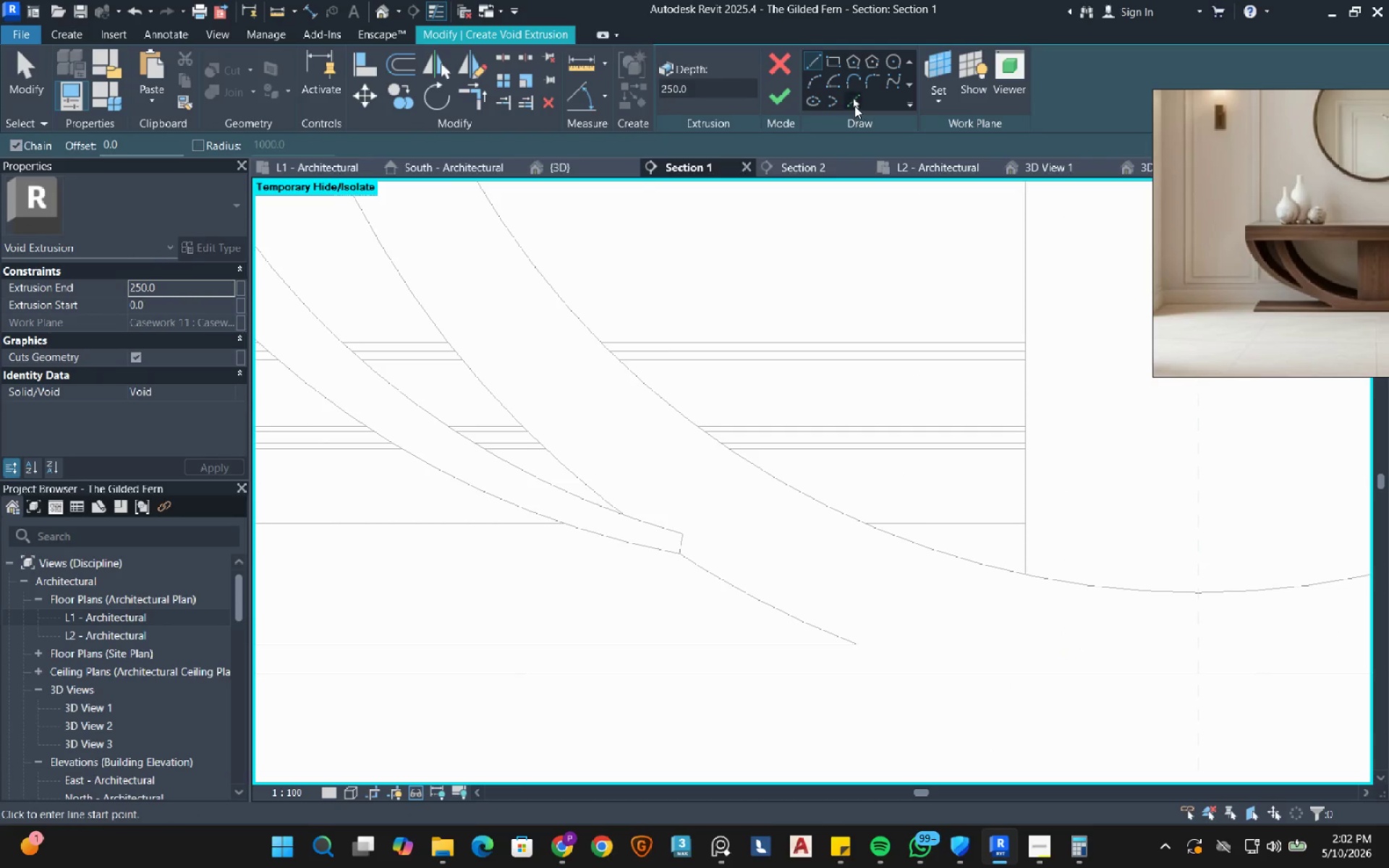 
left_click_drag(start_coordinate=[855, 100], to_coordinate=[855, 104])
 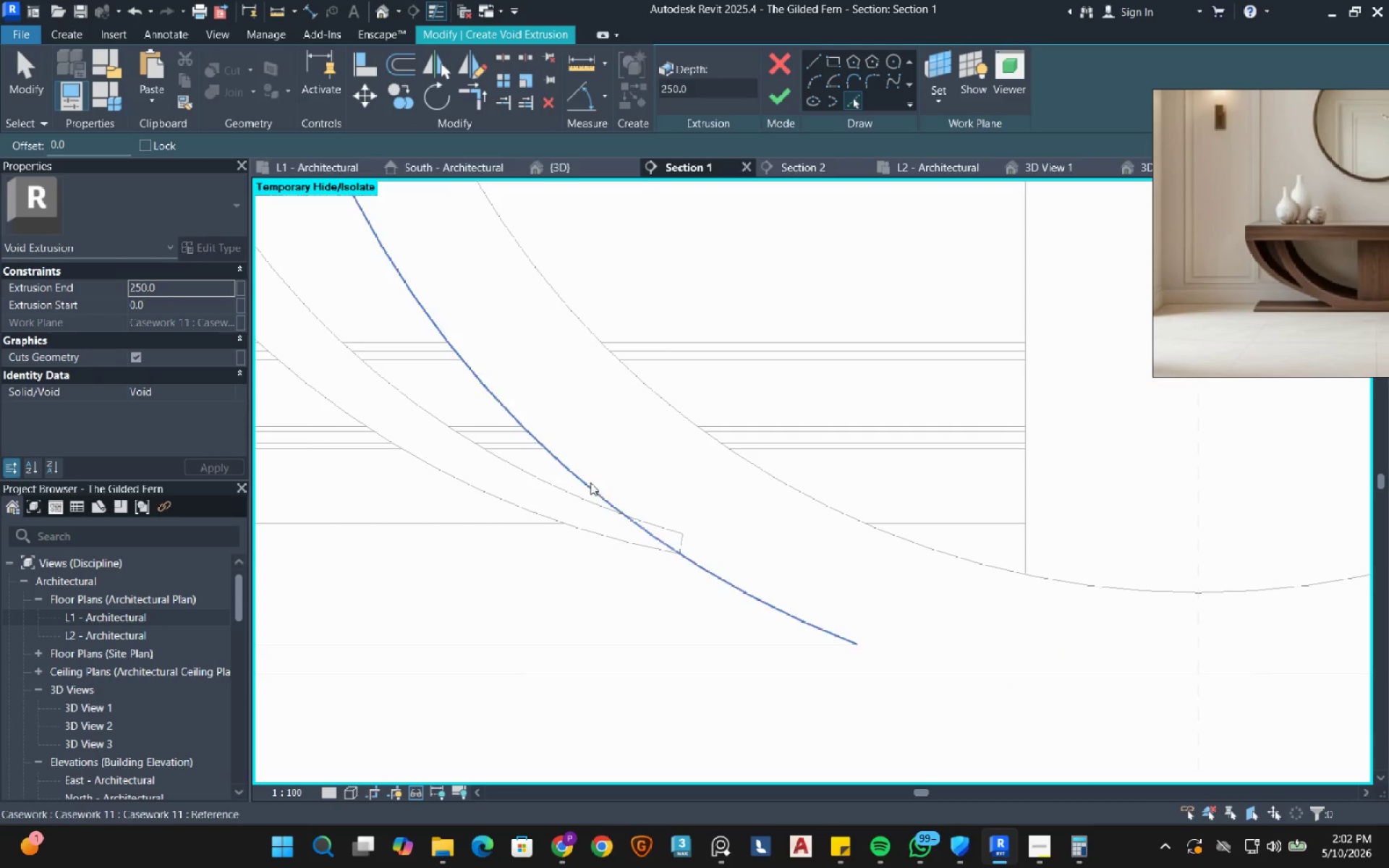 
left_click([590, 485])
 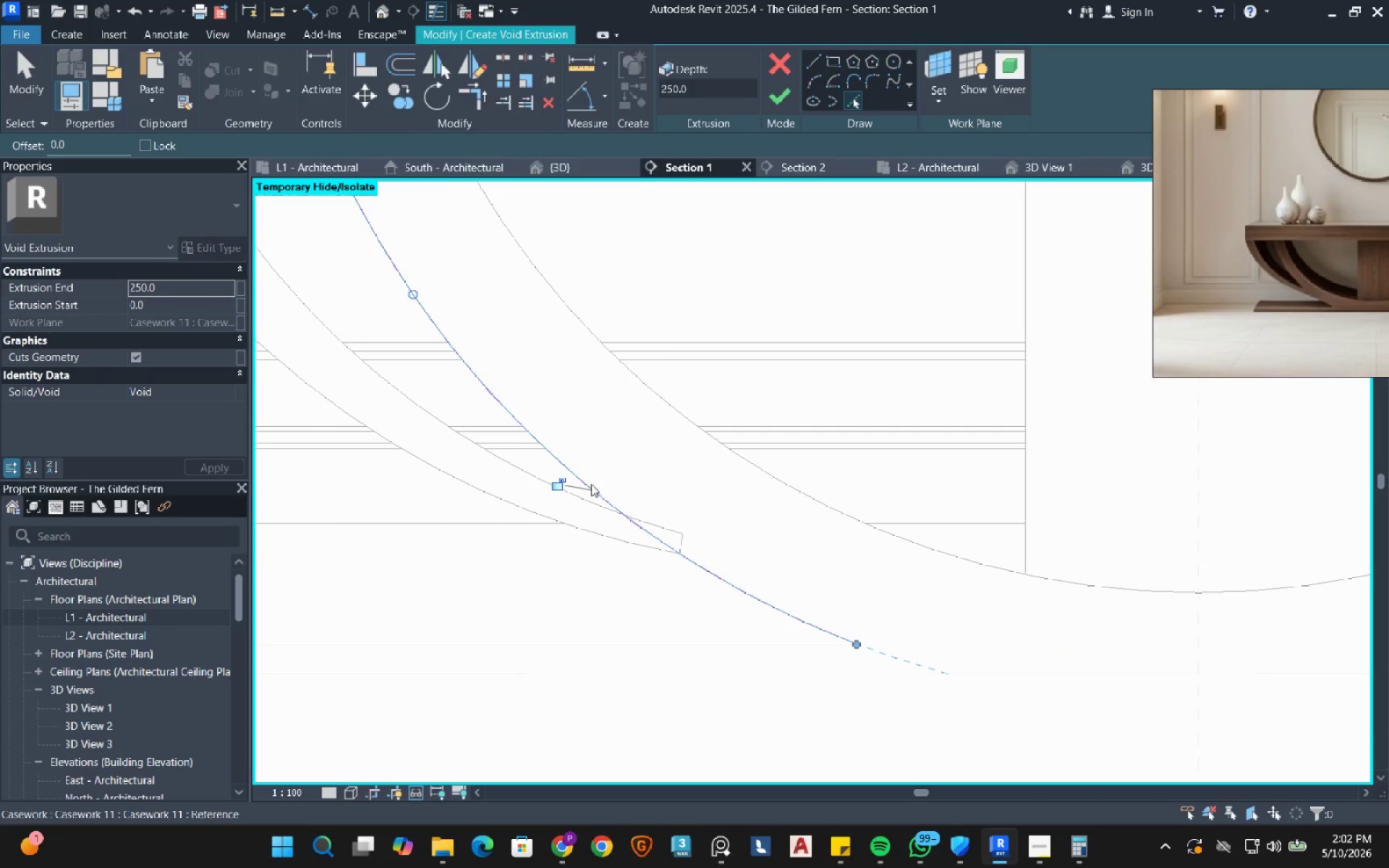 
scroll: coordinate [661, 574], scroll_direction: down, amount: 7.0
 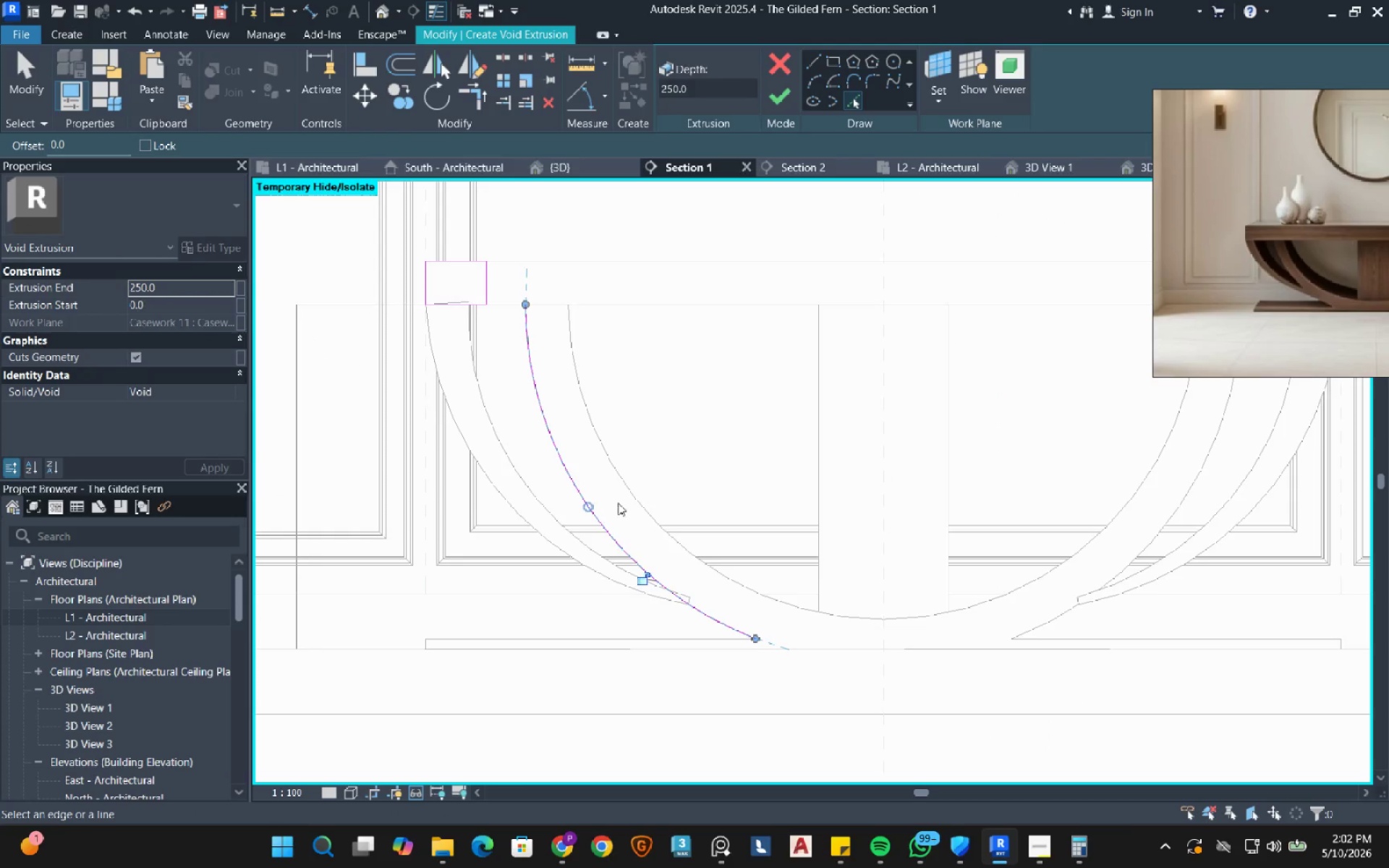 
left_click([629, 503])
 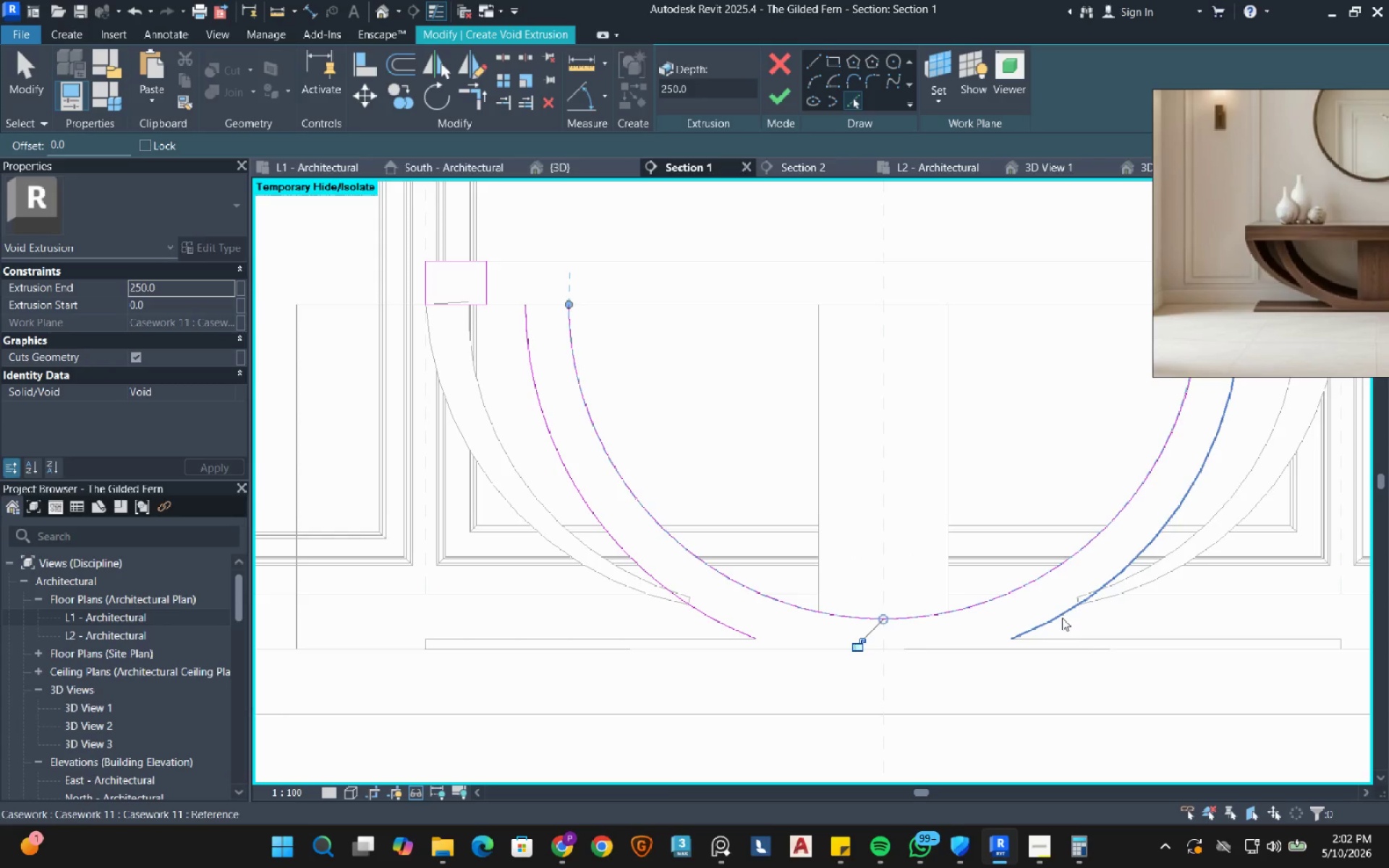 
left_click([1062, 618])
 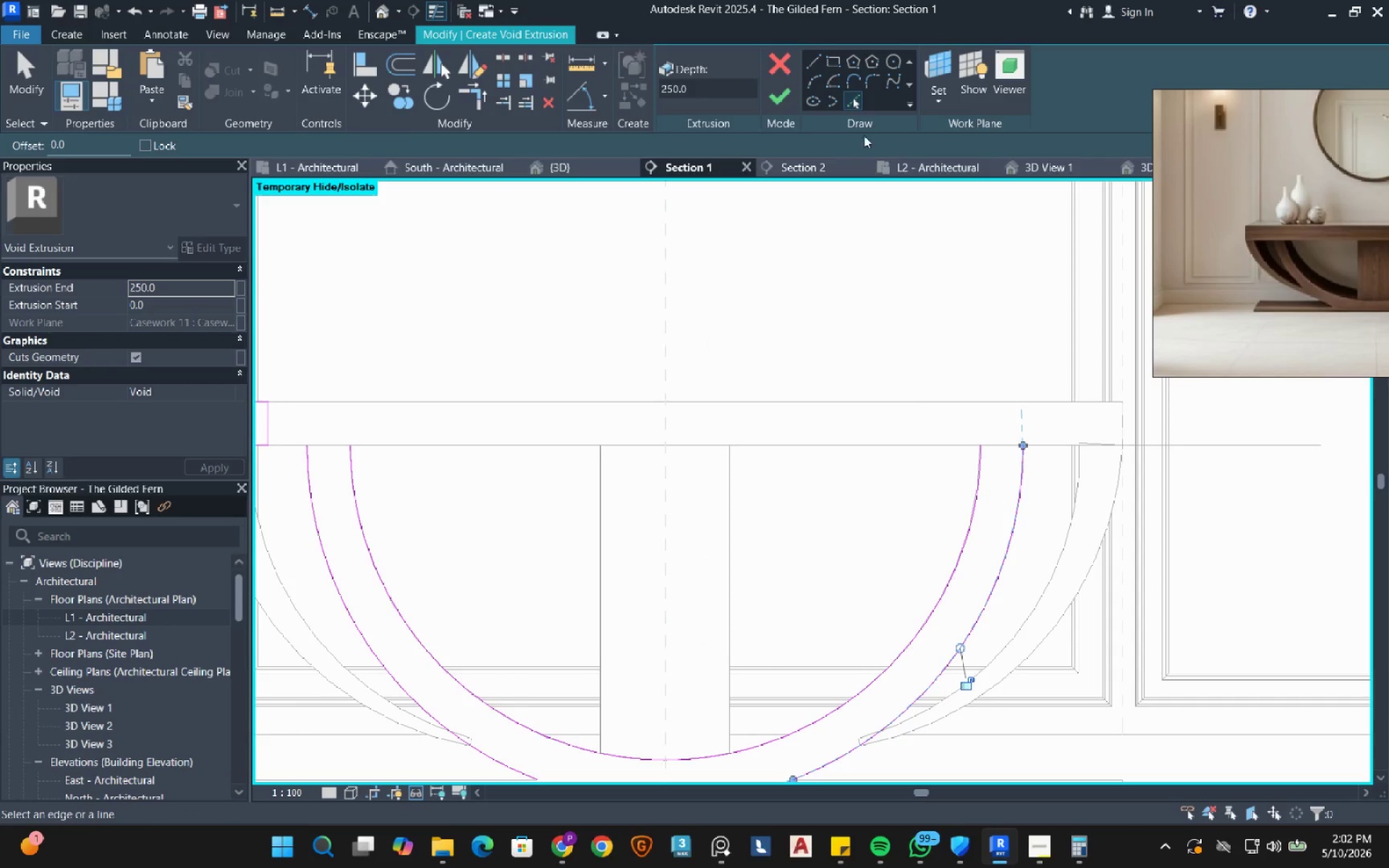 
left_click([838, 64])
 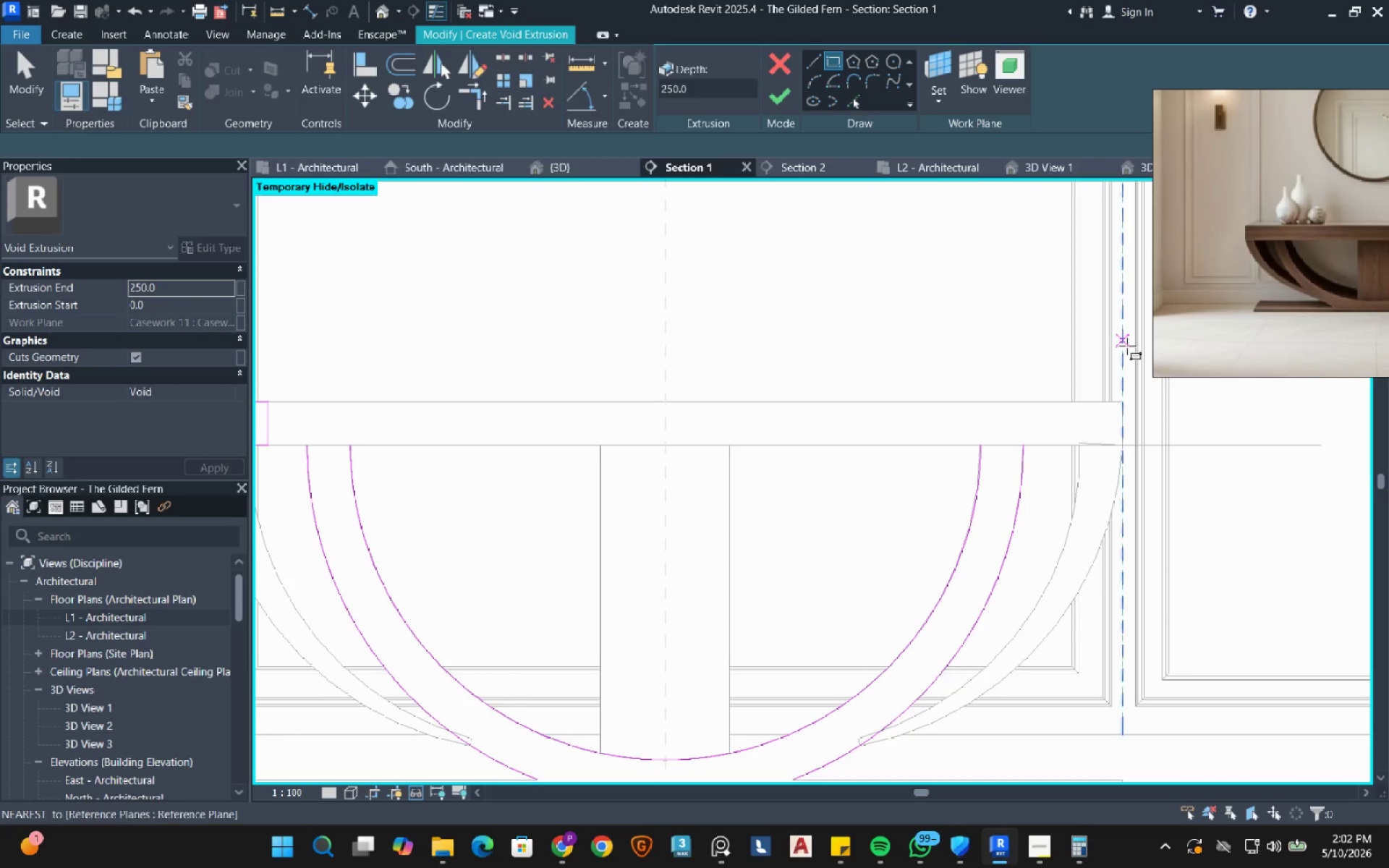 
scroll: coordinate [1105, 459], scroll_direction: up, amount: 8.0
 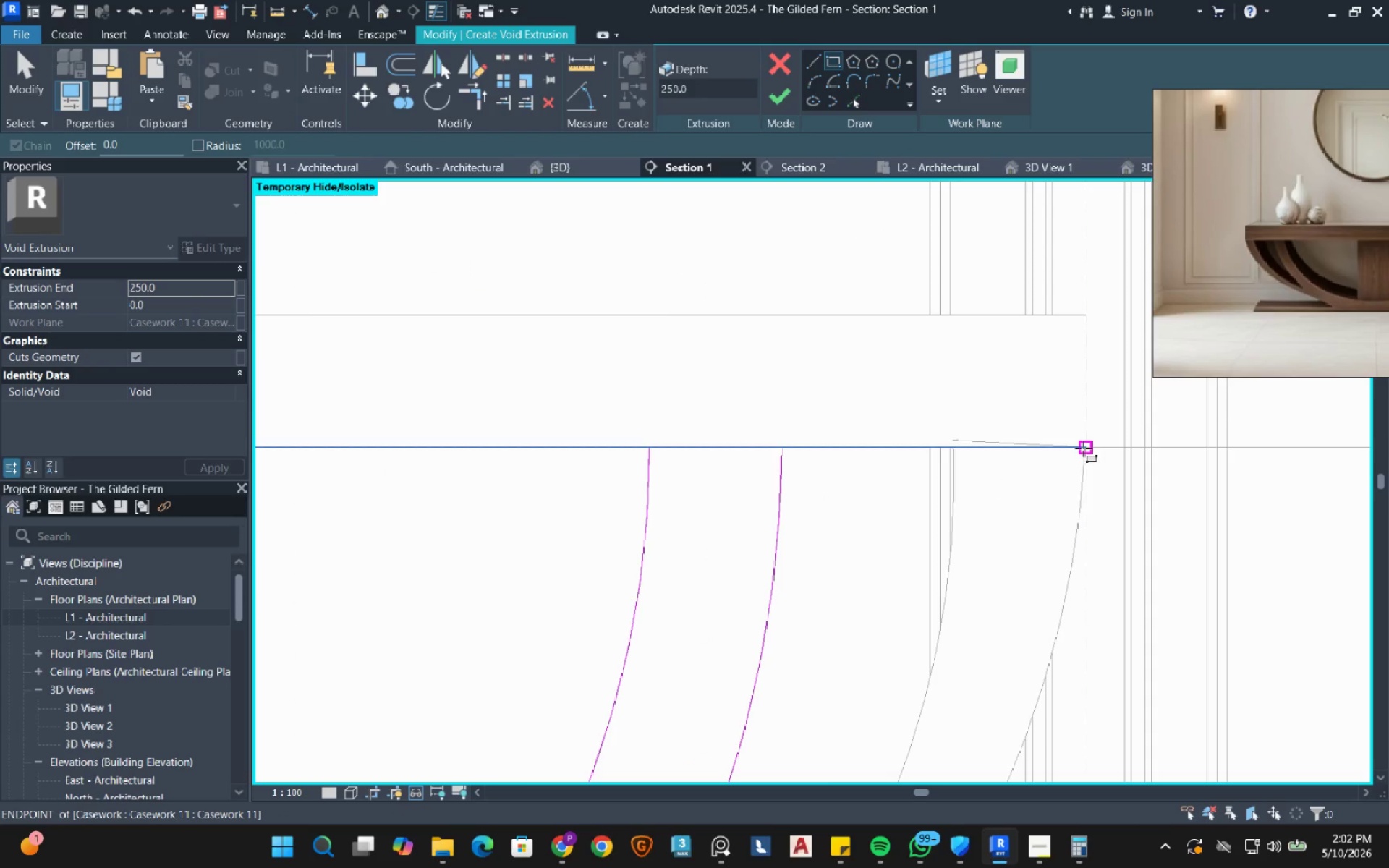 
left_click([1083, 448])
 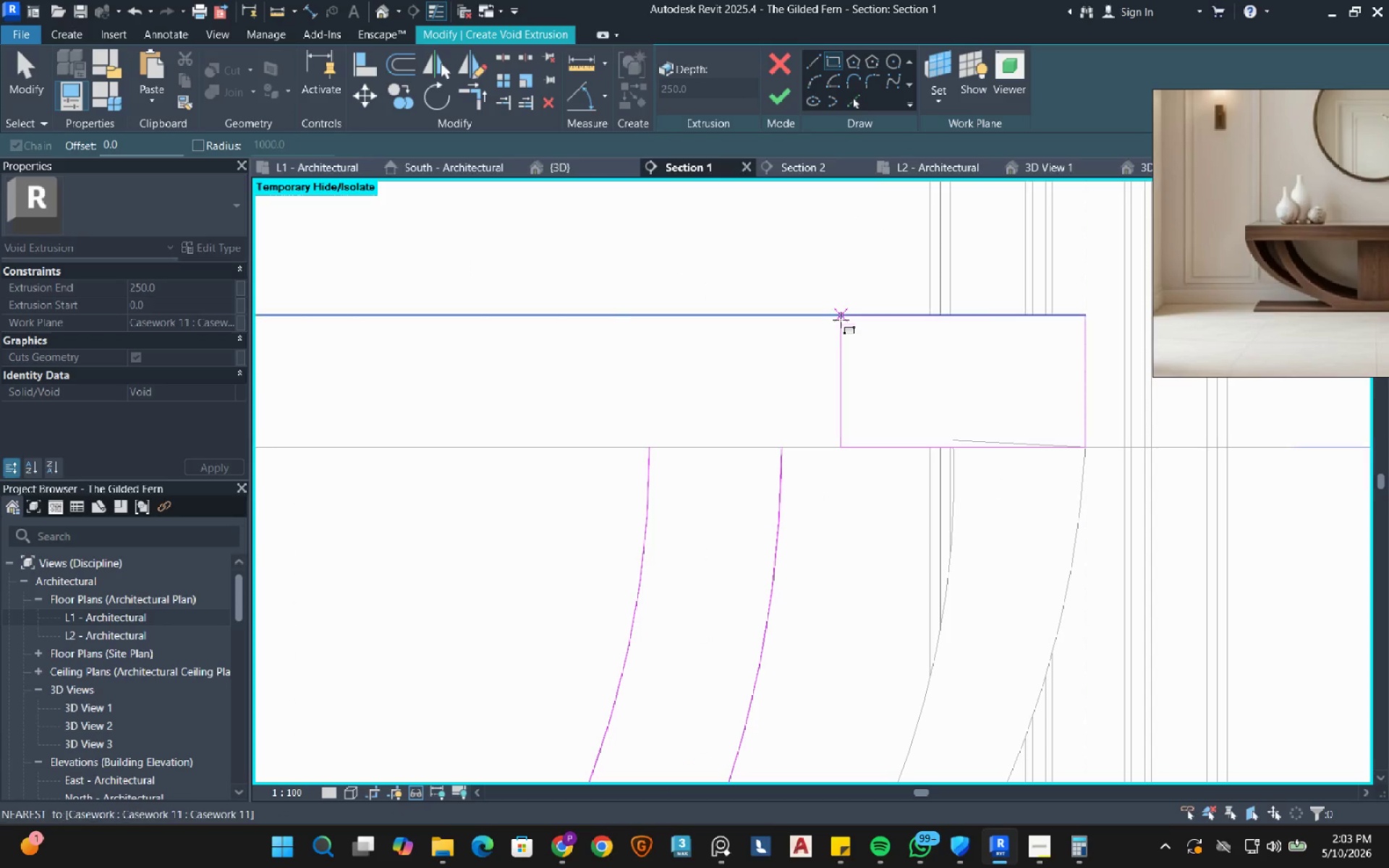 
left_click([841, 320])
 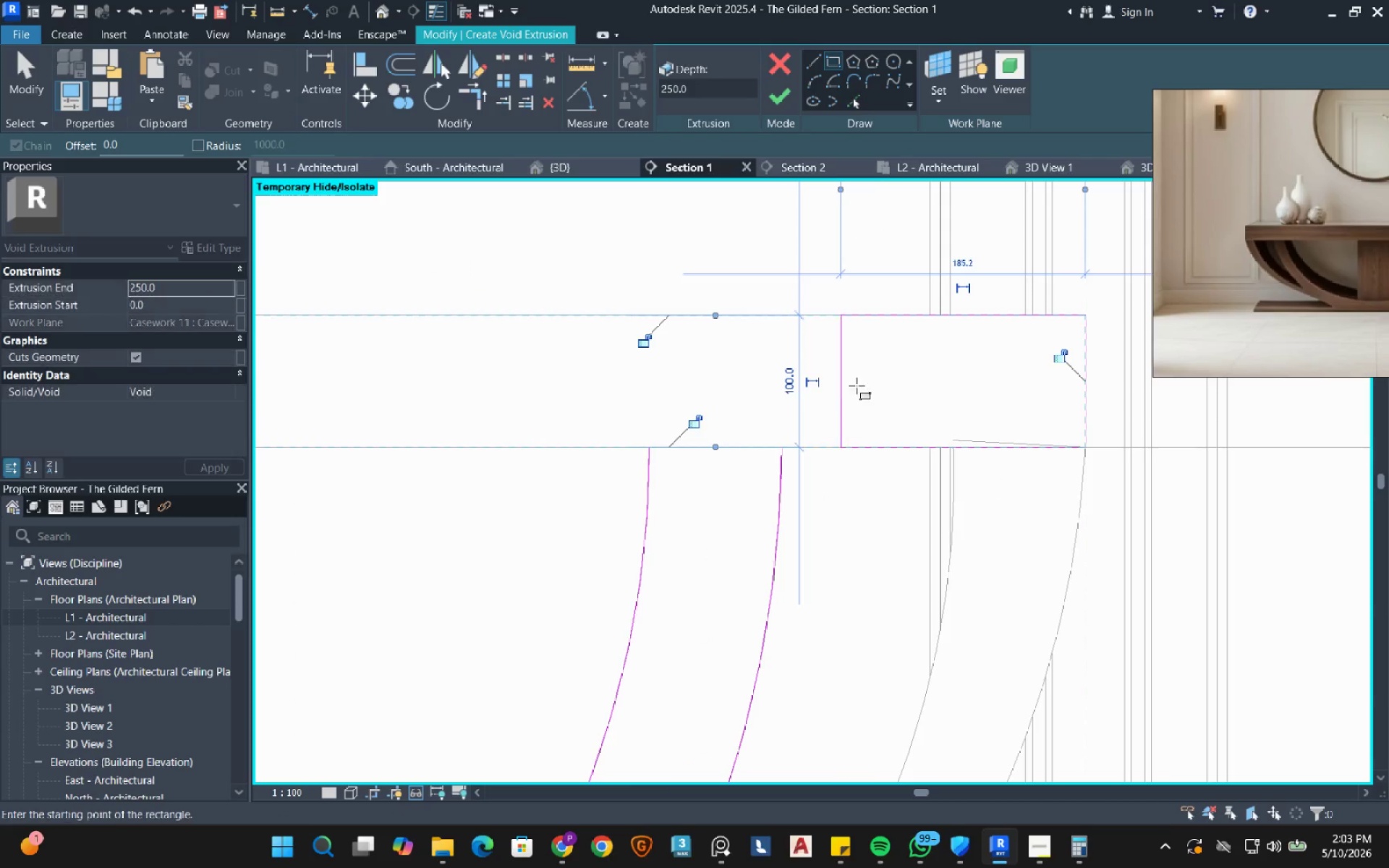 
scroll: coordinate [863, 401], scroll_direction: down, amount: 4.0
 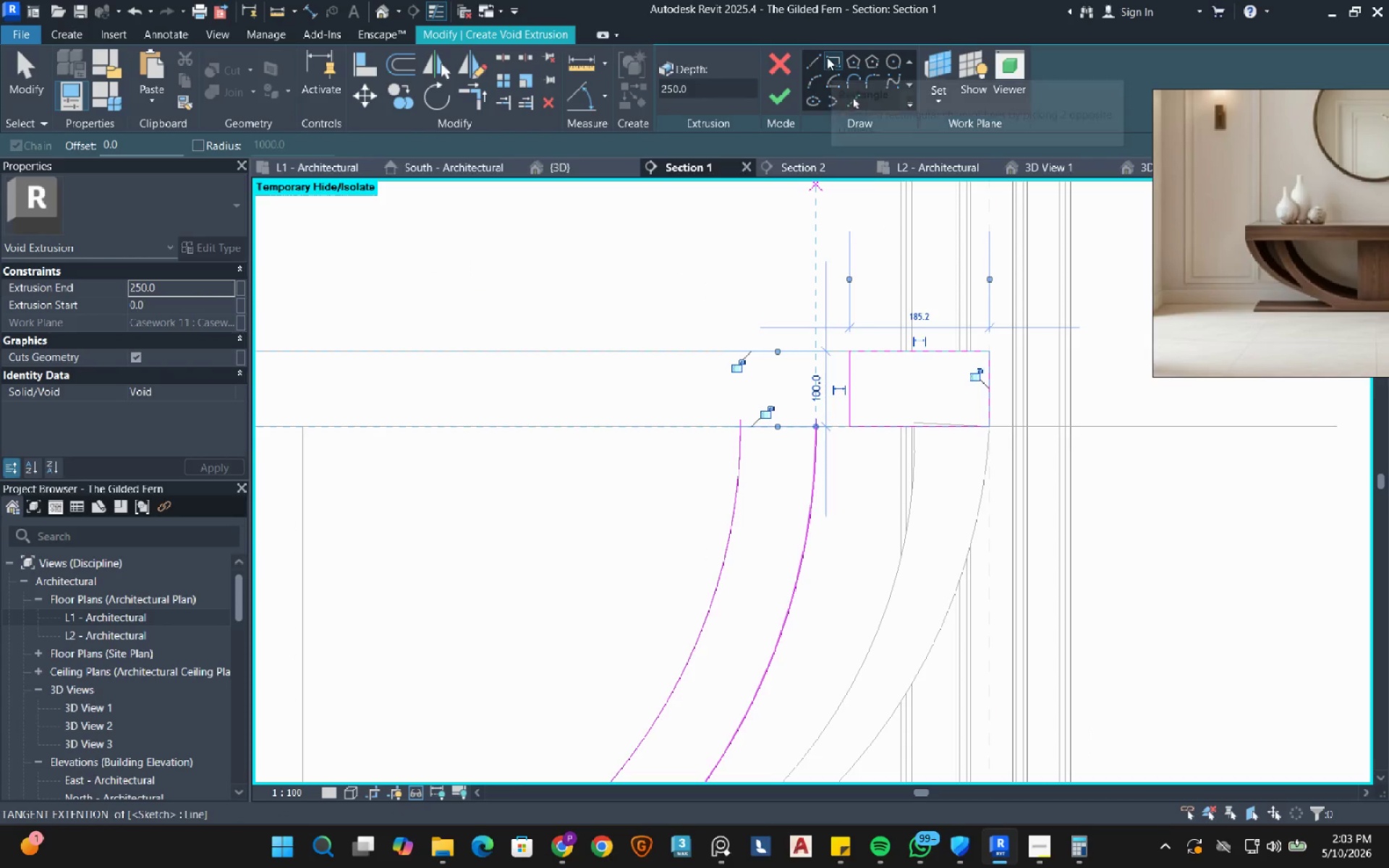 
left_click([817, 59])
 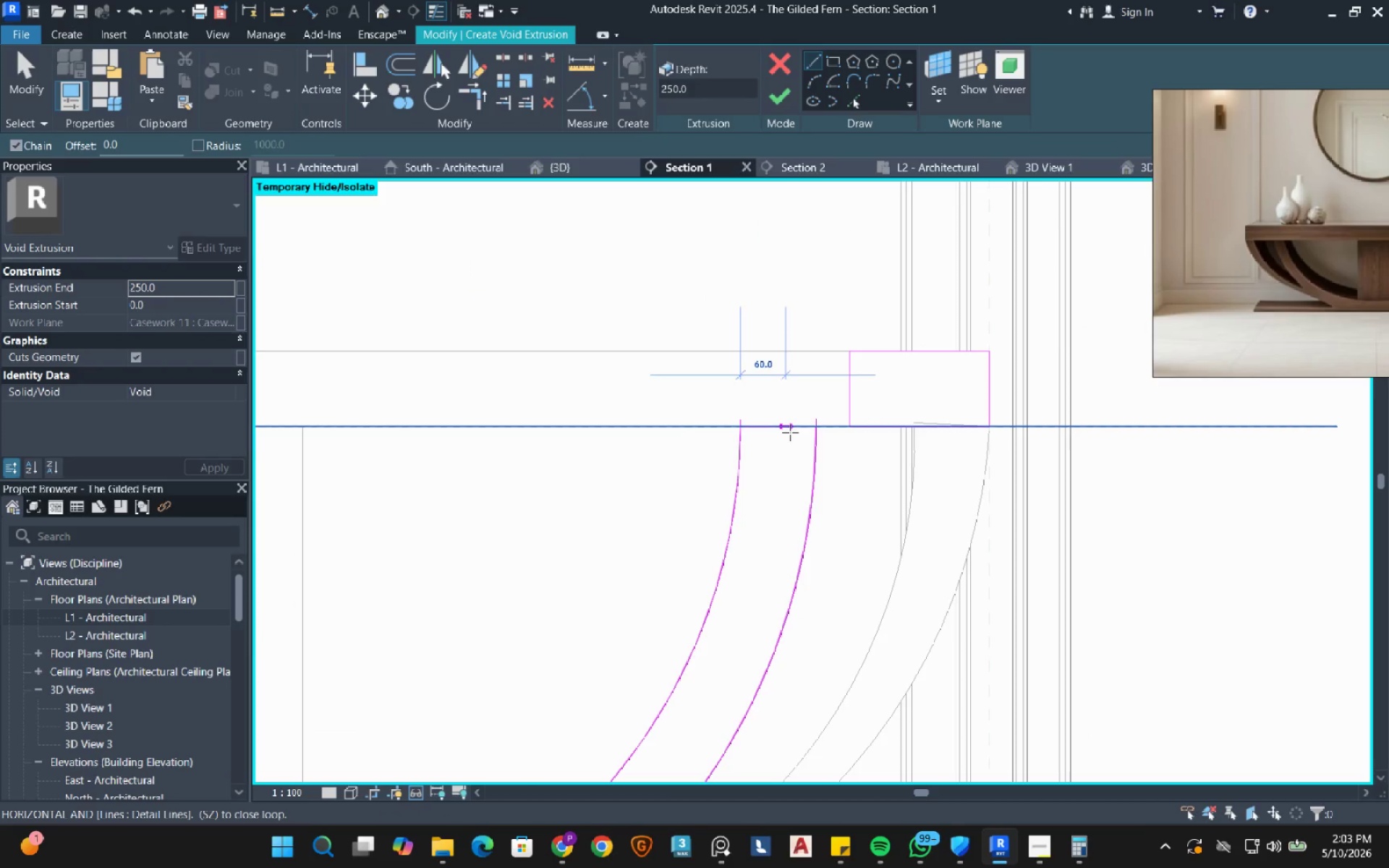 
left_click([818, 429])
 